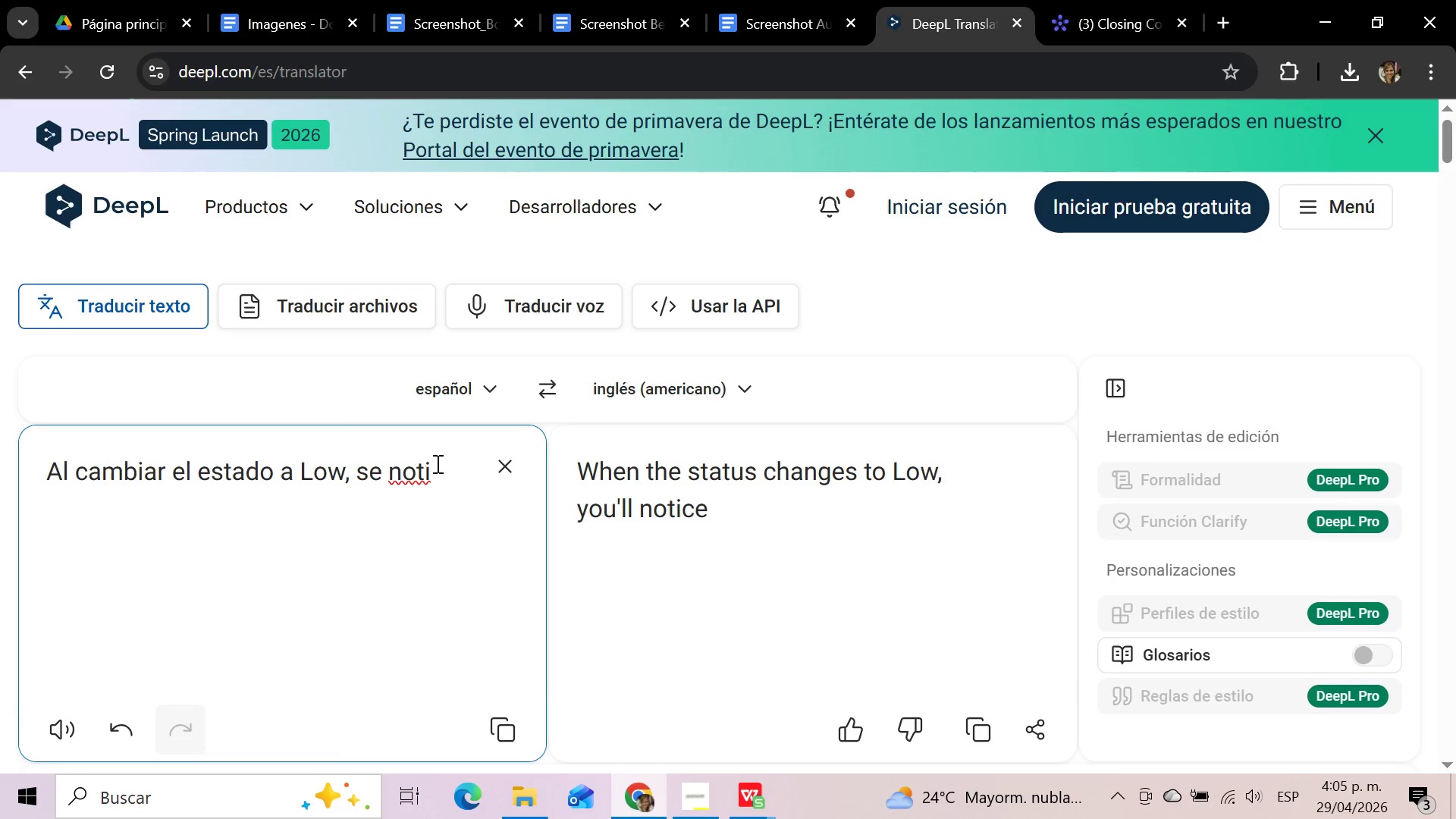 
type(fica al Closing Coodrina)
key(Backspace)
key(Backspace)
key(Backspace)
key(Backspace)
key(Backspace)
type(rdinator)
 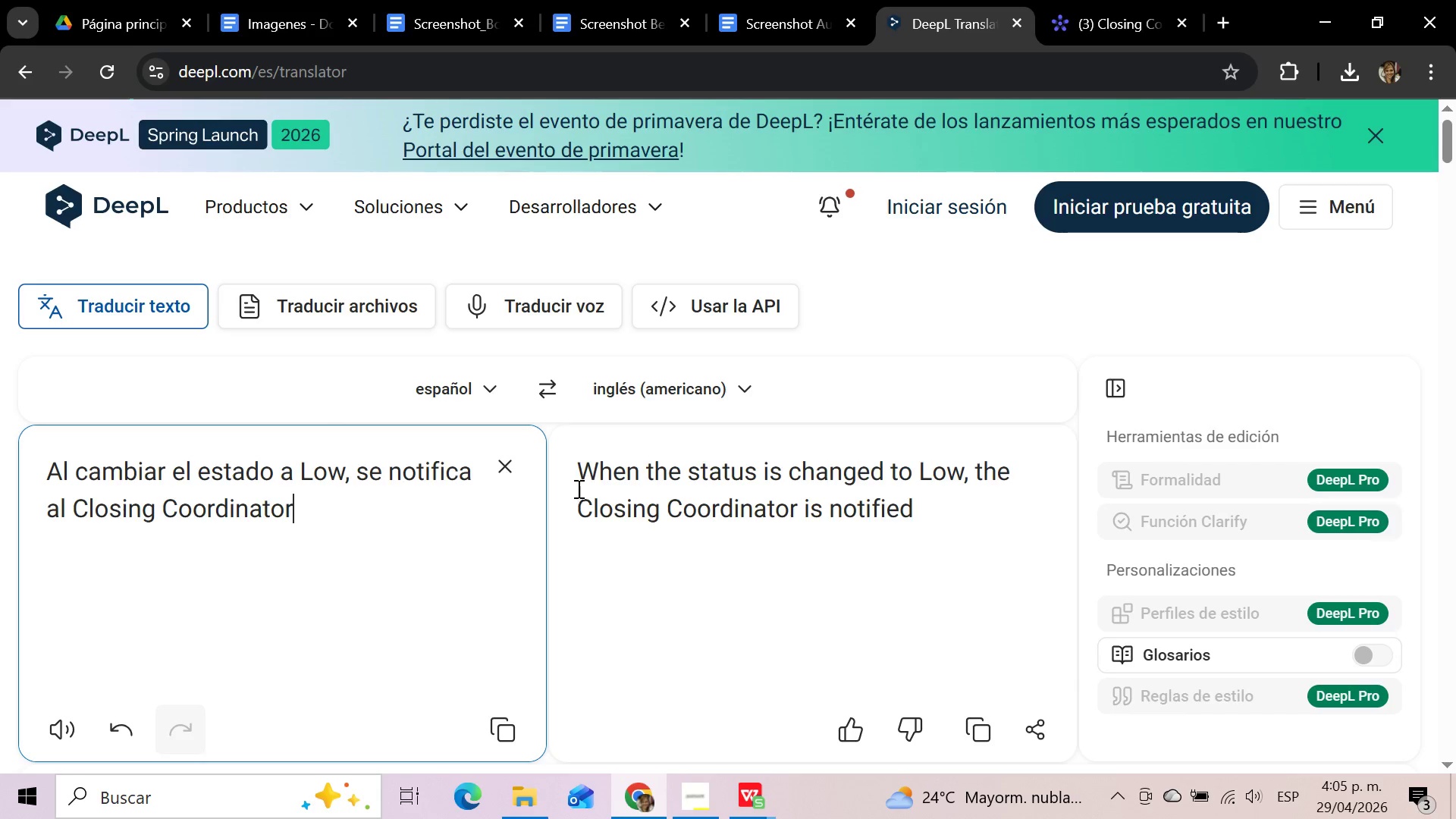 
left_click_drag(start_coordinate=[579, 459], to_coordinate=[926, 519])
 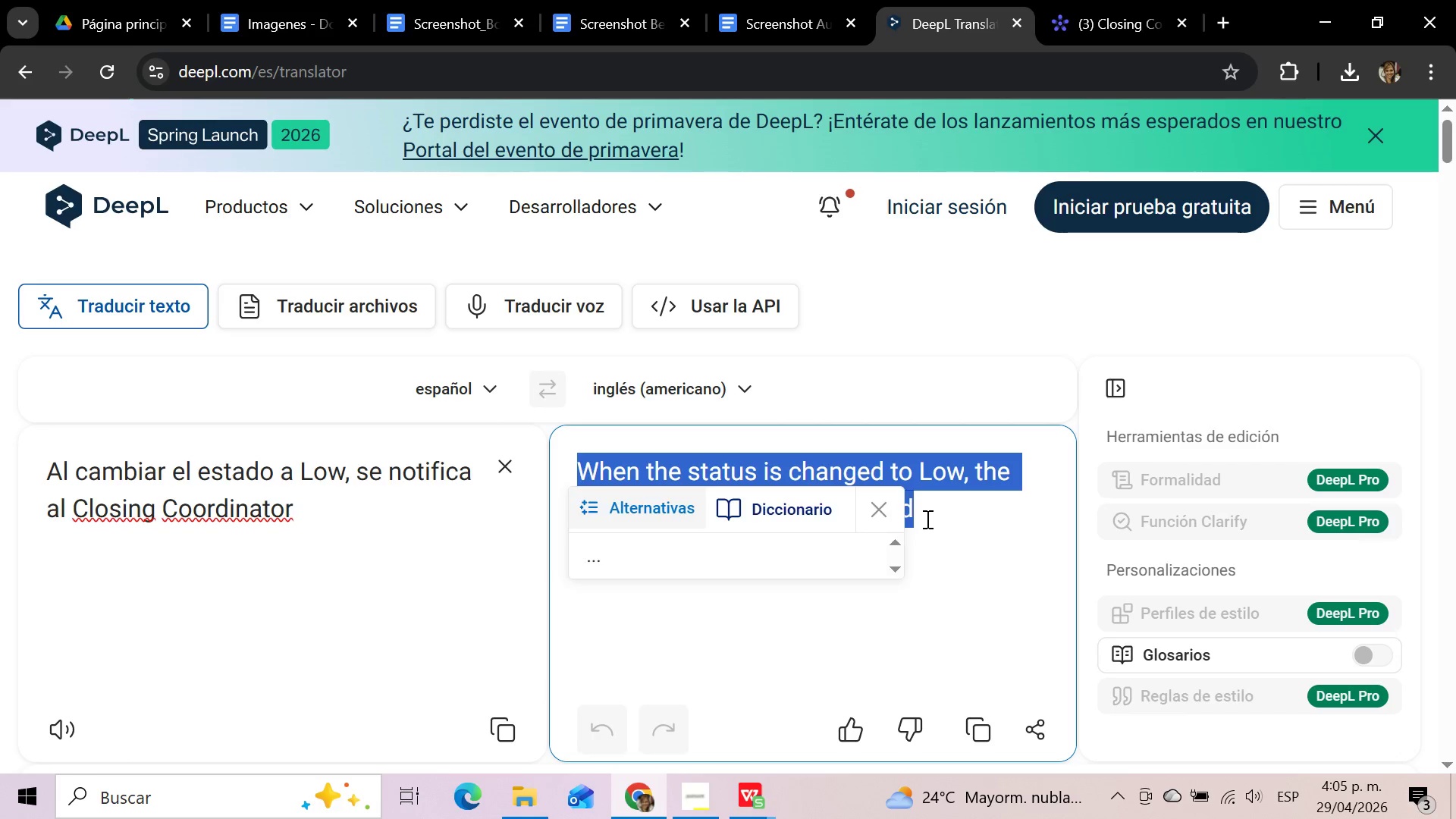 
key(Control+C)
 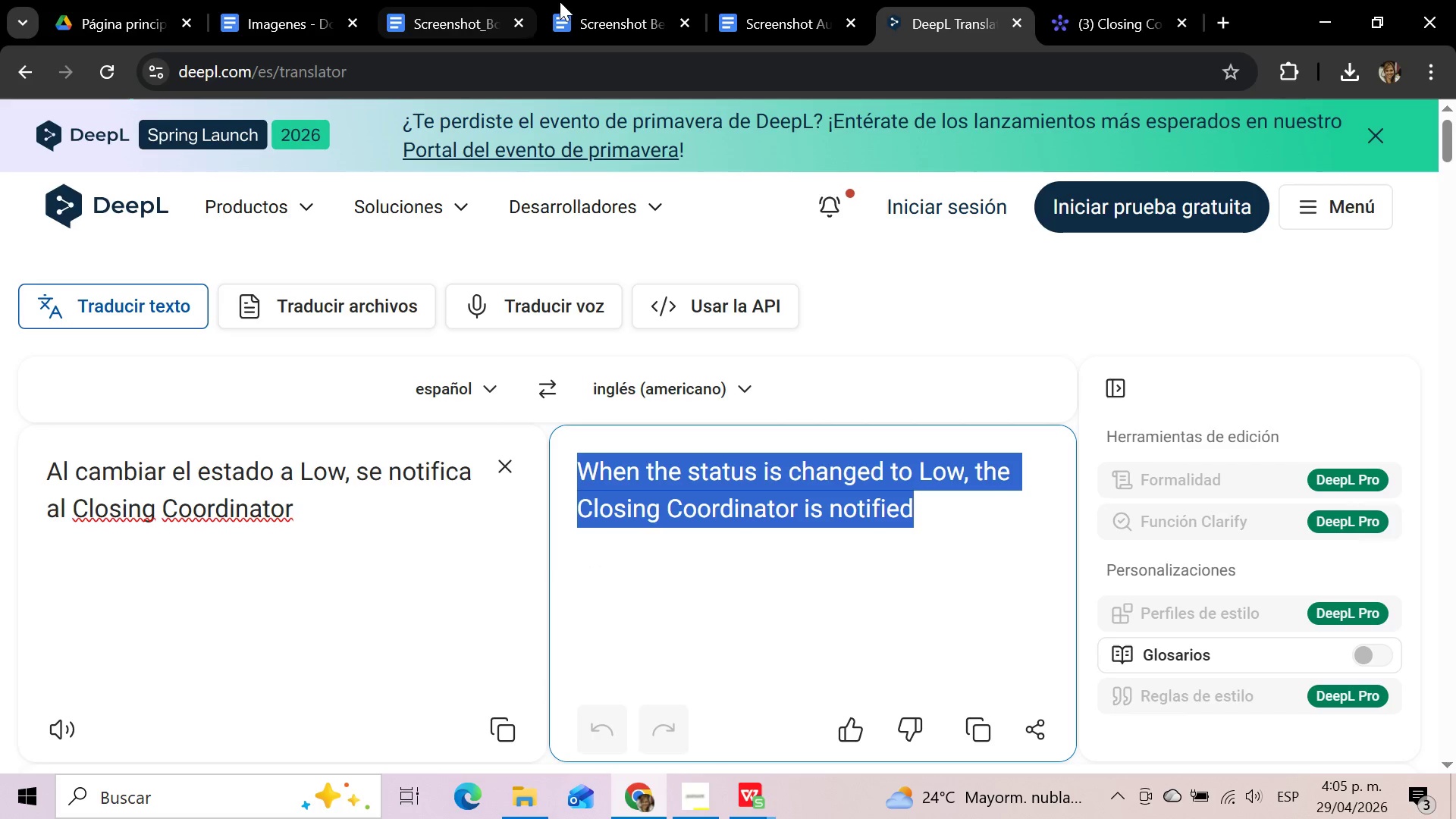 
left_click([768, 0])
 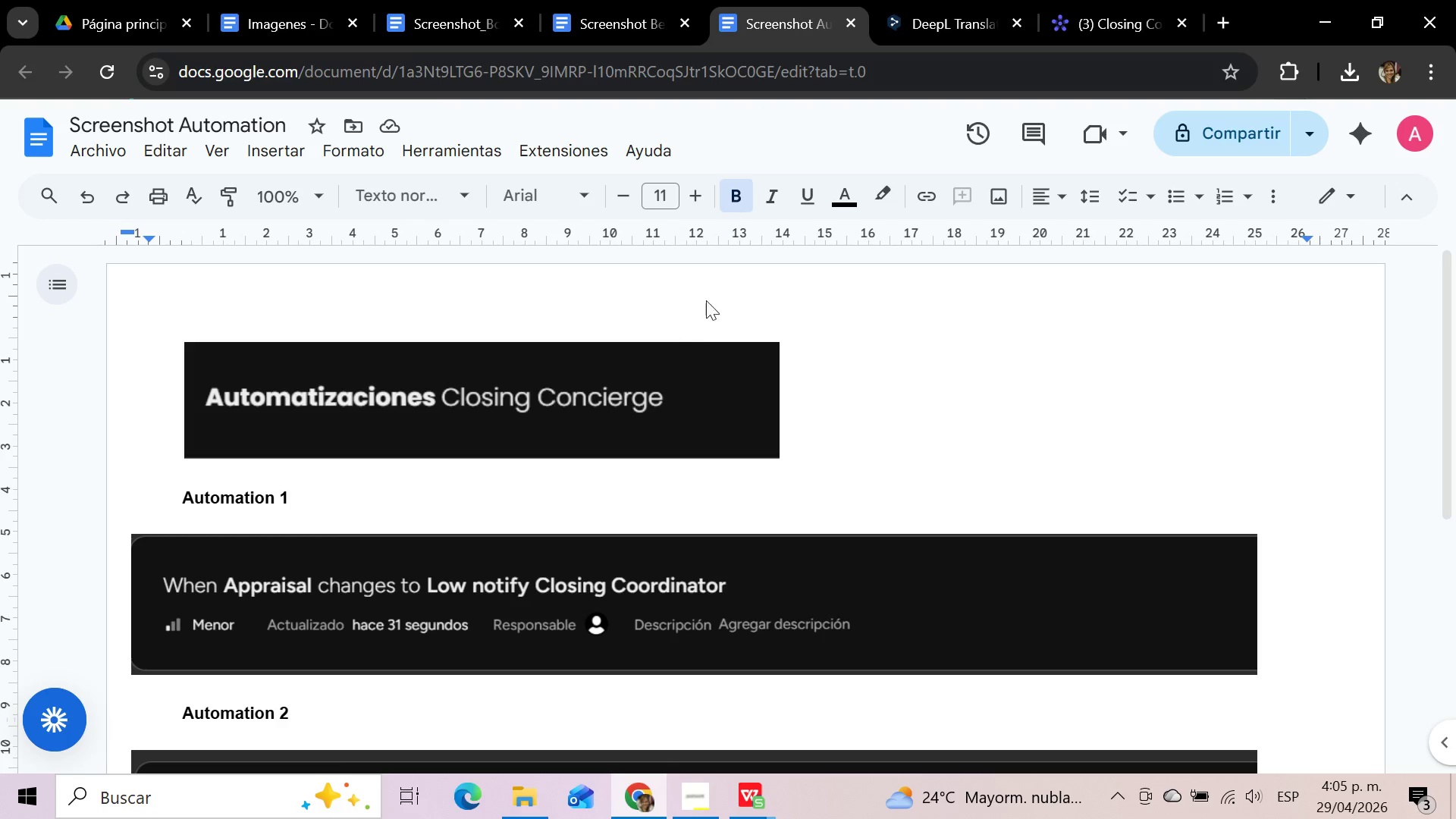 
scroll: coordinate [686, 365], scroll_direction: down, amount: 1.0
 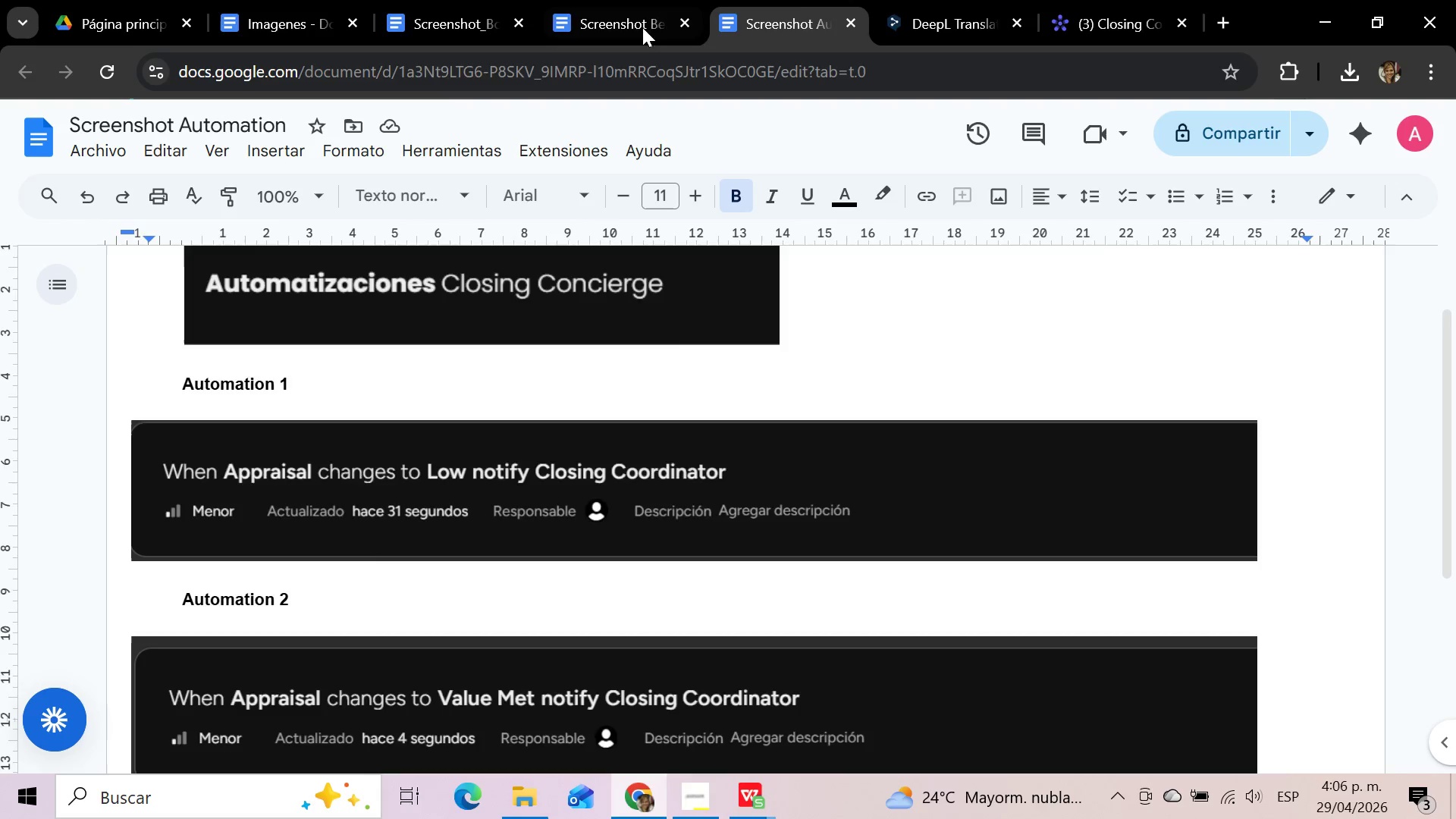 
left_click([636, 14])
 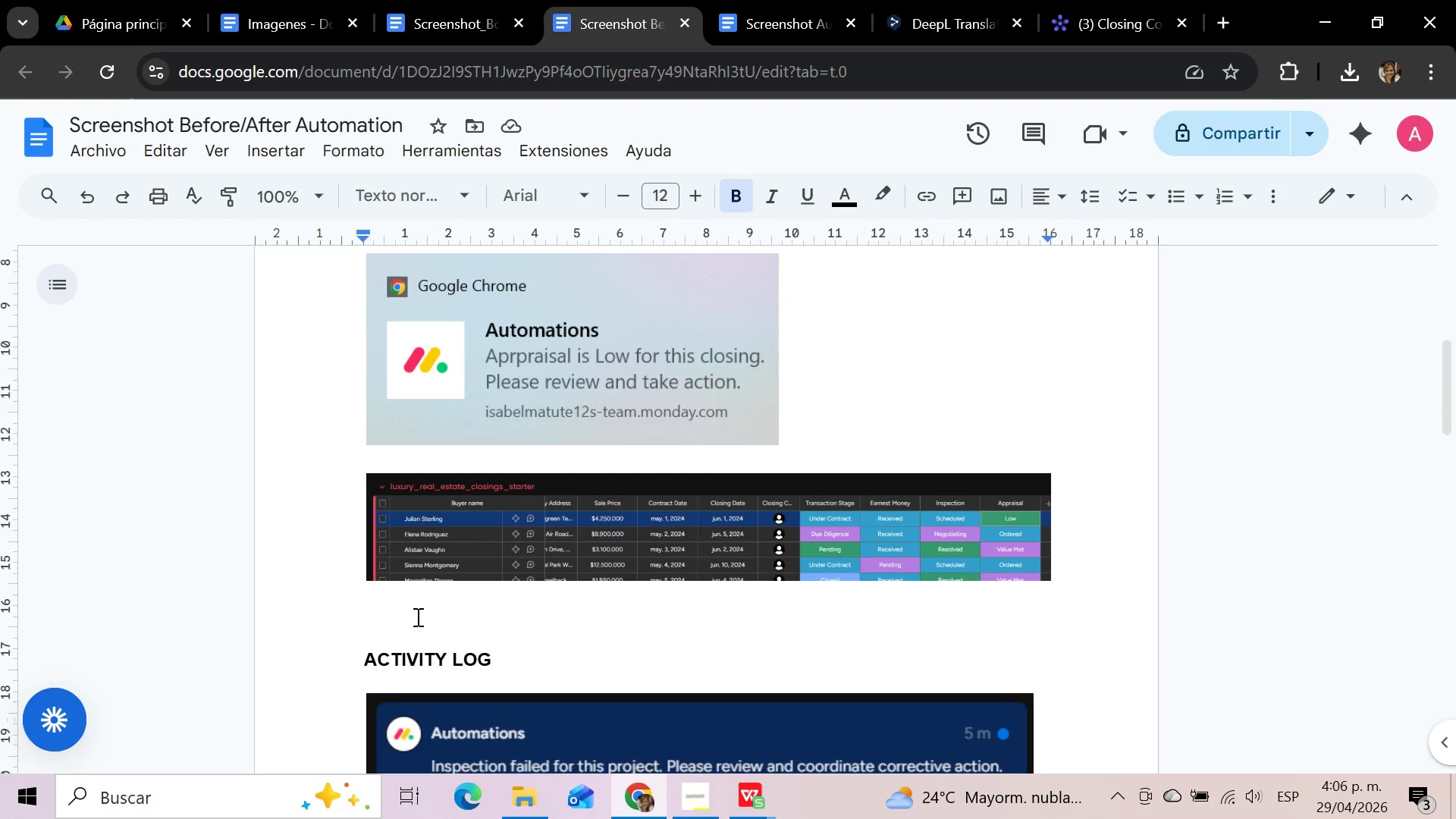 
left_click([377, 615])
 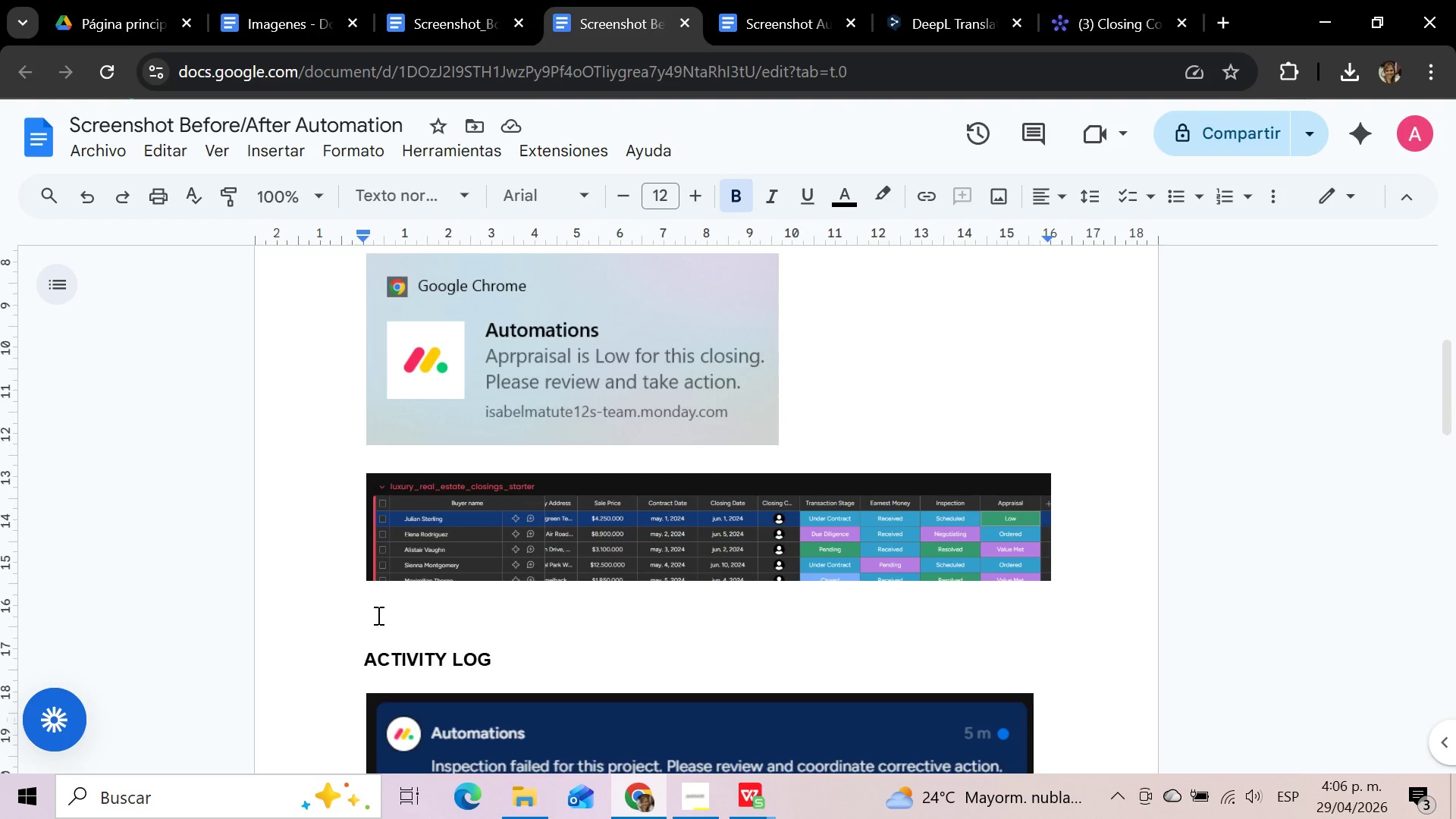 
key(Control+V)
 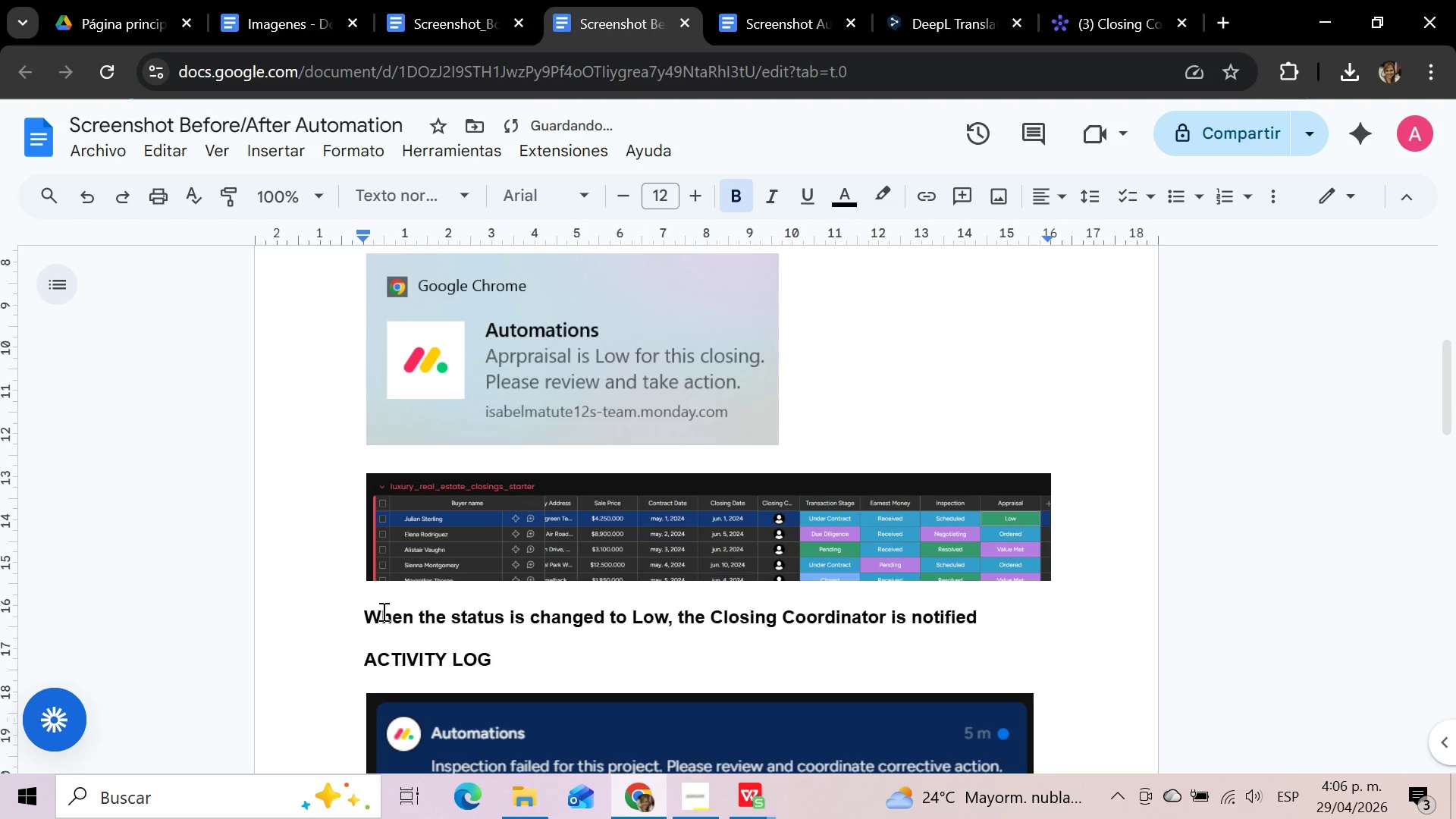 
left_click_drag(start_coordinate=[366, 611], to_coordinate=[1003, 617])
 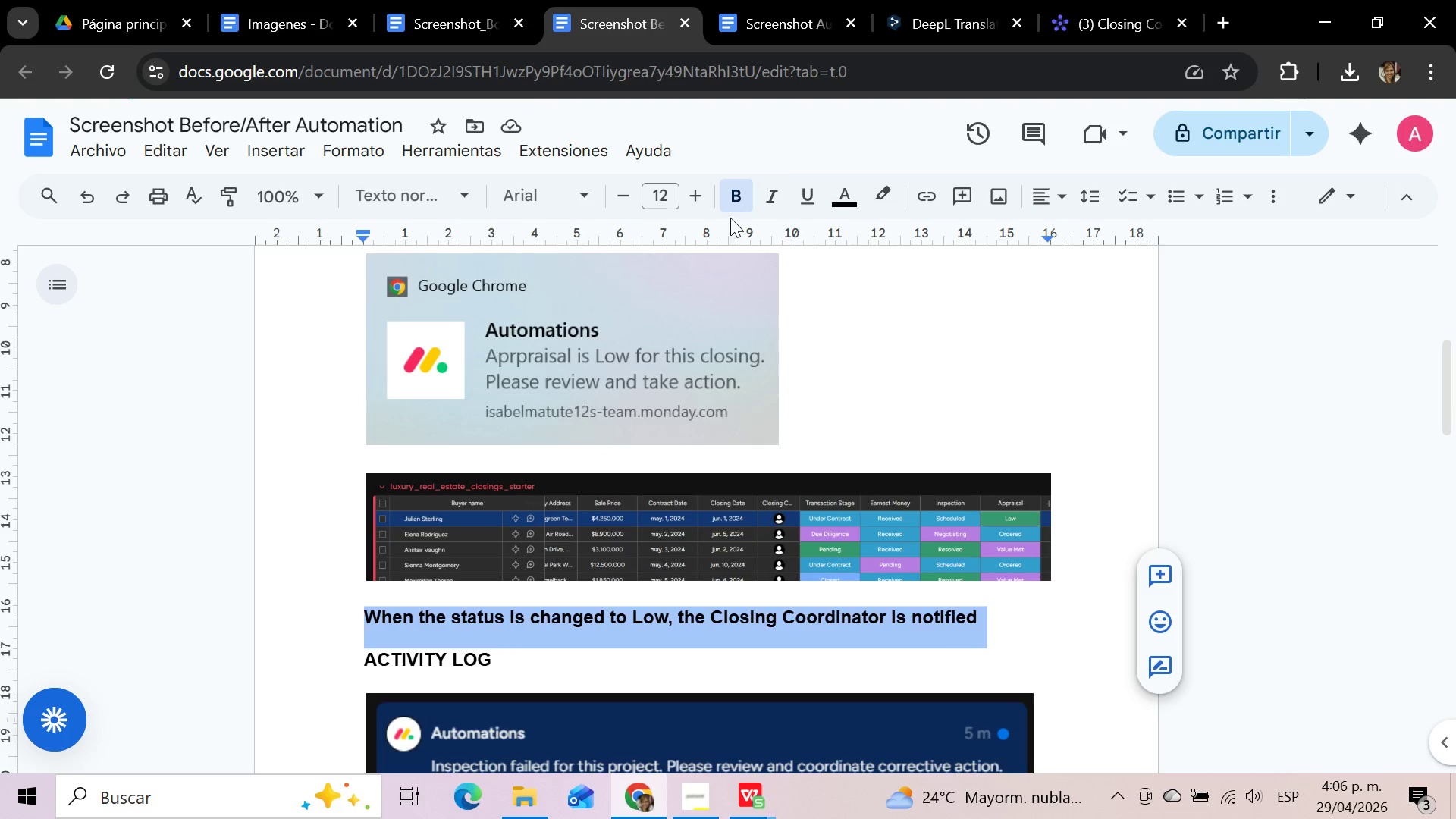 
left_click([735, 194])
 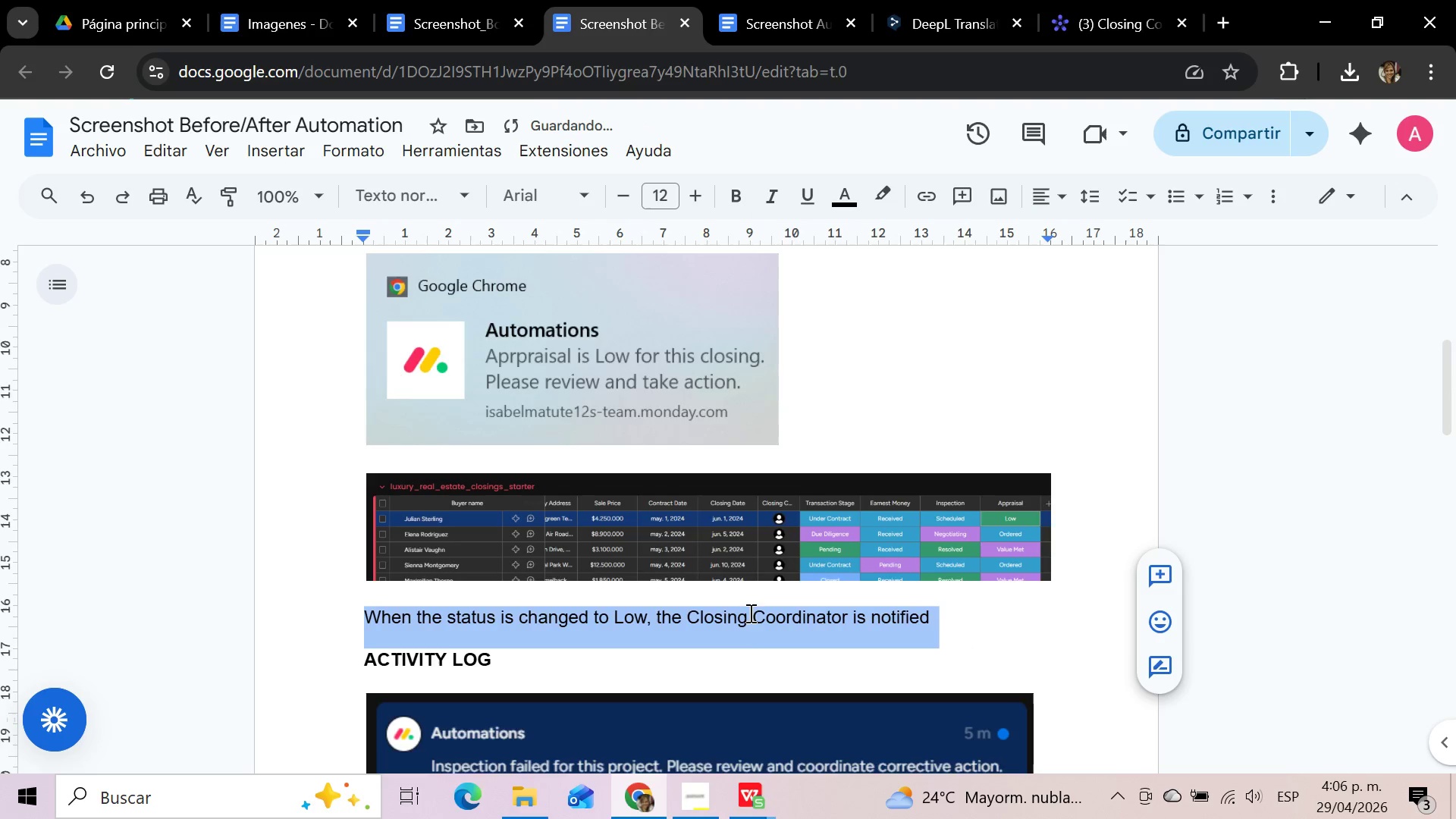 
scroll: coordinate [750, 613], scroll_direction: down, amount: 2.0
 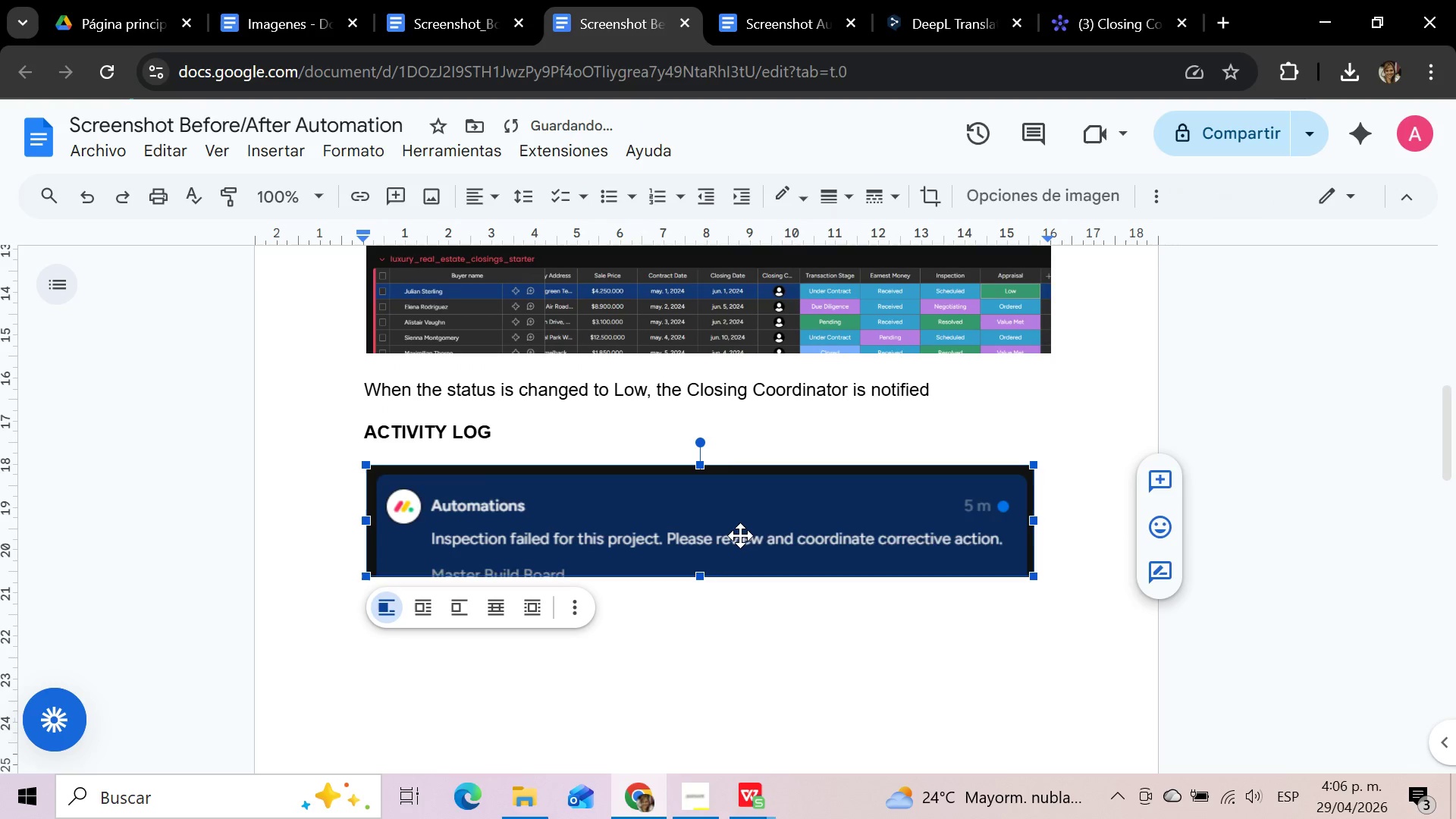 
left_click([740, 535])
 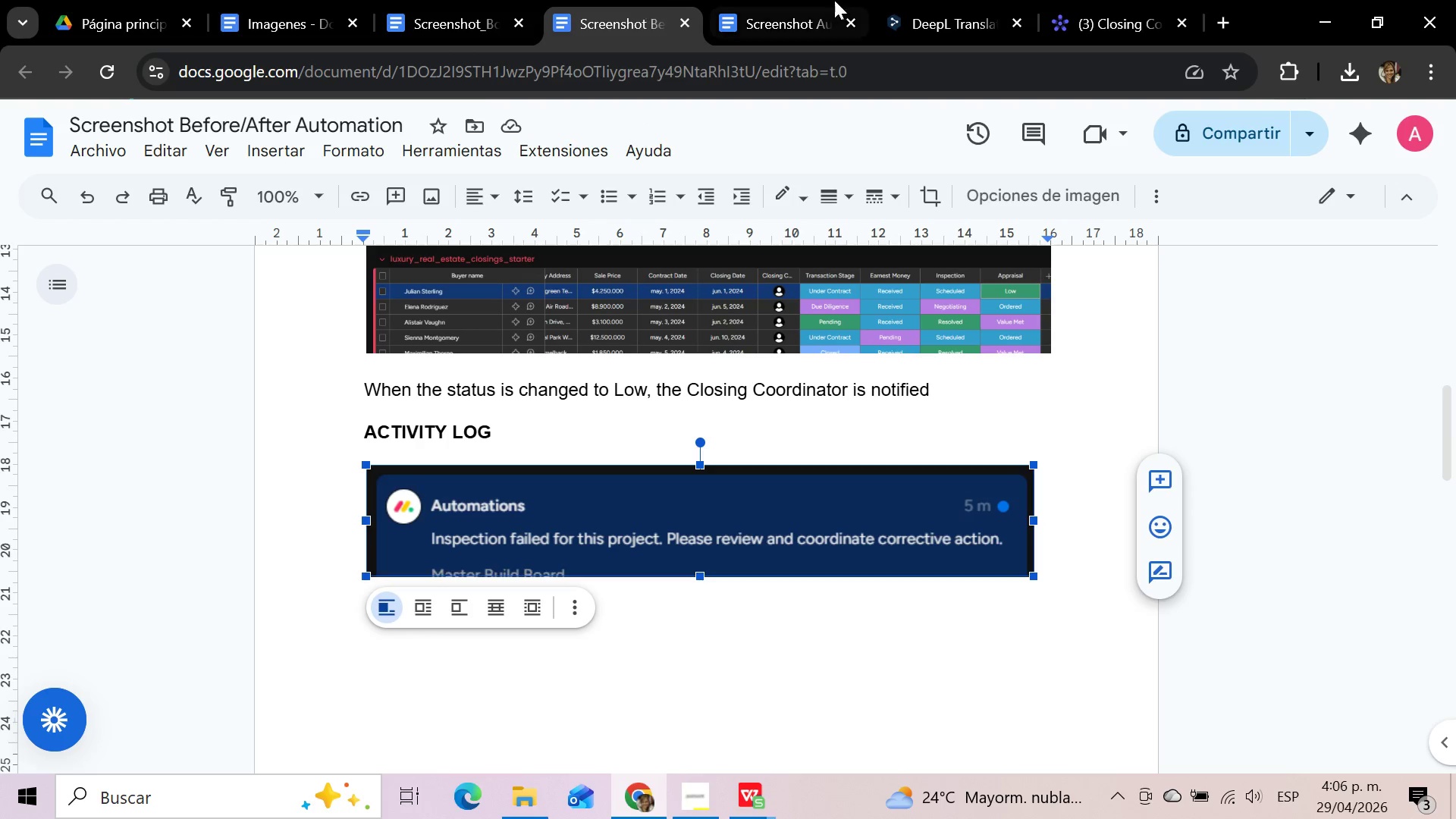 
wait(5.58)
 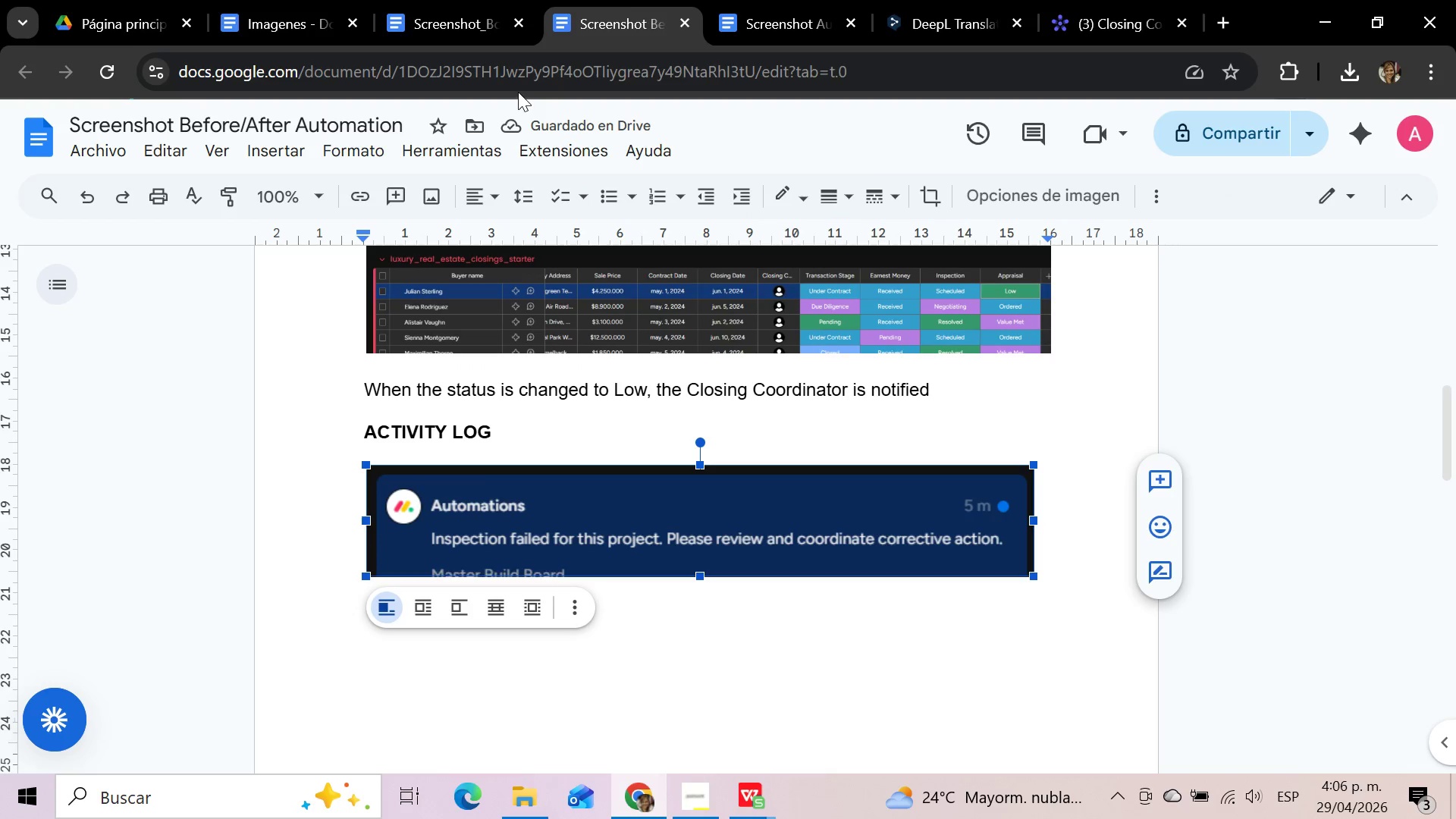 
left_click([1078, 0])
 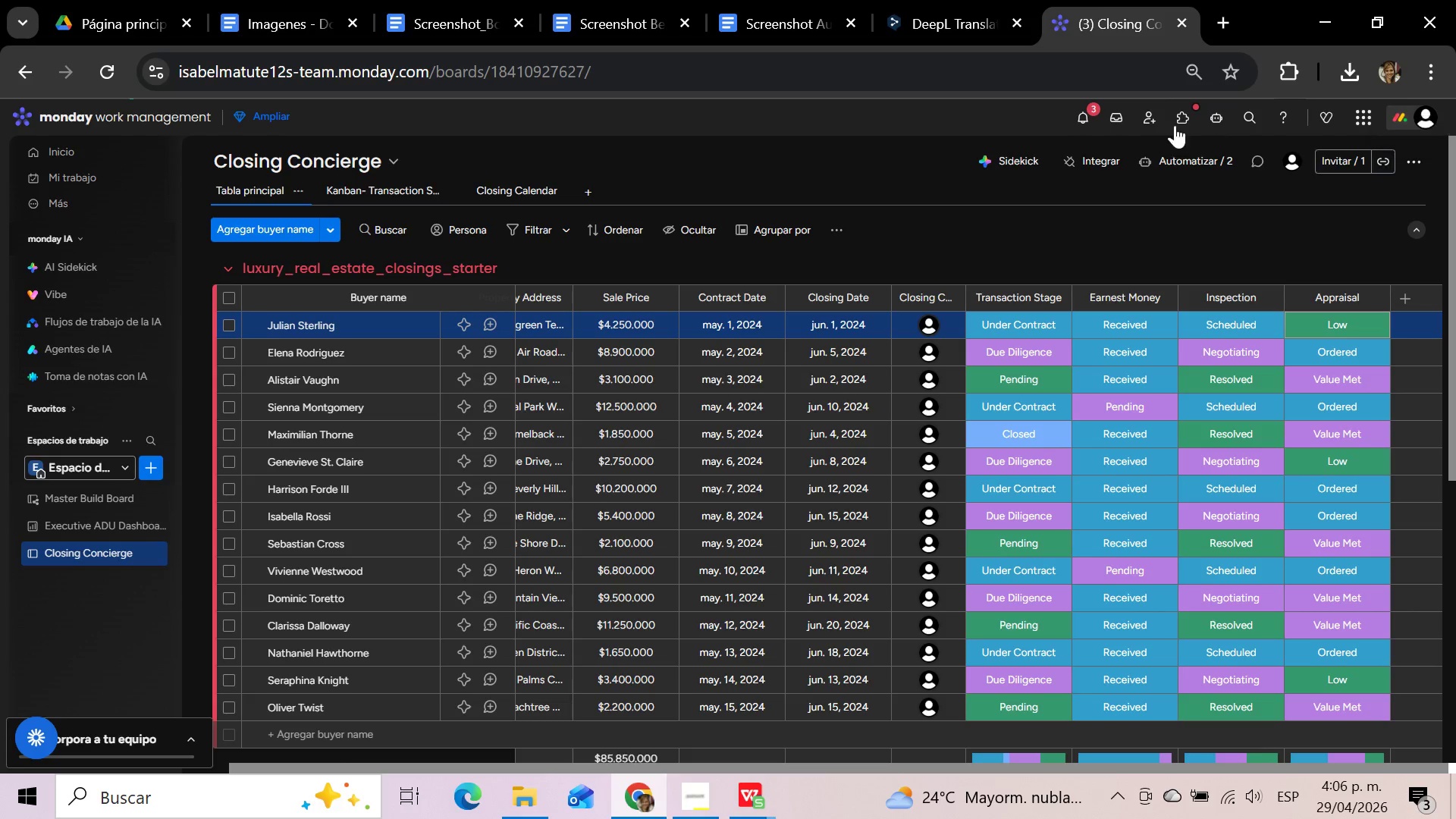 
left_click([1086, 118])
 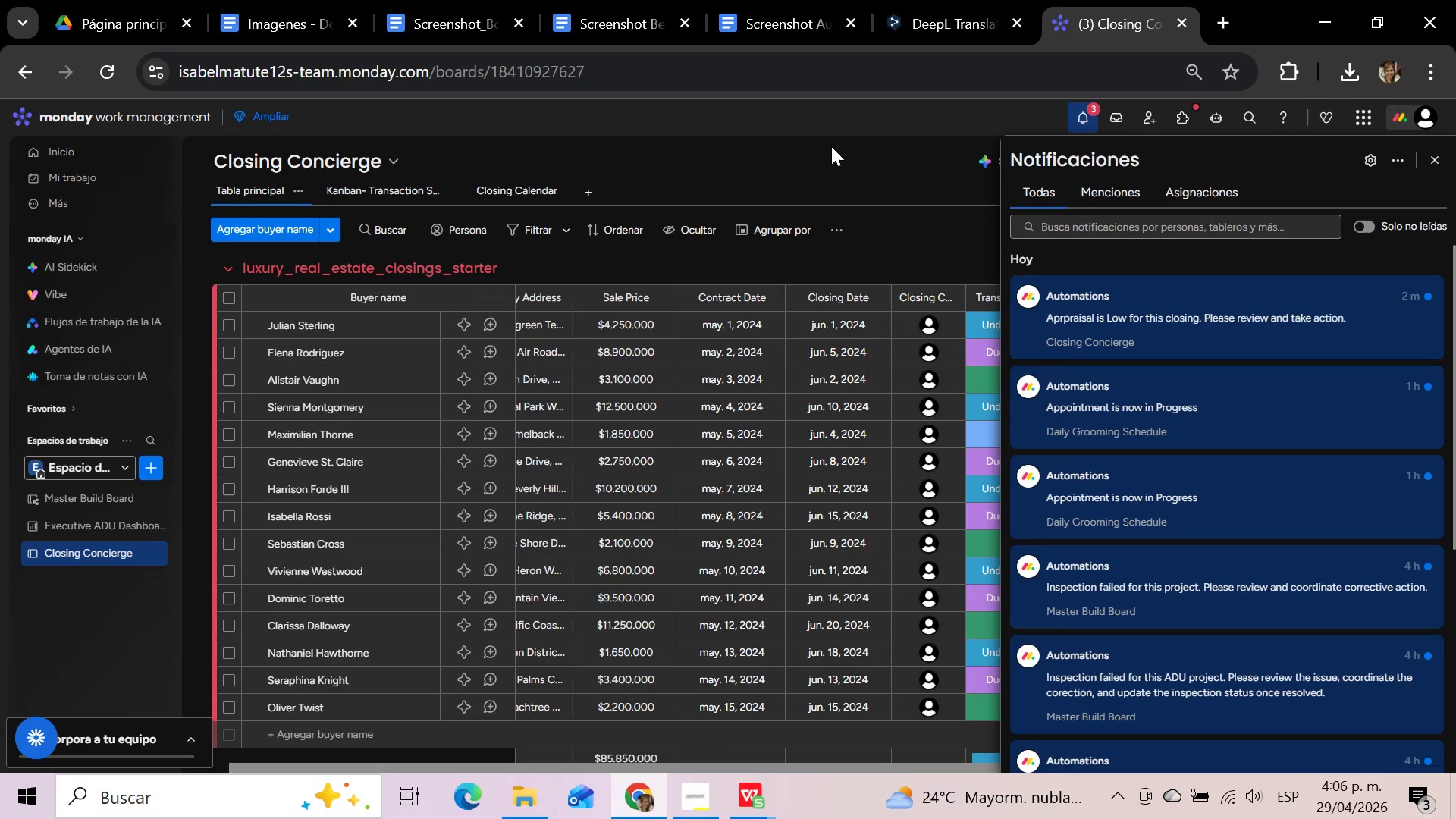 
key(Meta+Shift+S)
 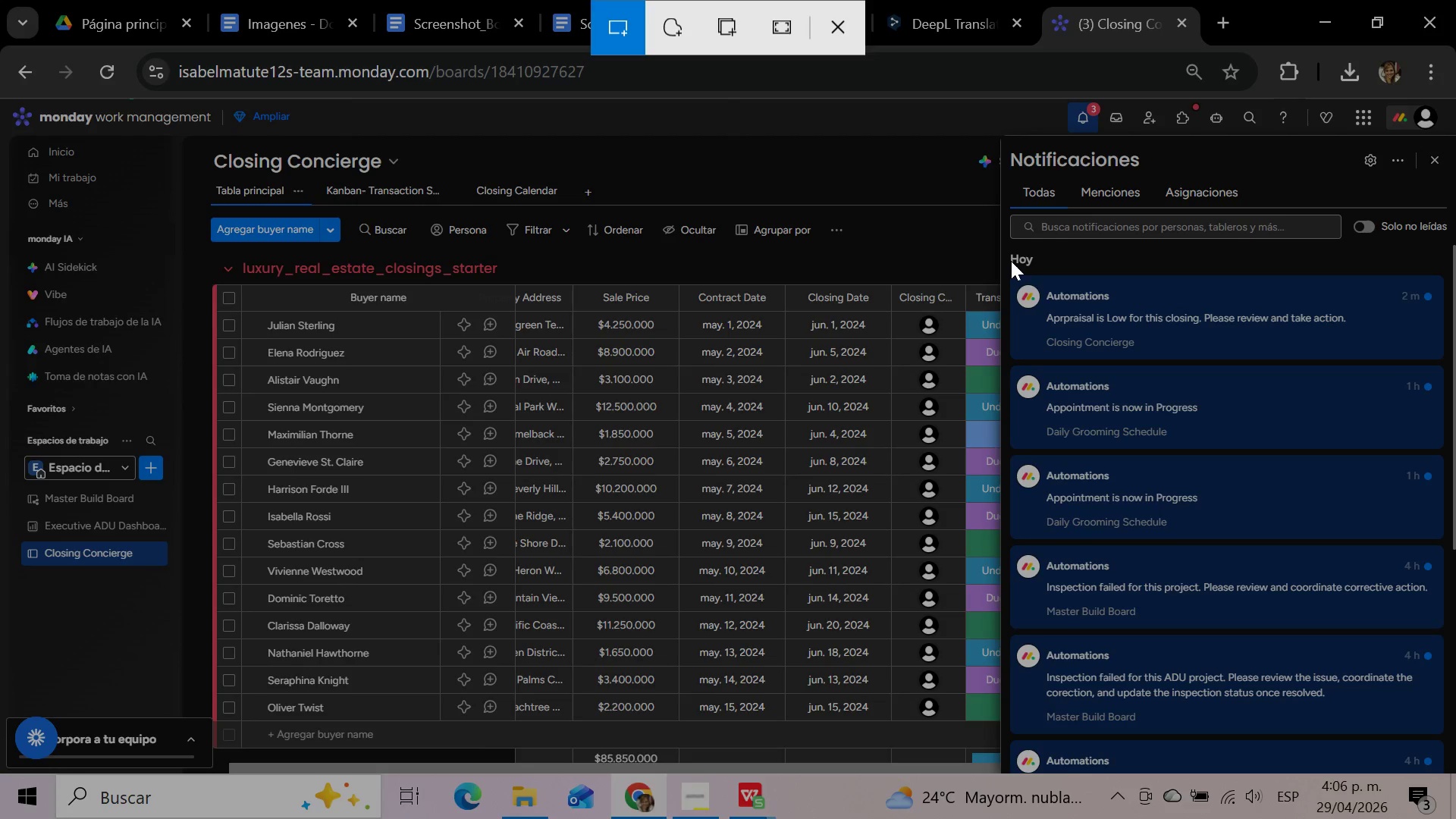 
left_click_drag(start_coordinate=[1006, 268], to_coordinate=[1451, 361])
 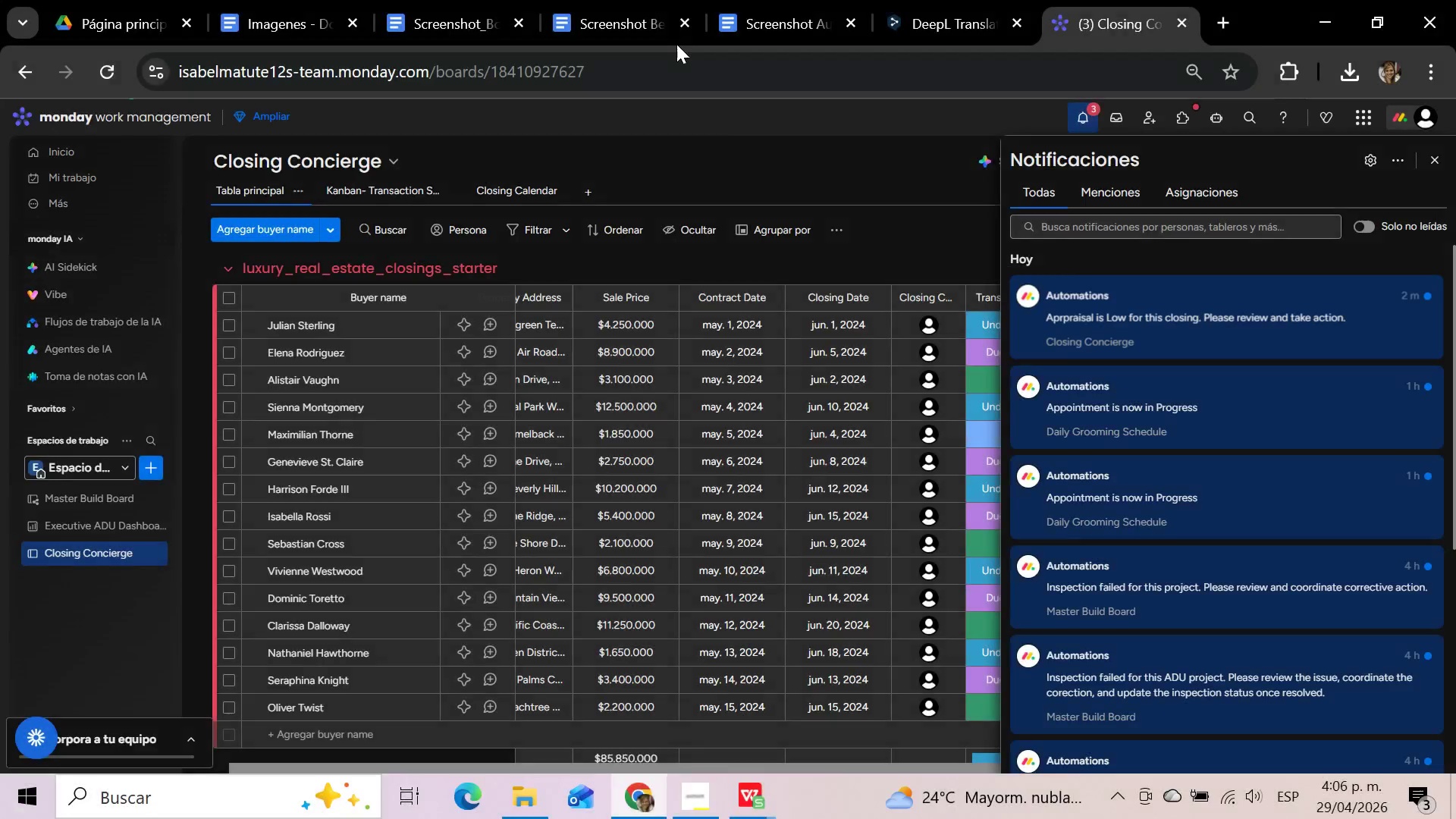 
left_click([633, 0])
 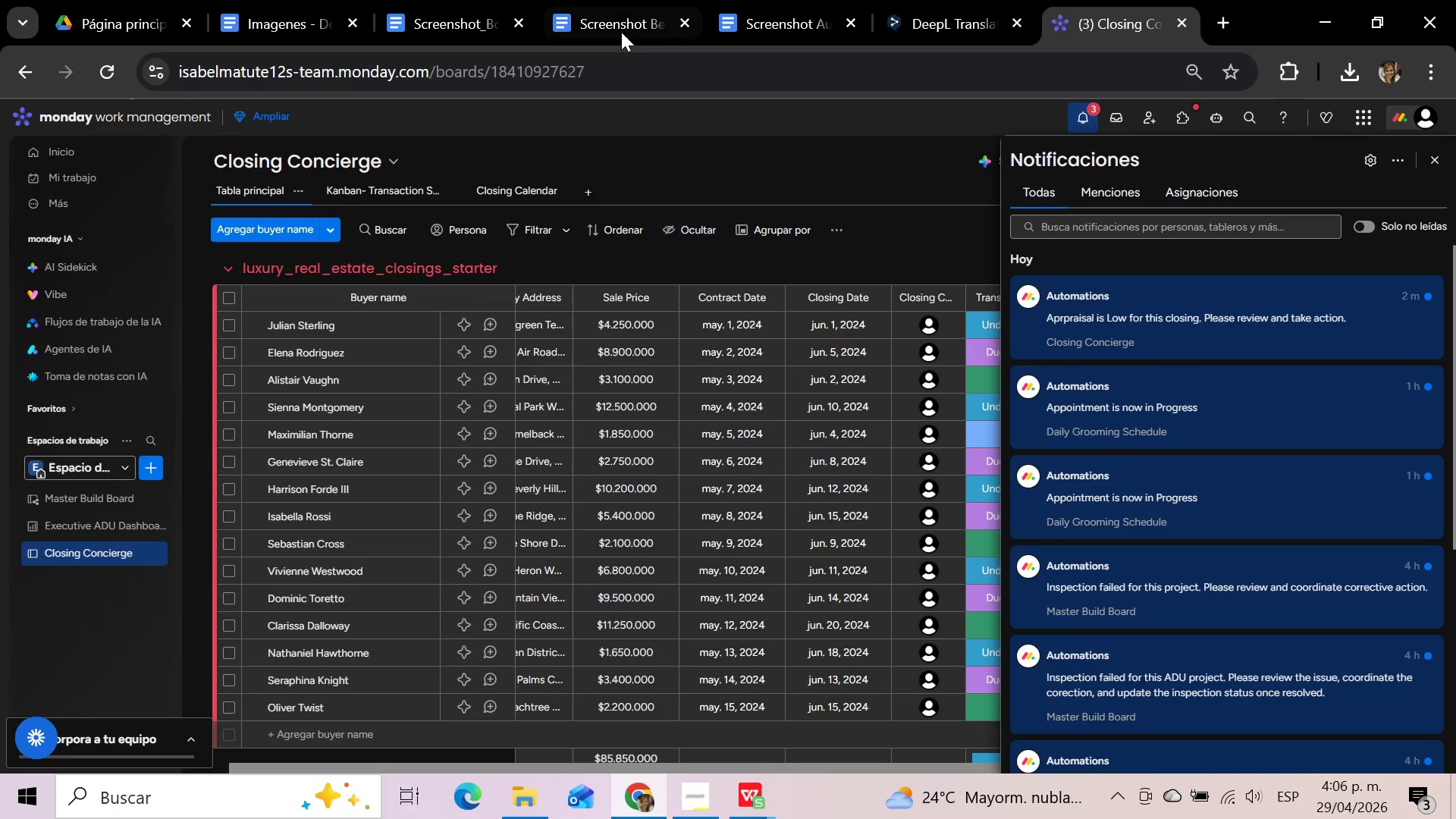 
left_click([621, 32])
 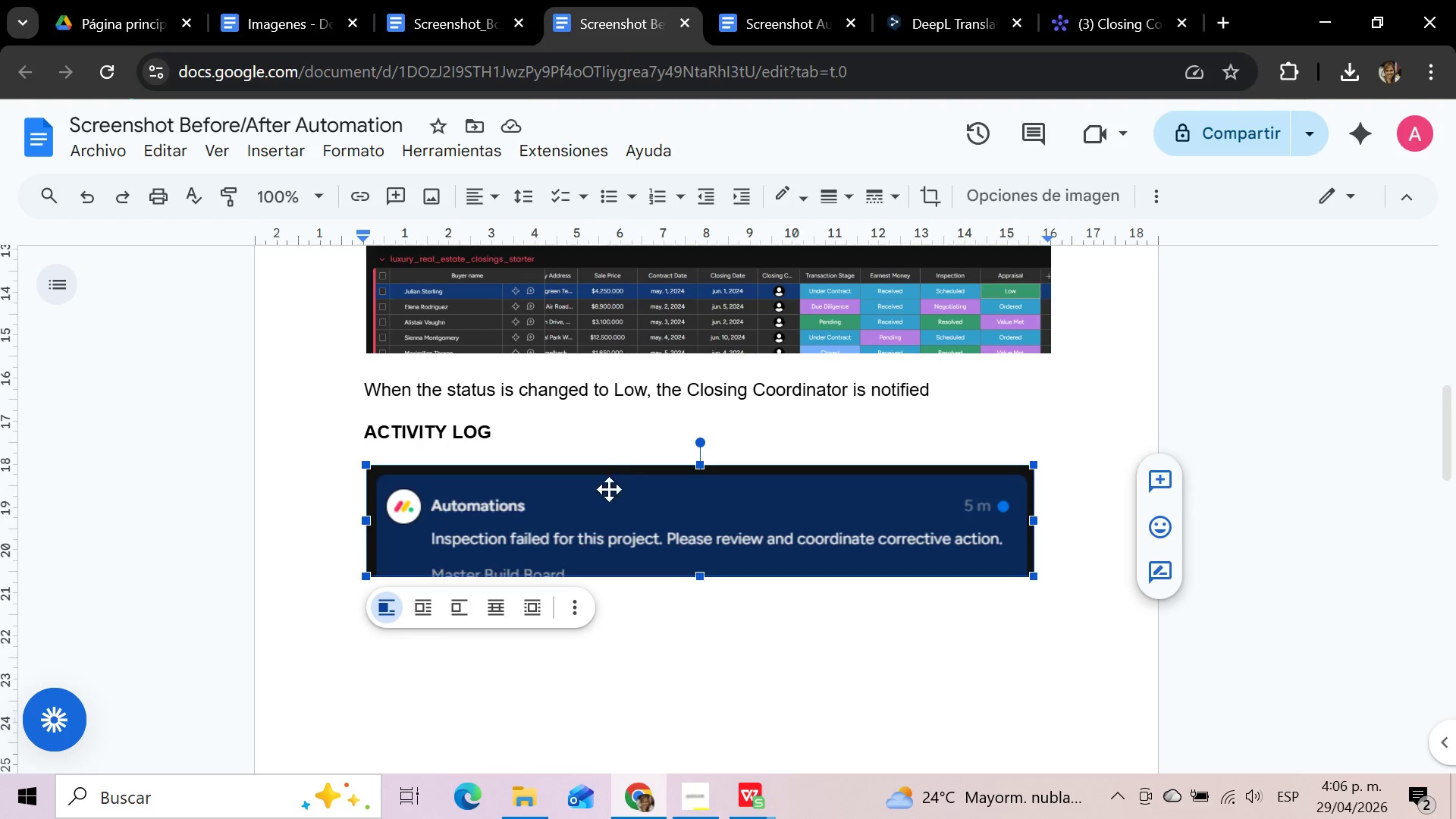 
left_click([604, 497])
 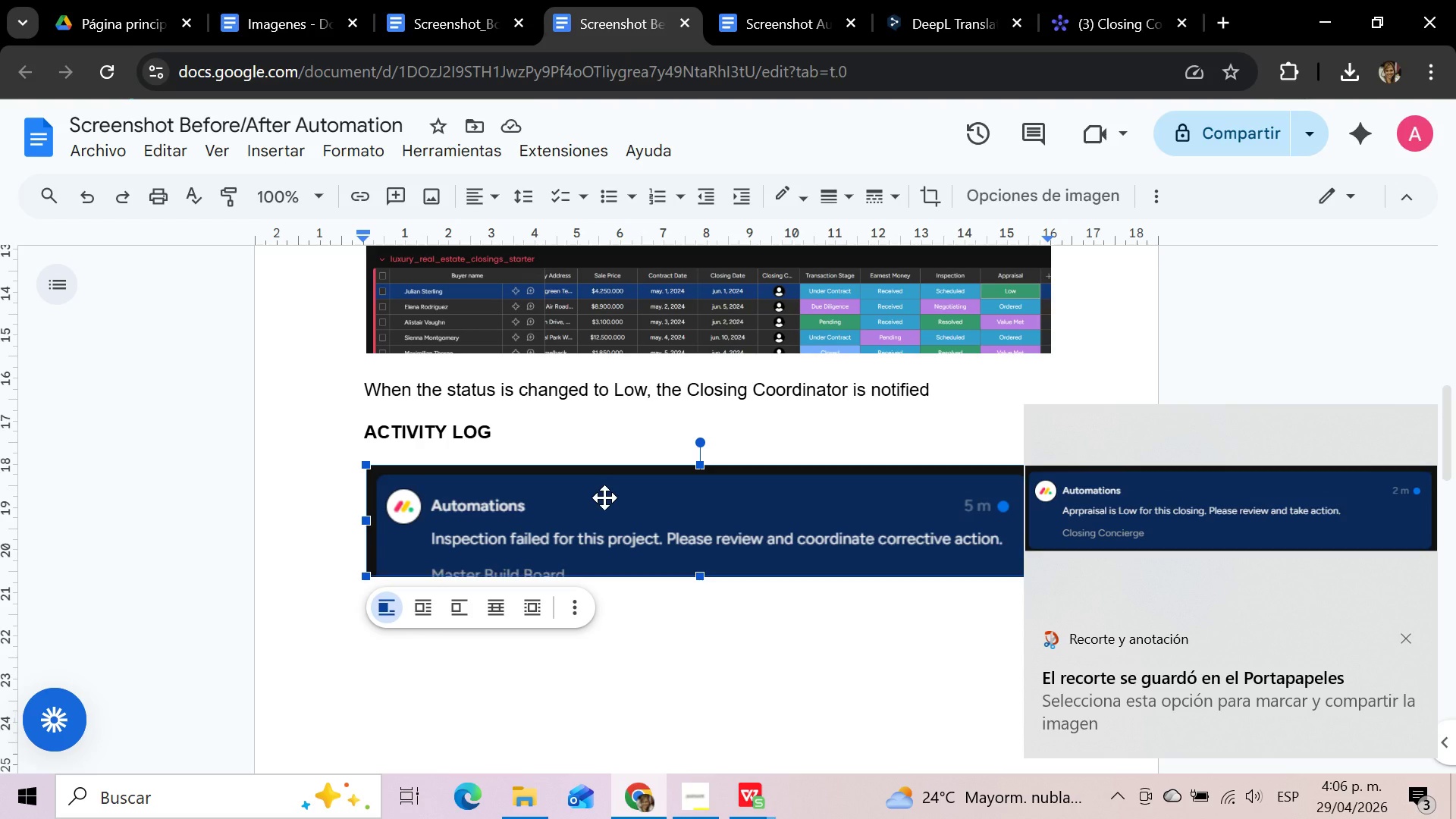 
hold_key(key=ControlLeft, duration=0.77)
 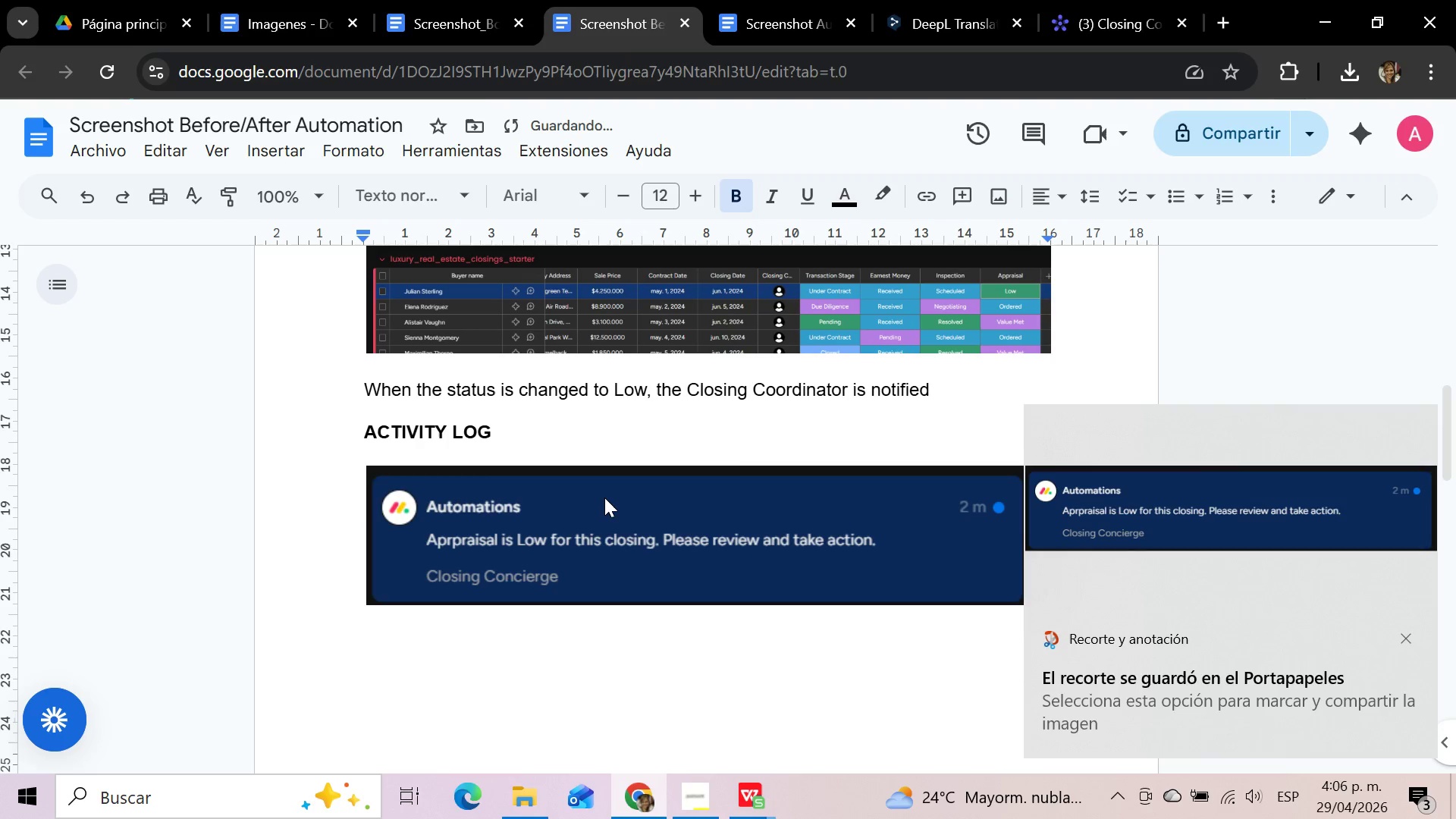 
hold_key(key=V, duration=0.34)
 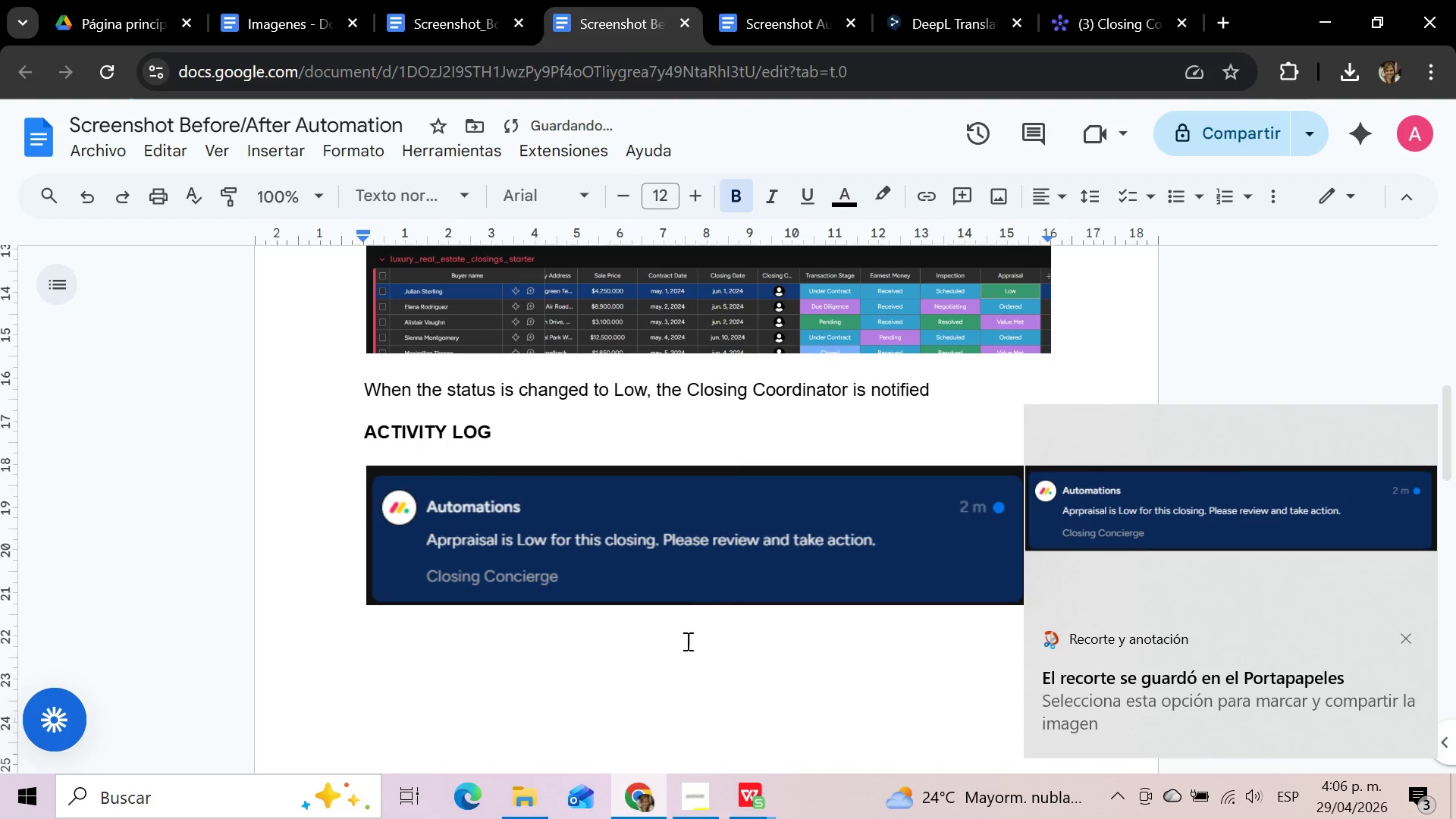 
left_click([695, 664])
 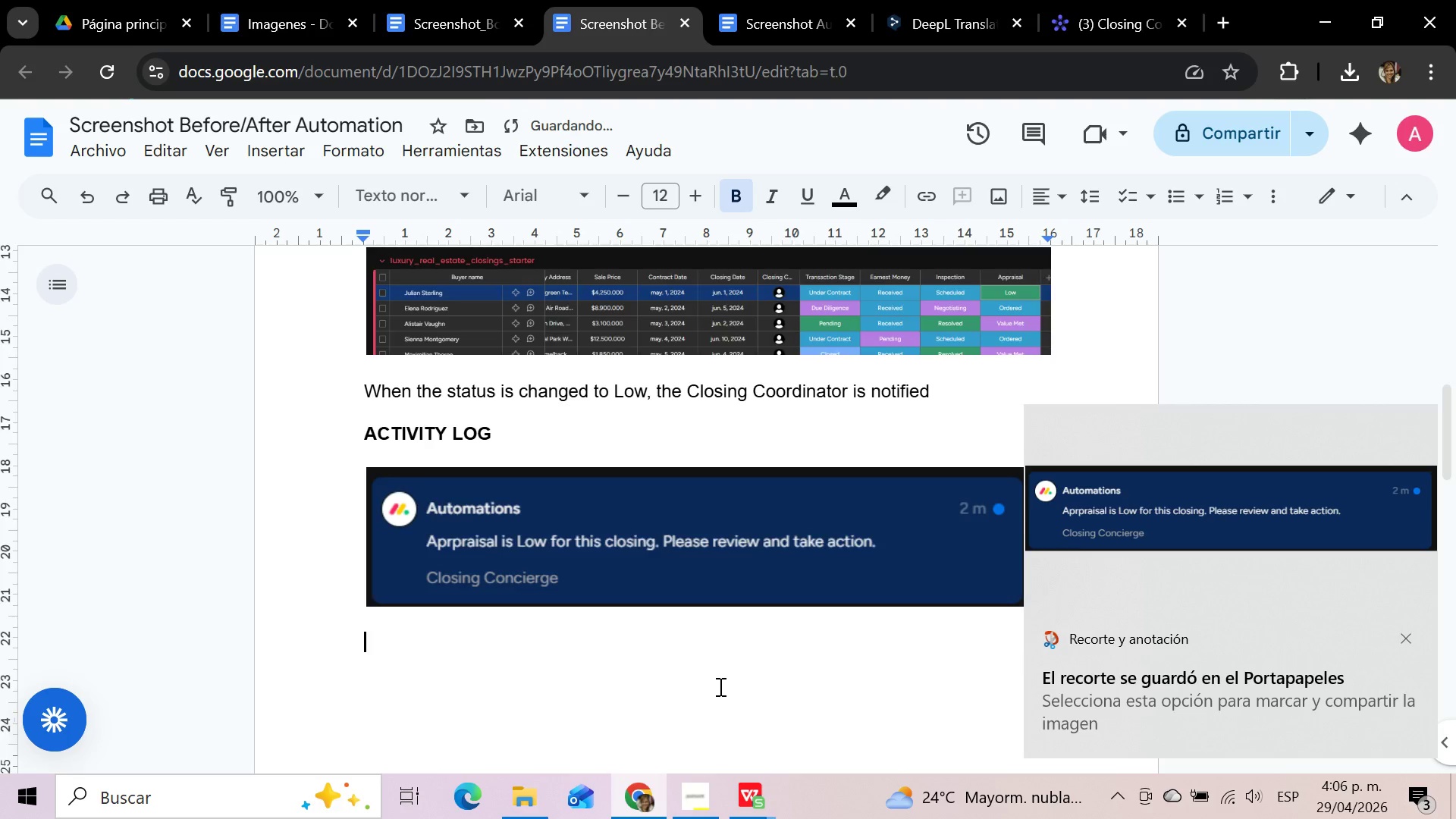 
scroll: coordinate [719, 686], scroll_direction: down, amount: 1.0
 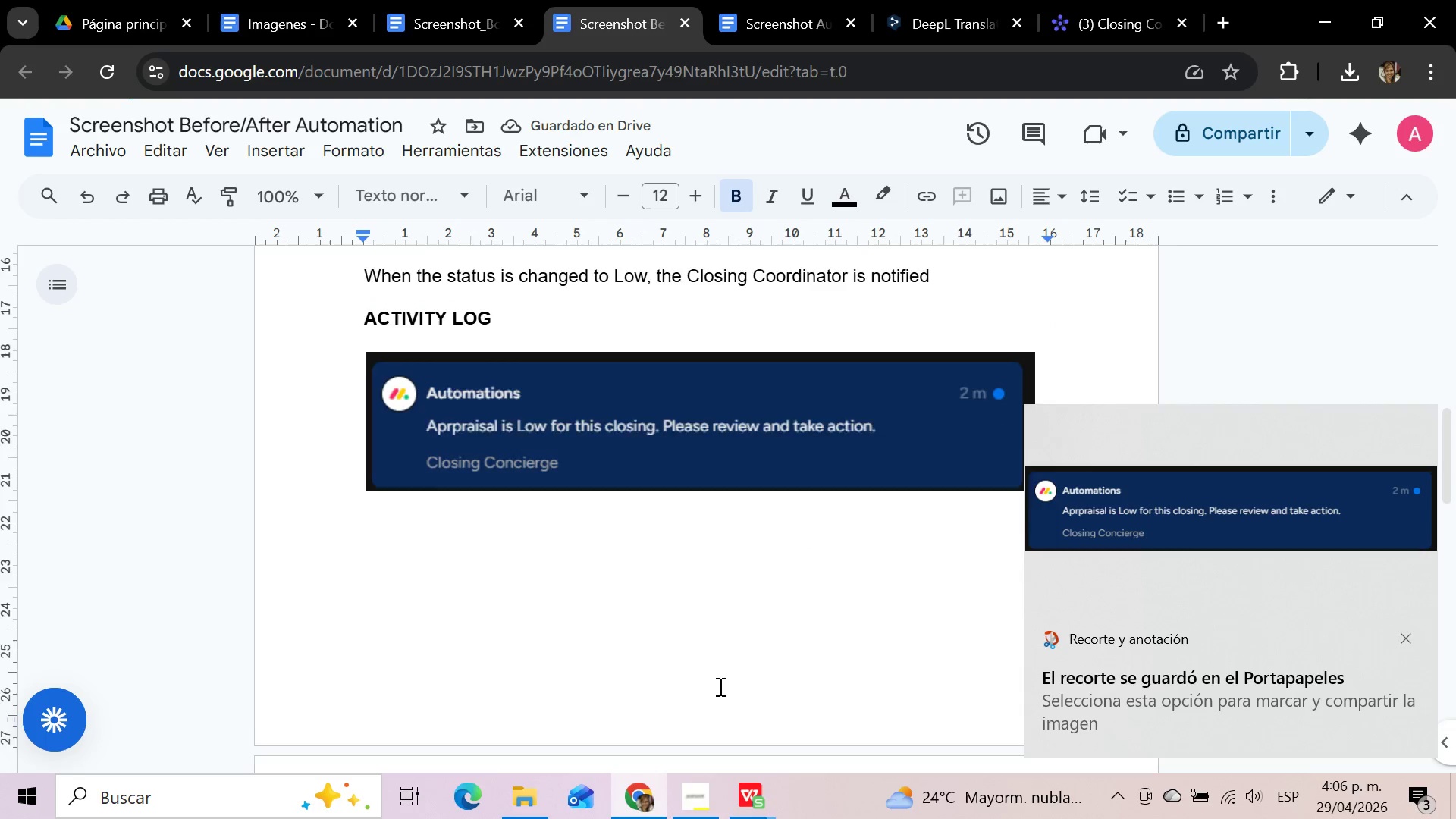 
scroll: coordinate [719, 686], scroll_direction: up, amount: 4.0
 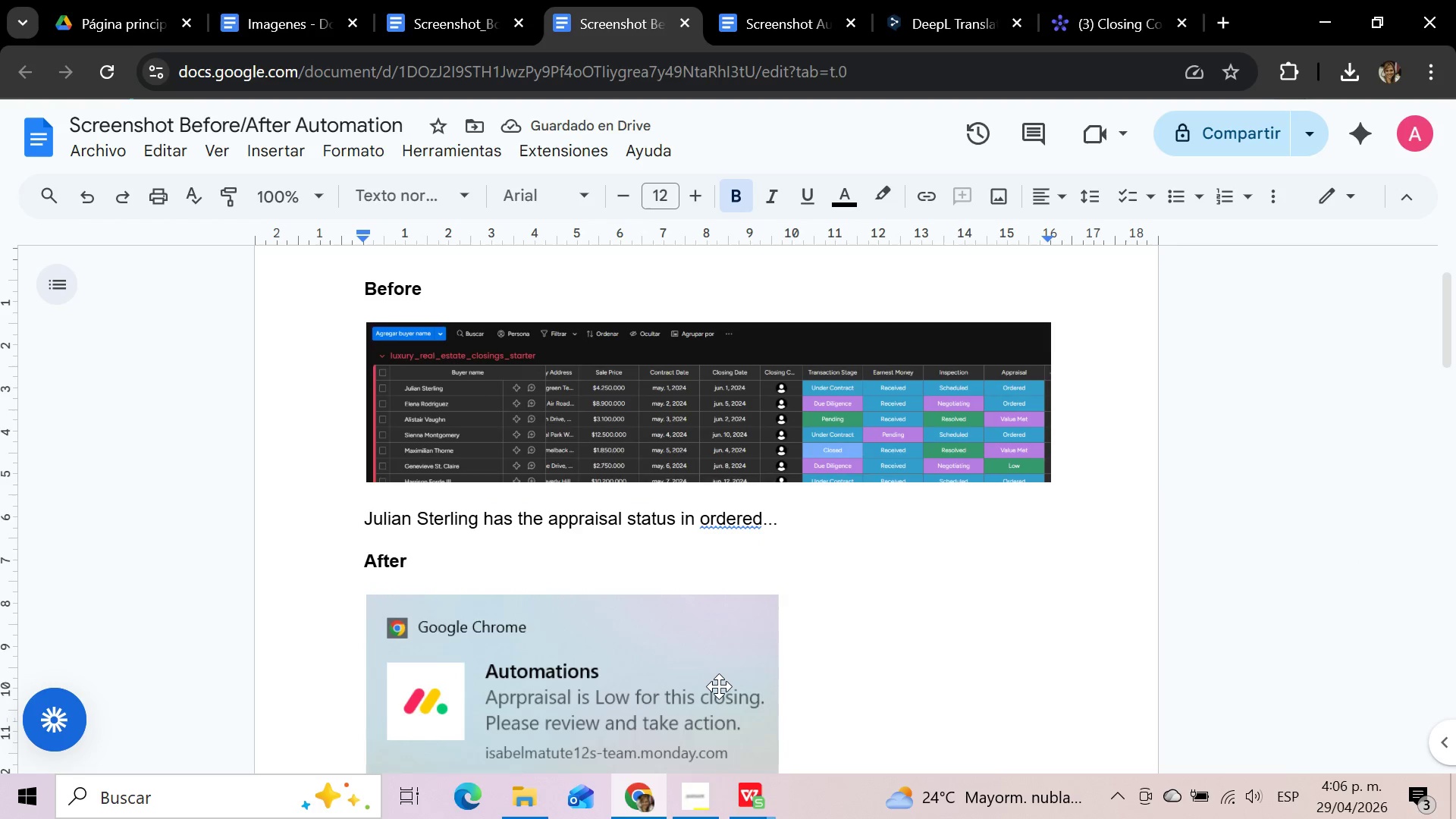 
scroll: coordinate [719, 686], scroll_direction: down, amount: 3.0
 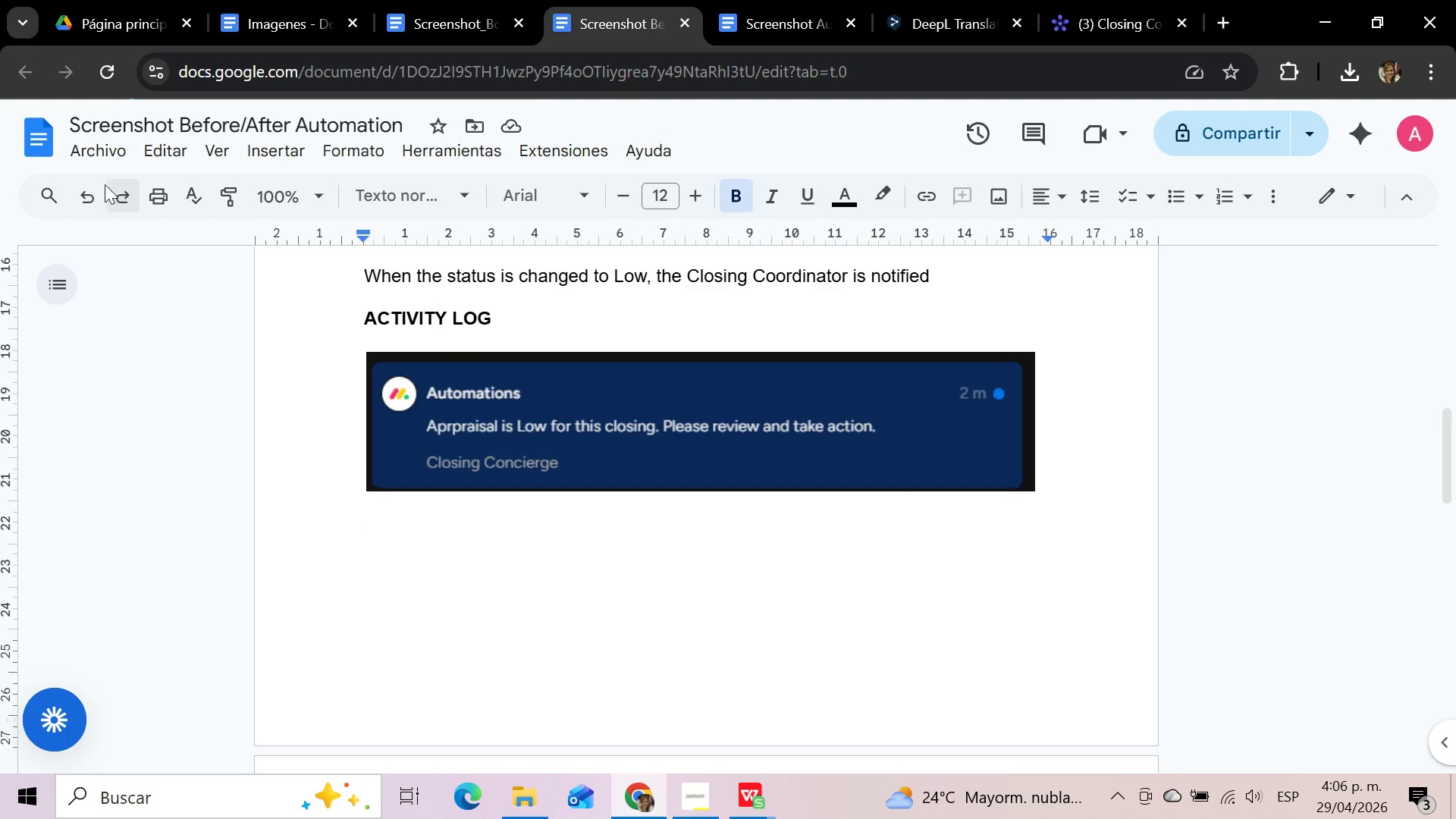 
left_click([90, 152])
 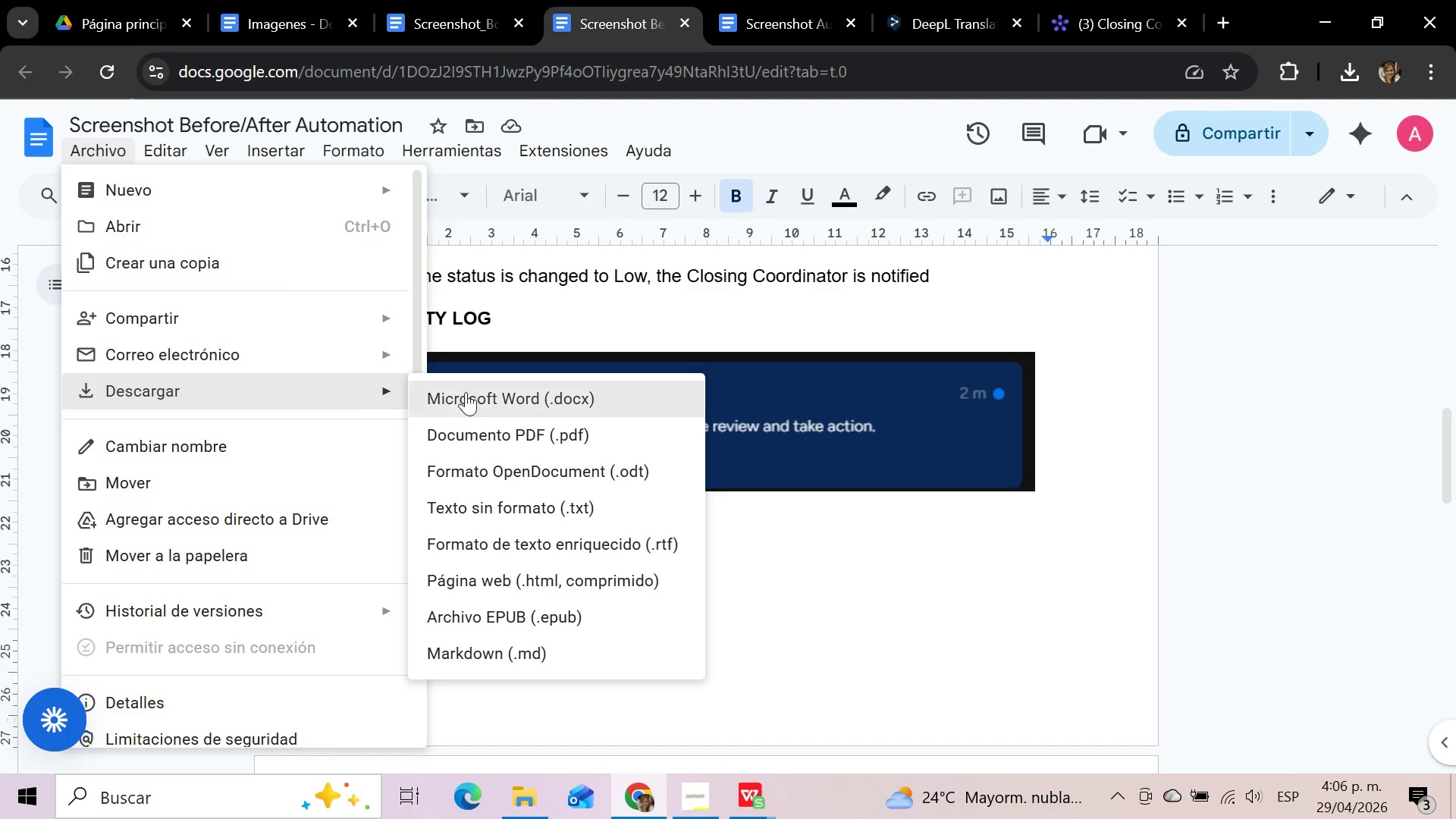 
left_click([535, 429])
 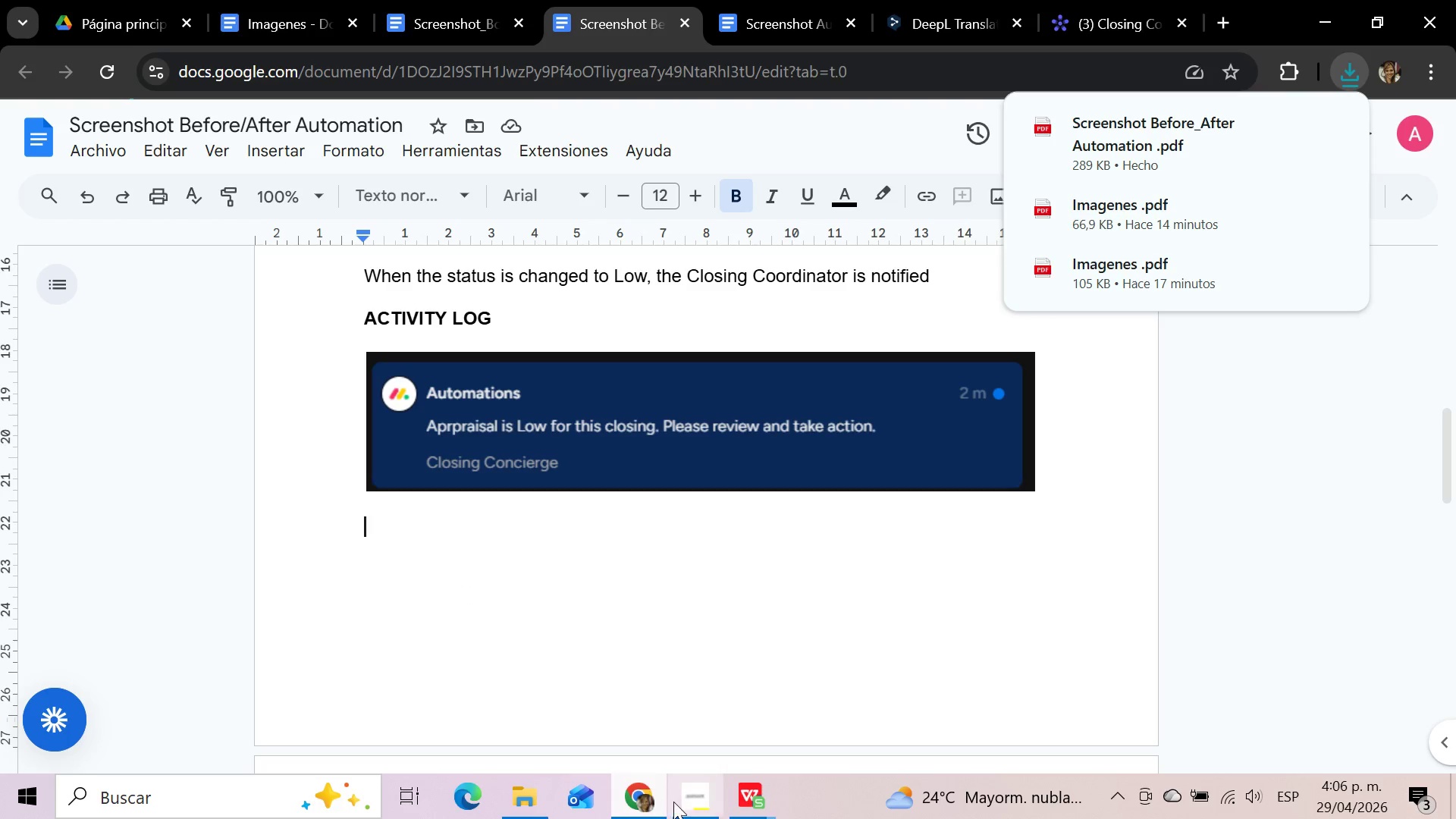 
left_click([522, 805])
 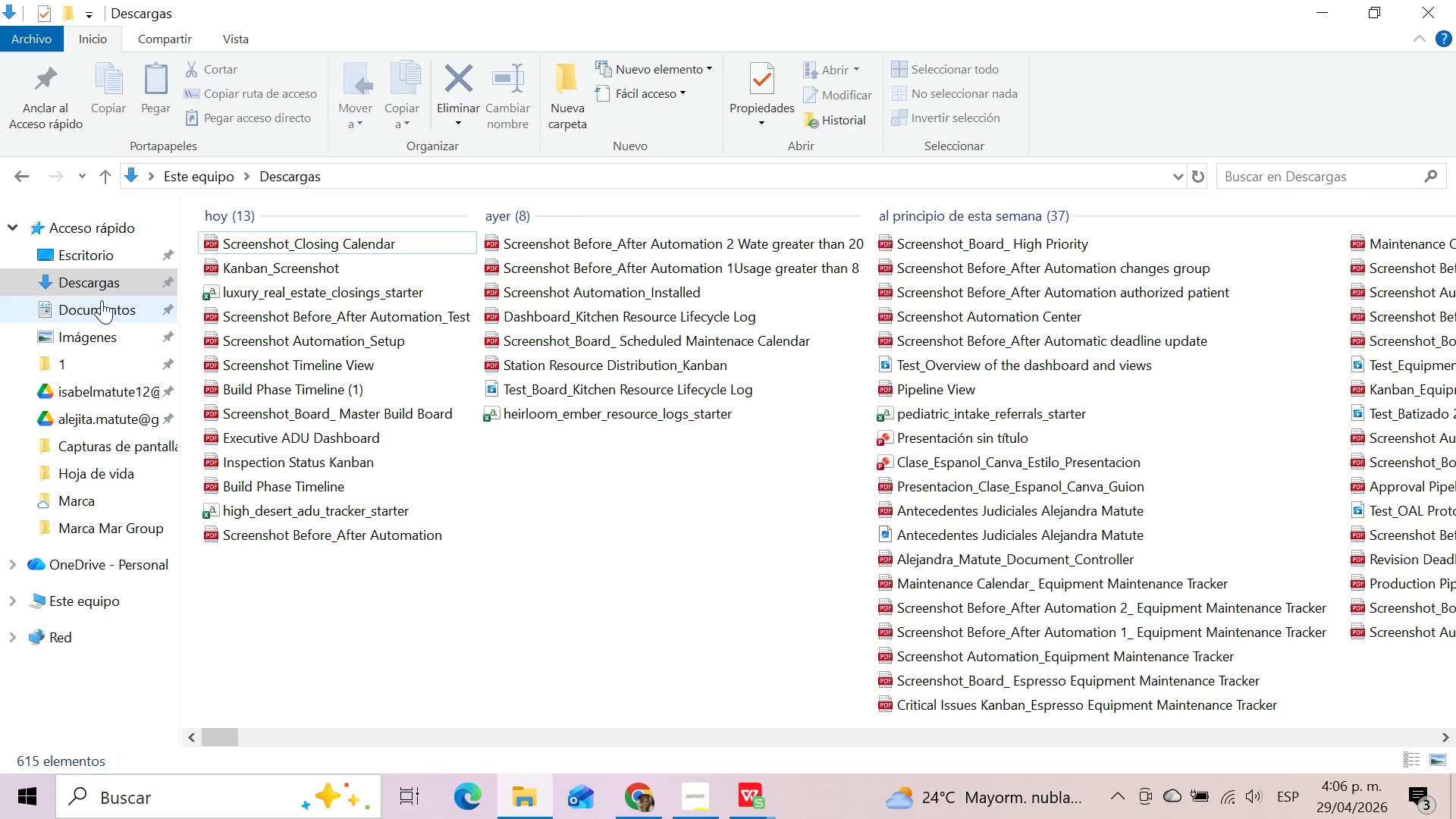 
left_click([95, 287])
 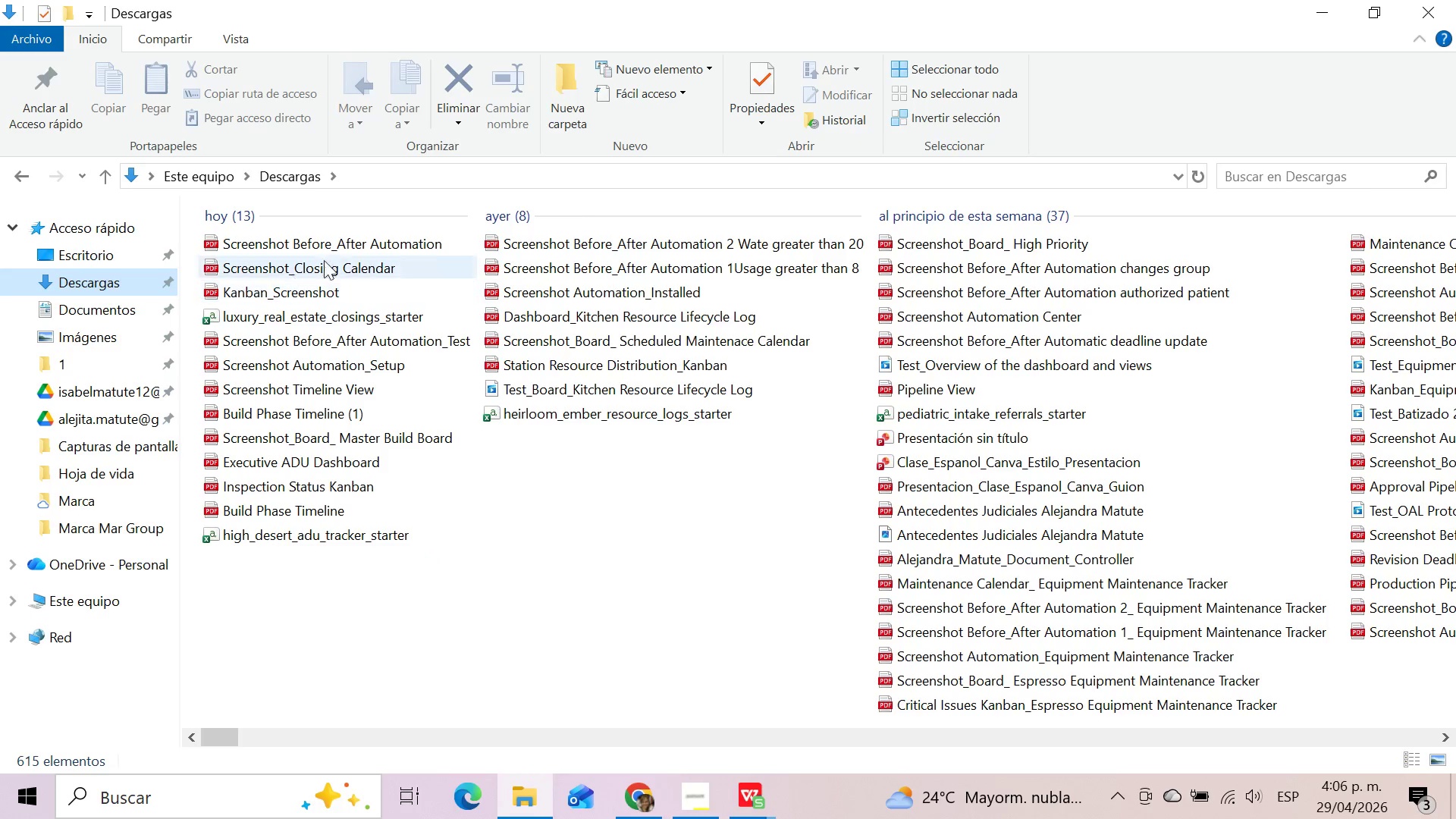 
left_click([331, 234])
 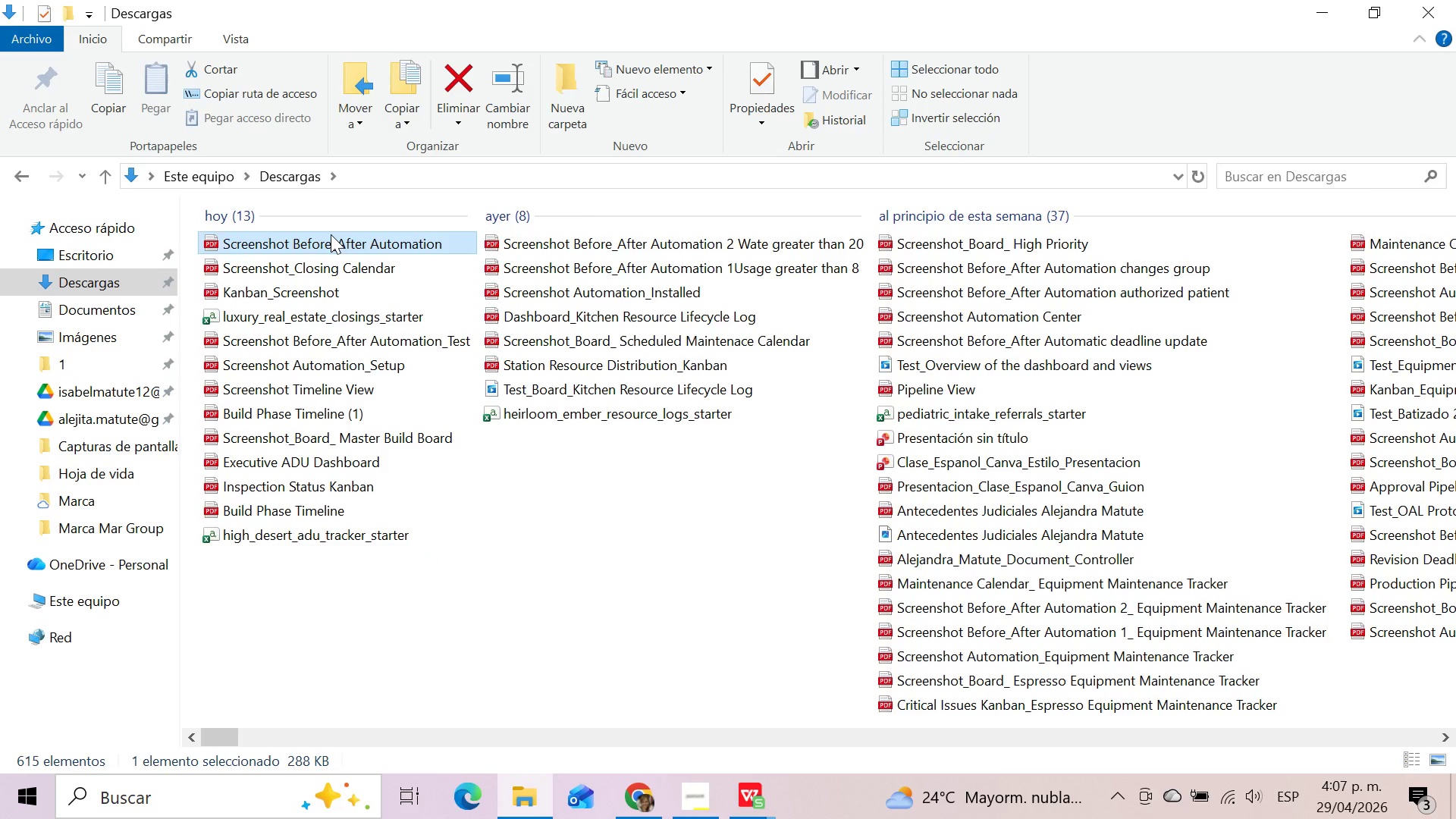 
key(F2)
 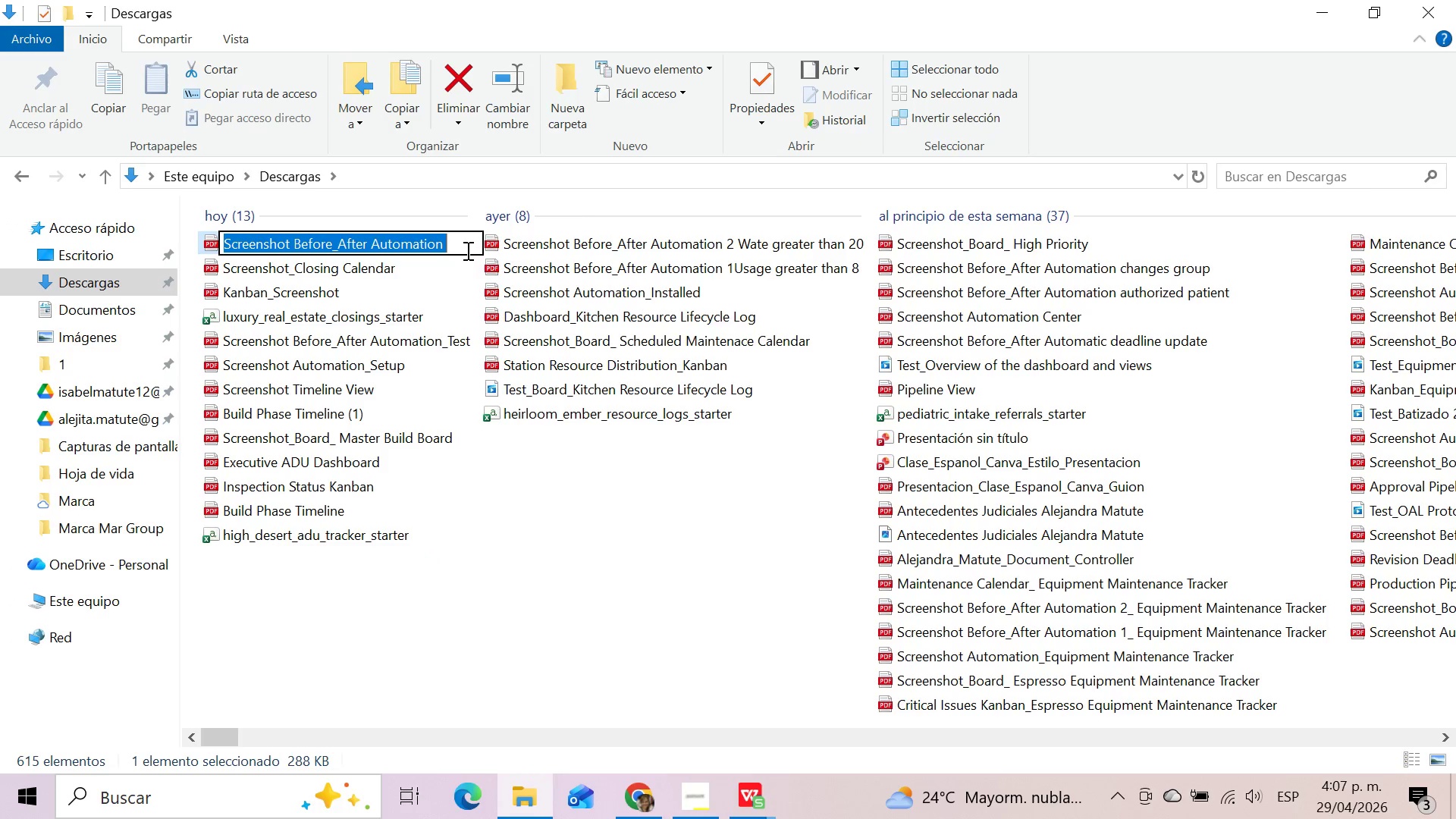 
left_click([466, 250])
 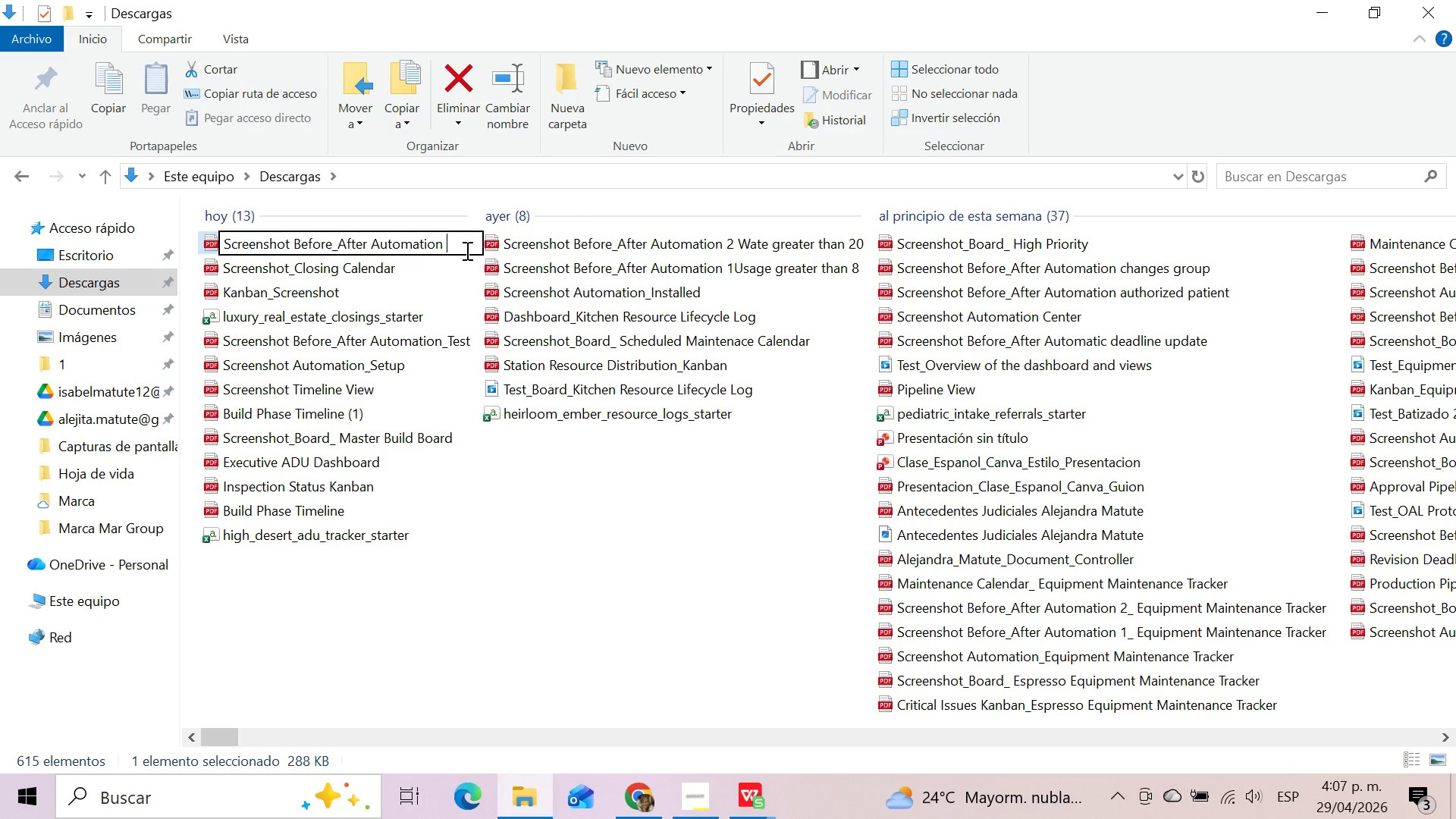 
type(_Activity Log)
 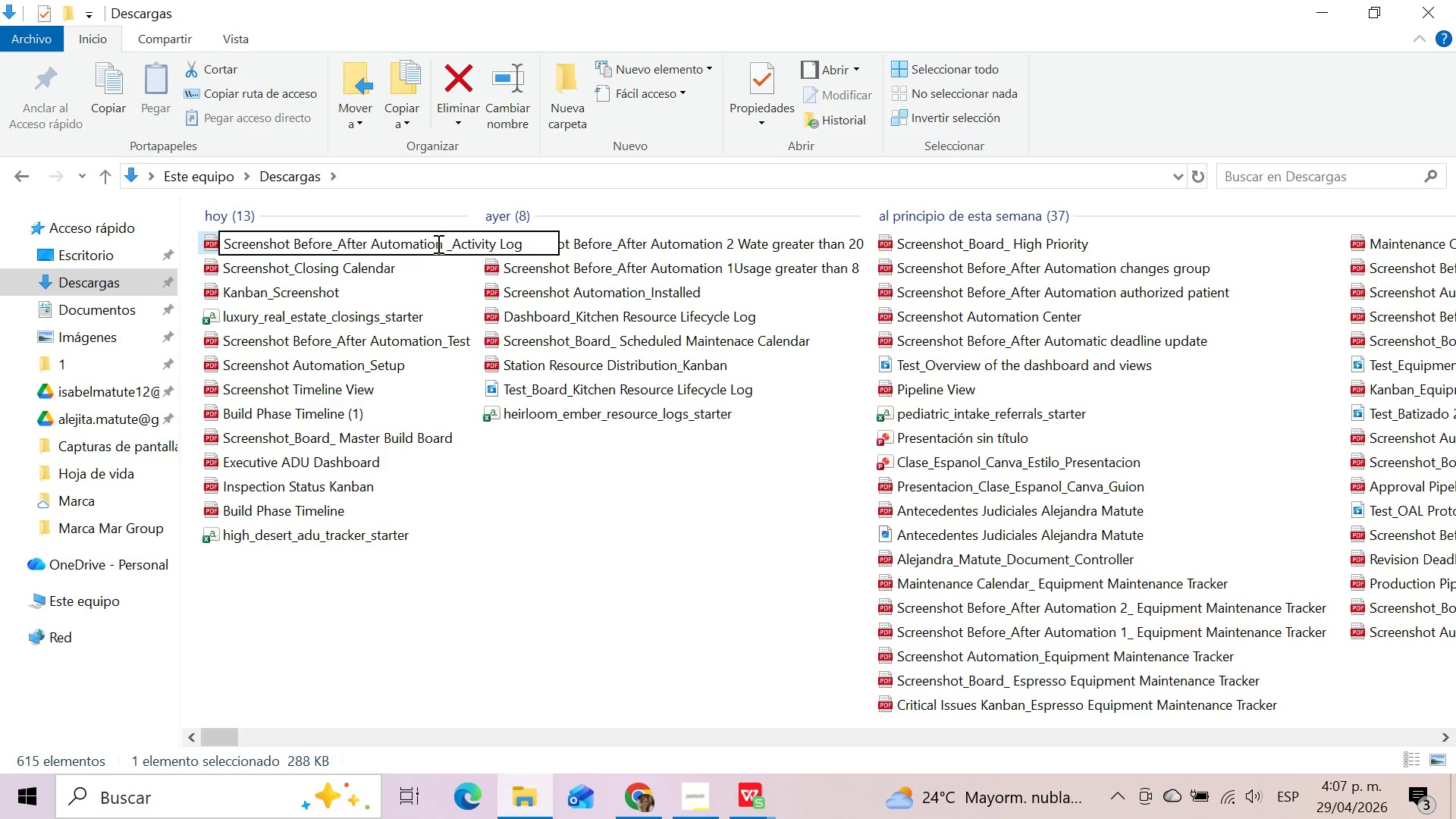 
left_click([444, 243])
 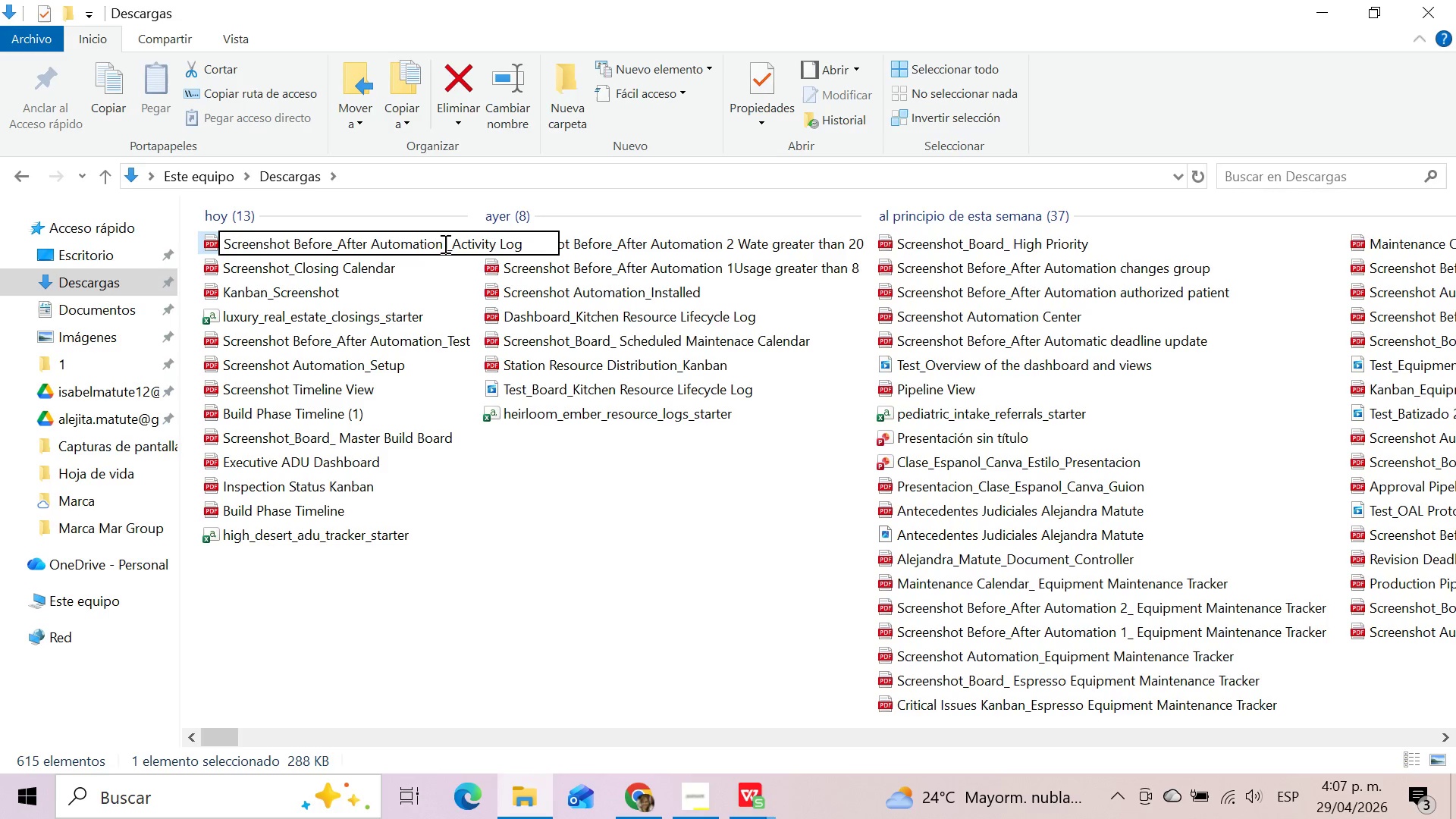 
key(Space)
 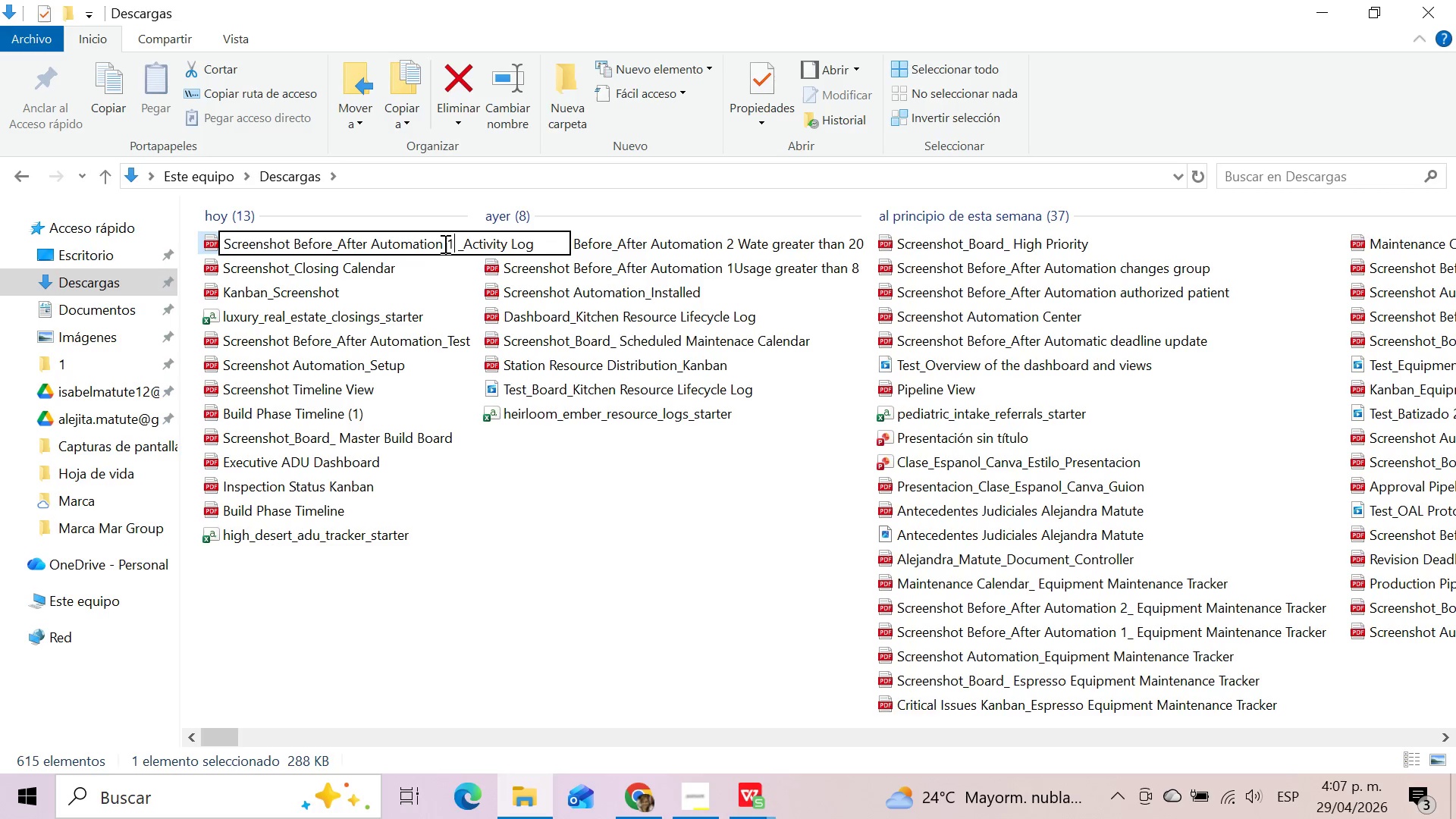 
key(1)
 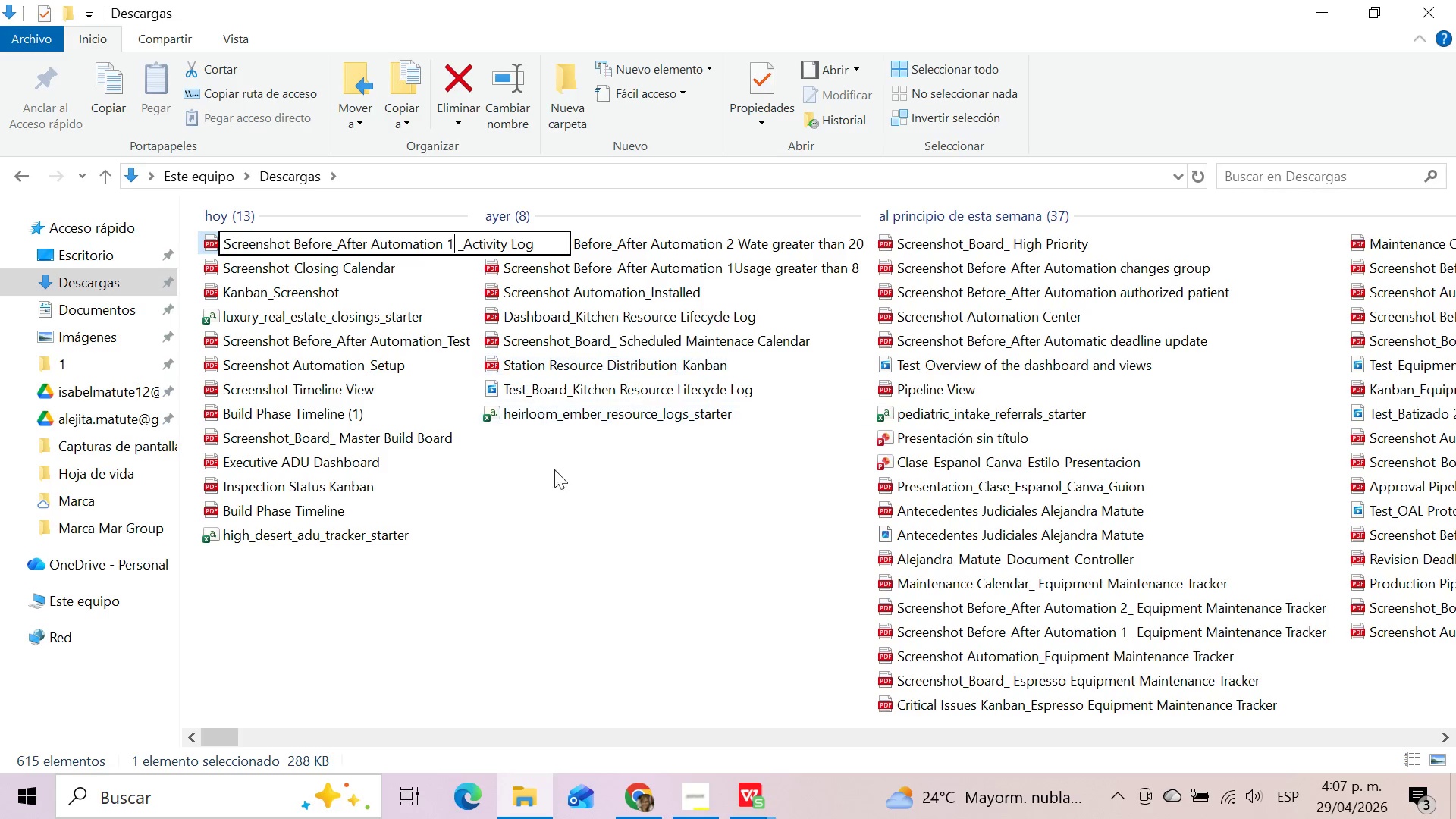 
left_click([553, 519])
 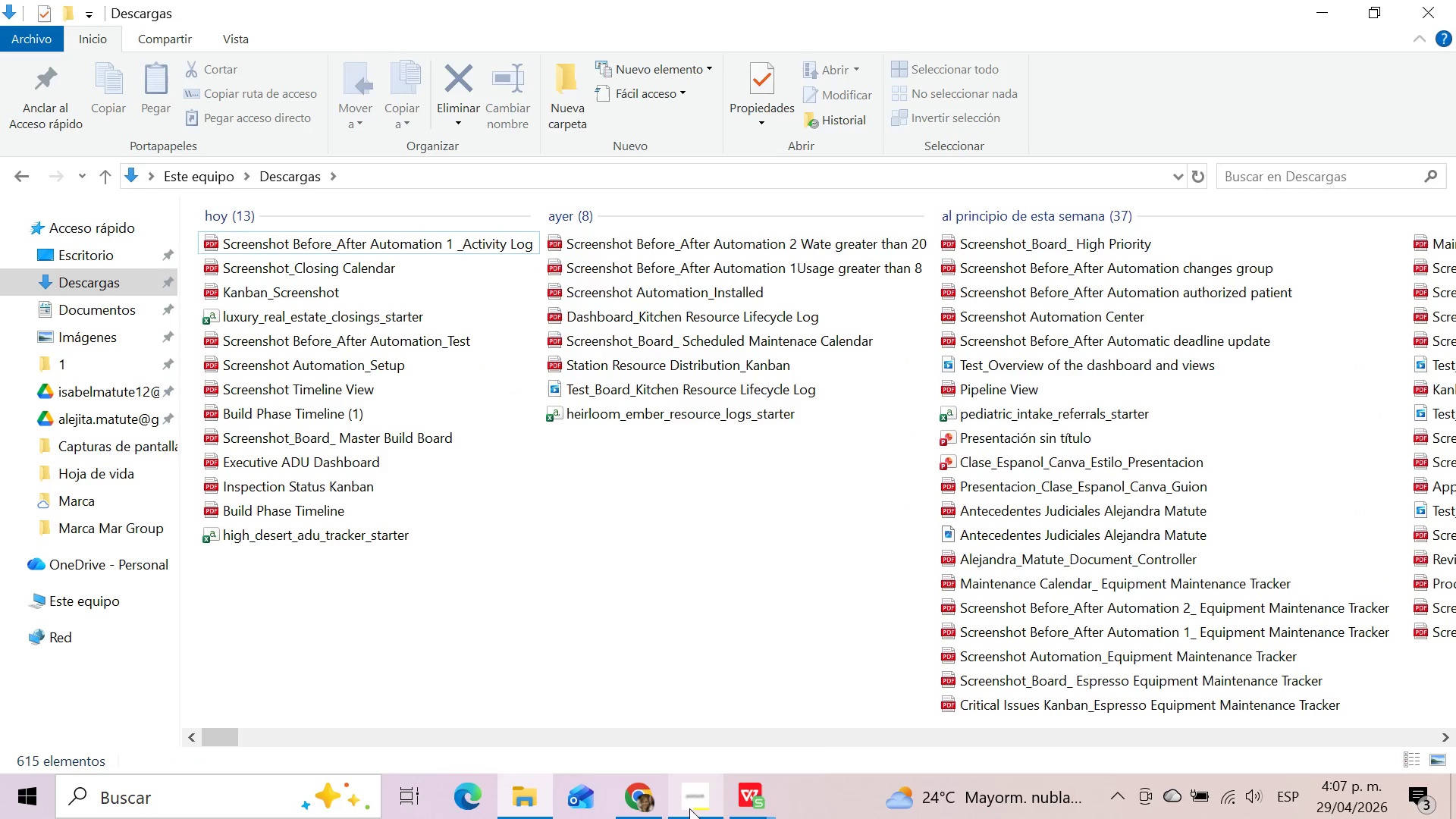 
left_click([650, 805])
 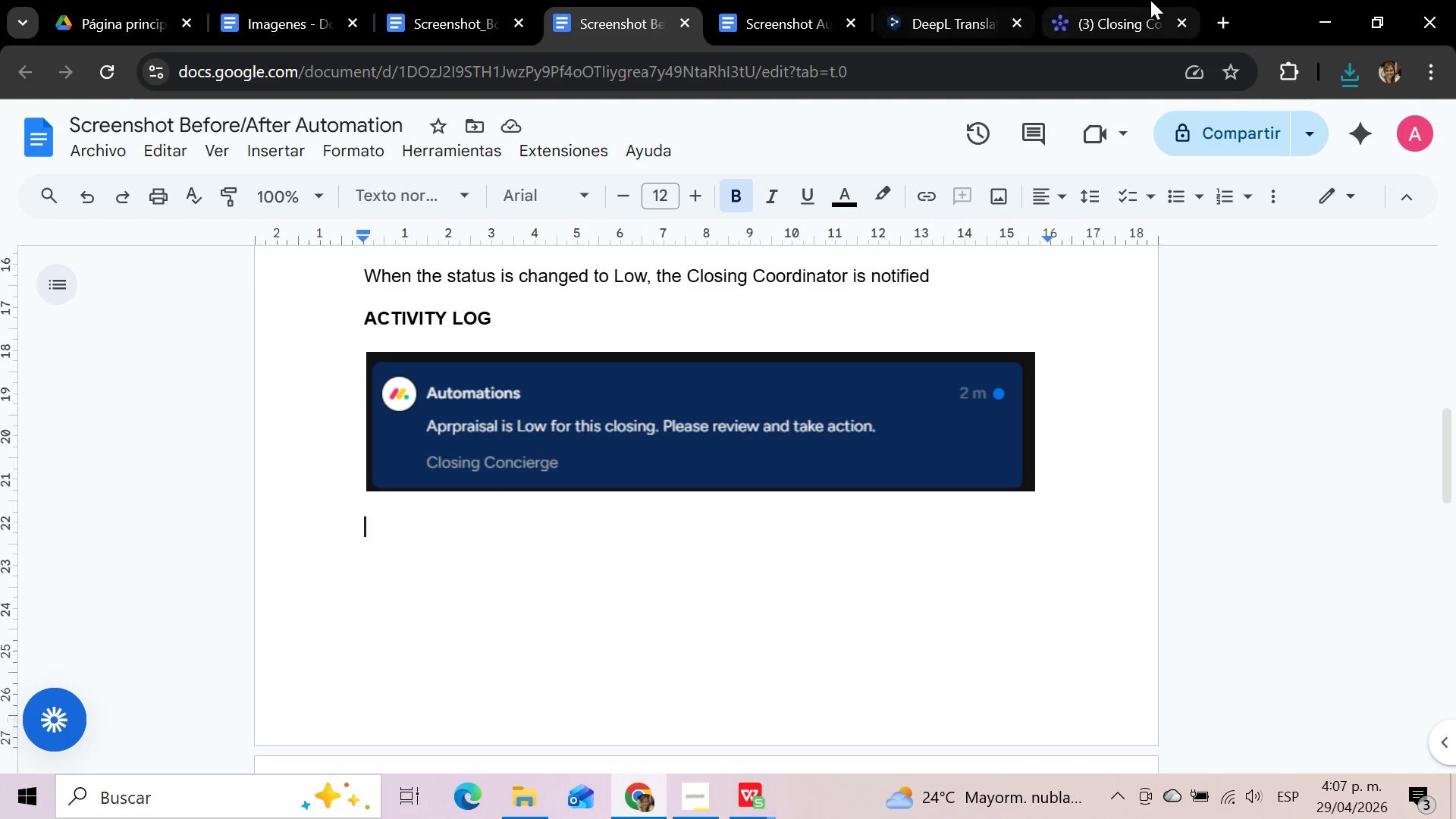 
left_click([1128, 0])
 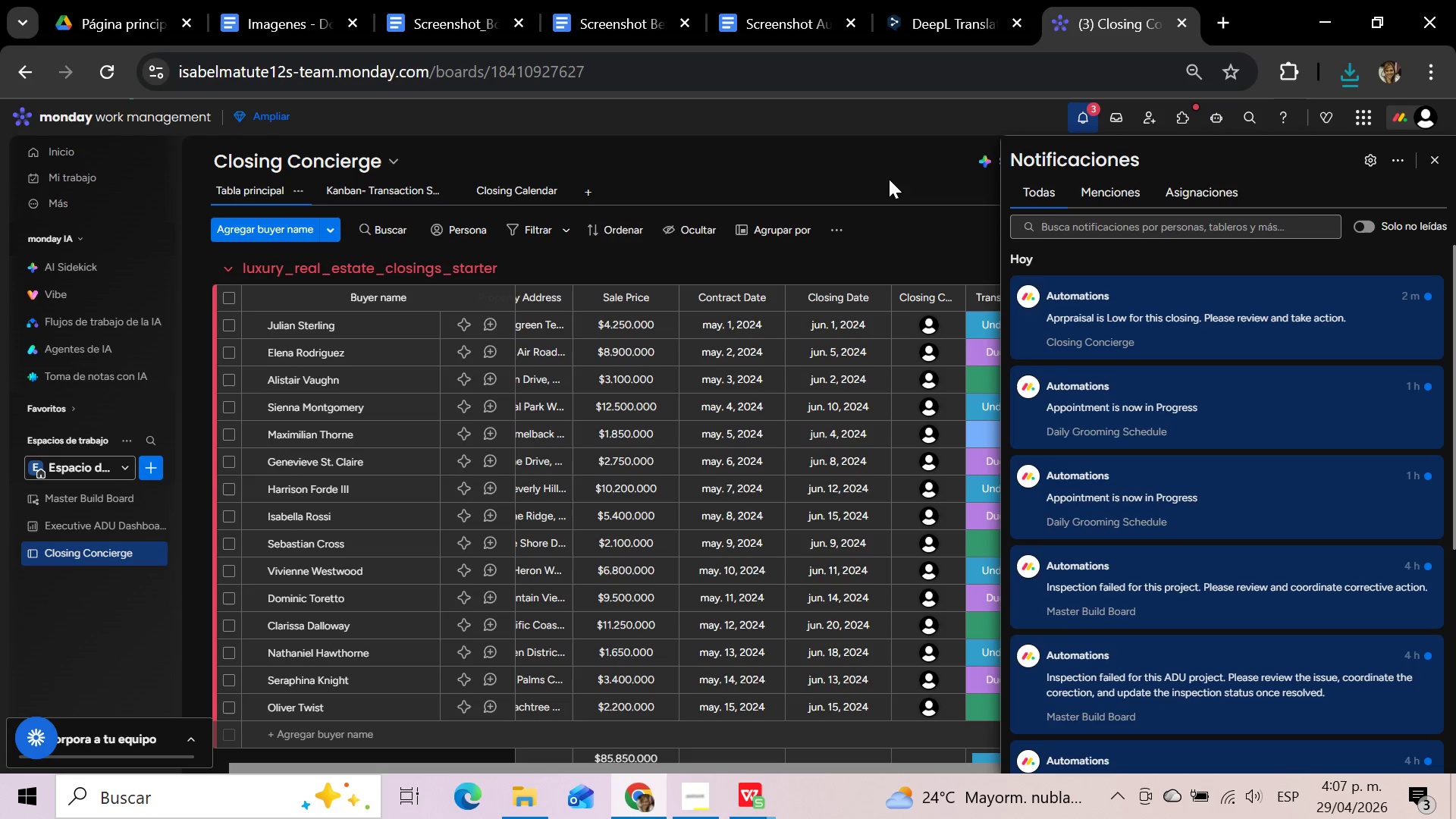 
left_click([916, 243])
 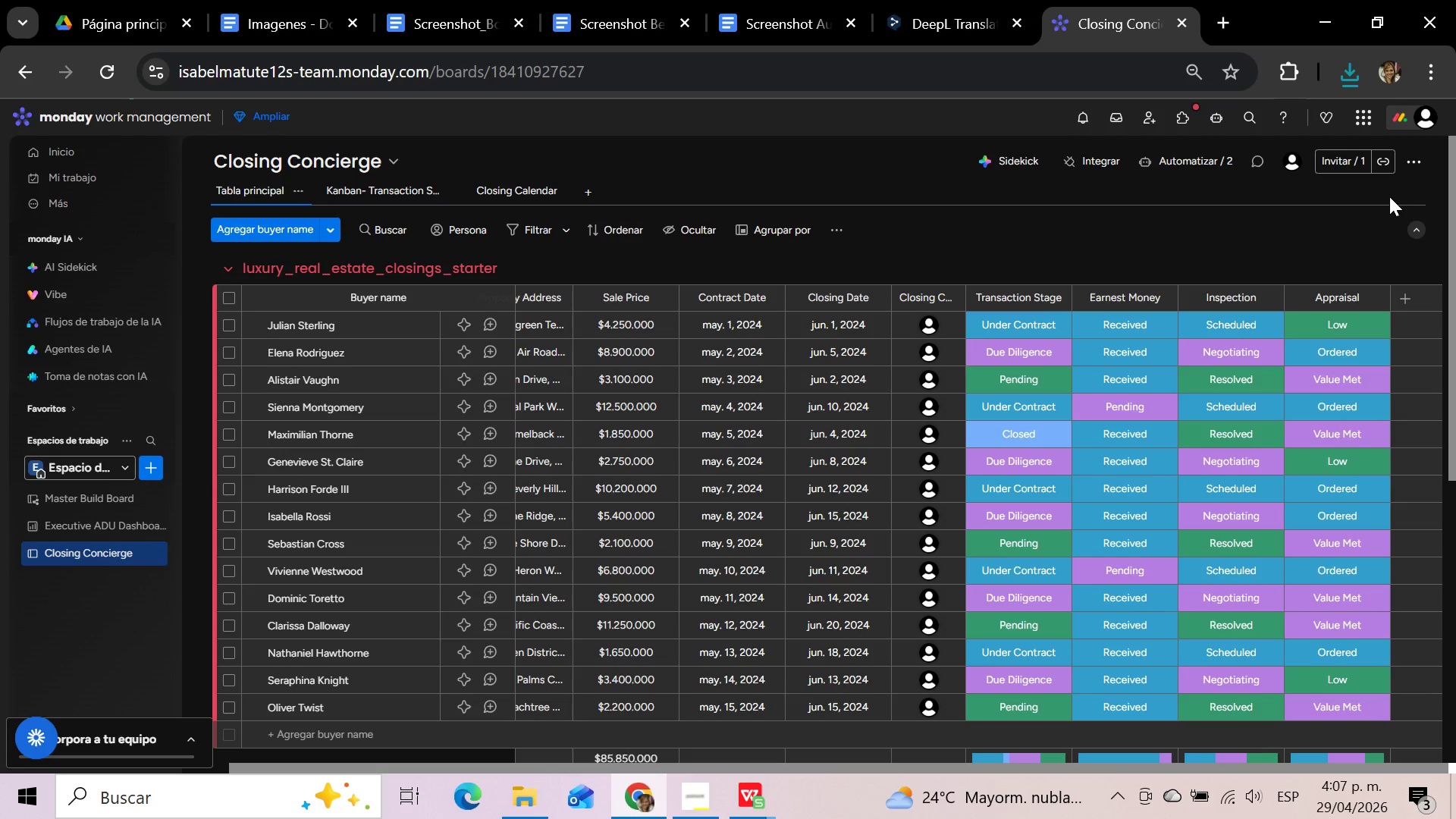 
wait(29.34)
 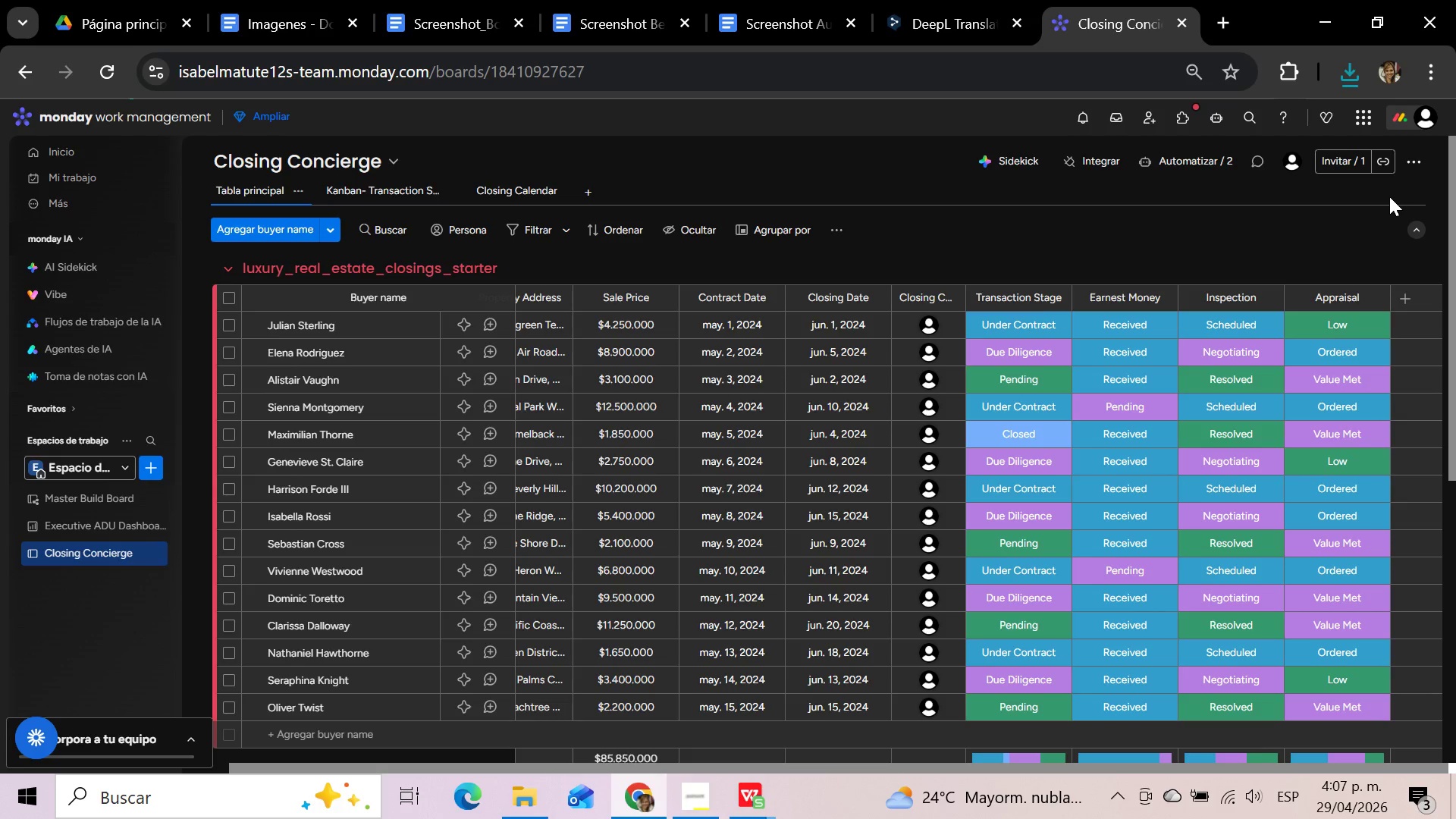 
left_click([1034, 254])
 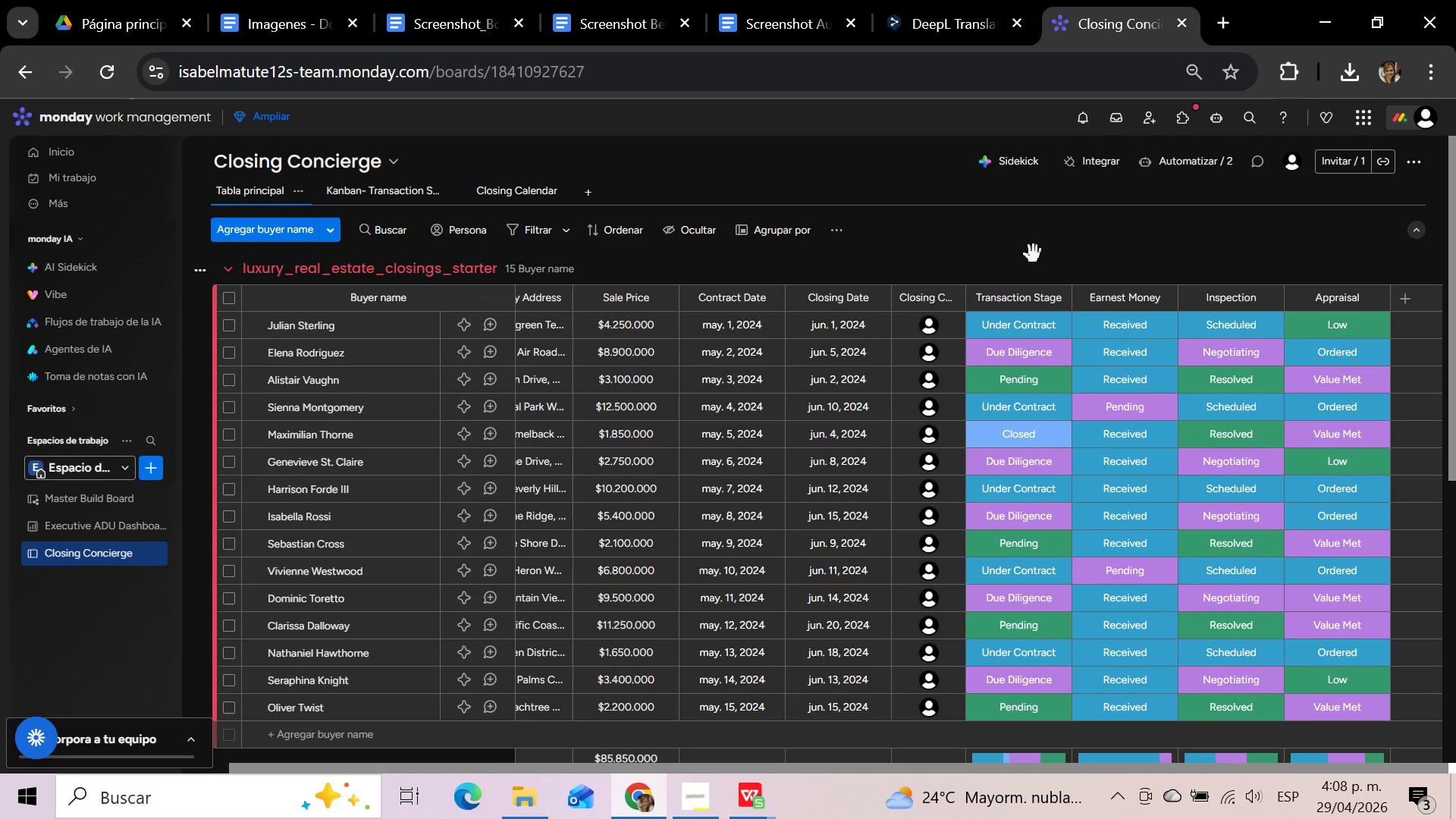 
wait(17.34)
 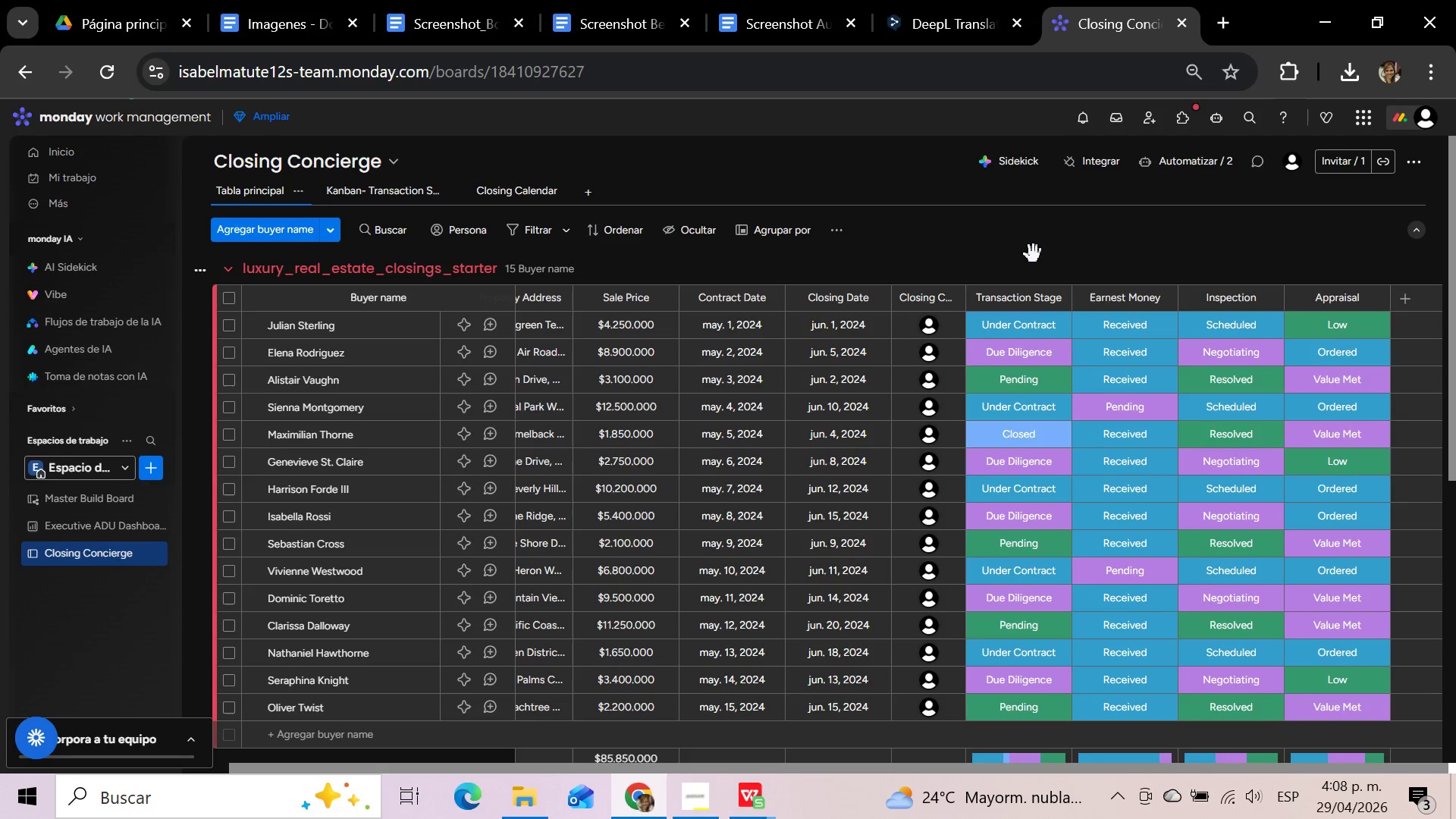 
left_click([1370, 353])
 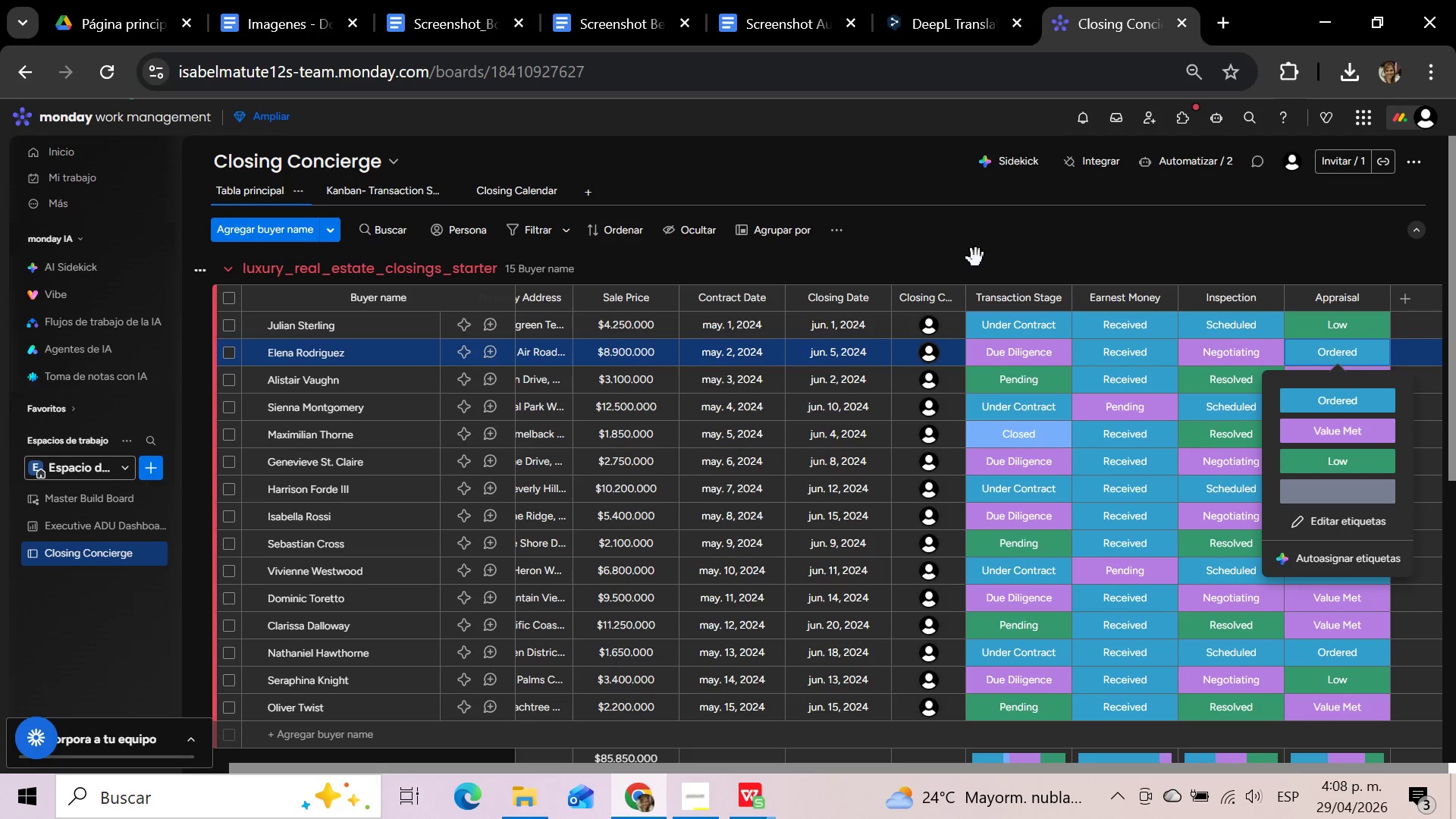 
left_click([1364, 322])
 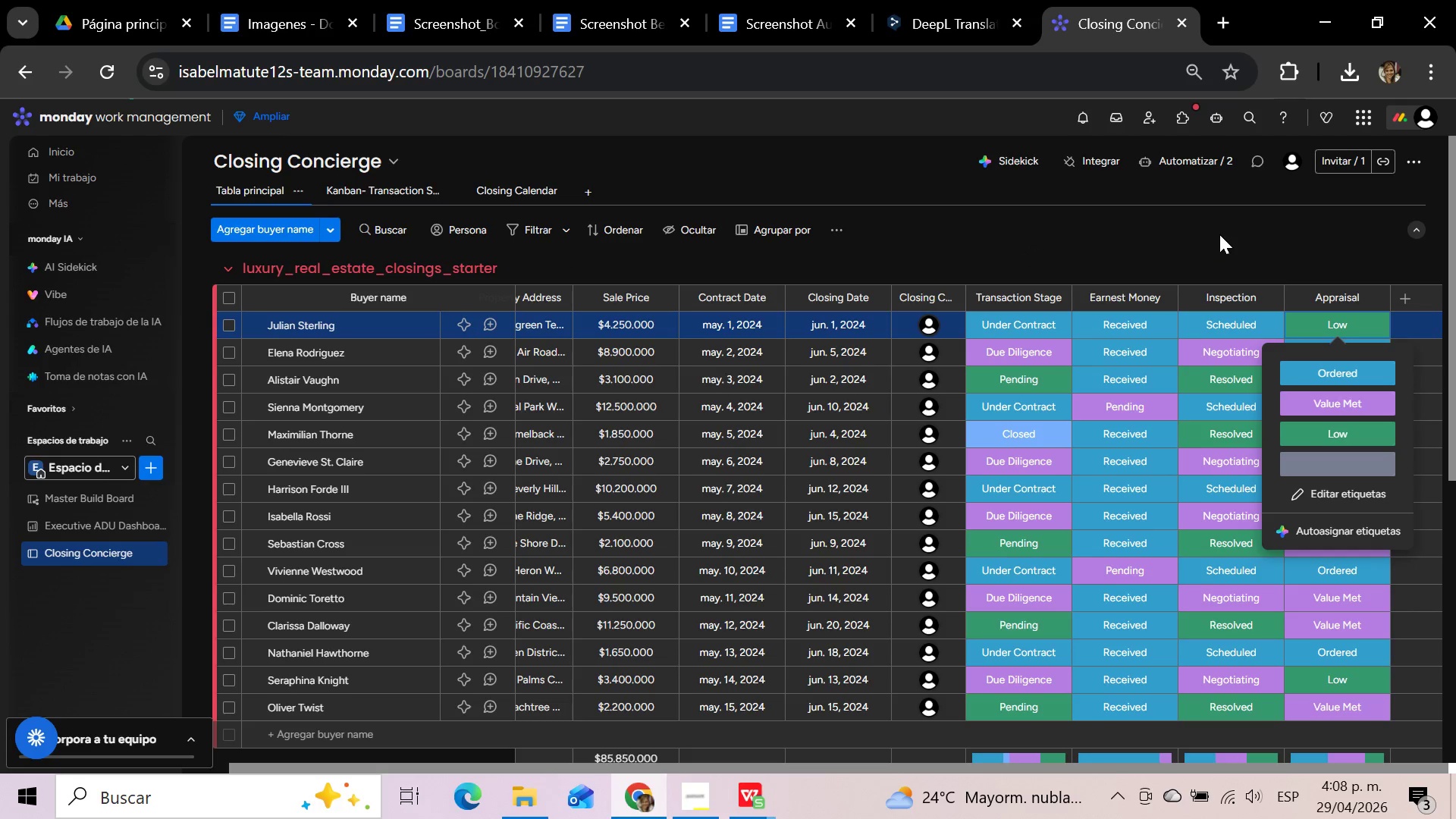 
wait(5.16)
 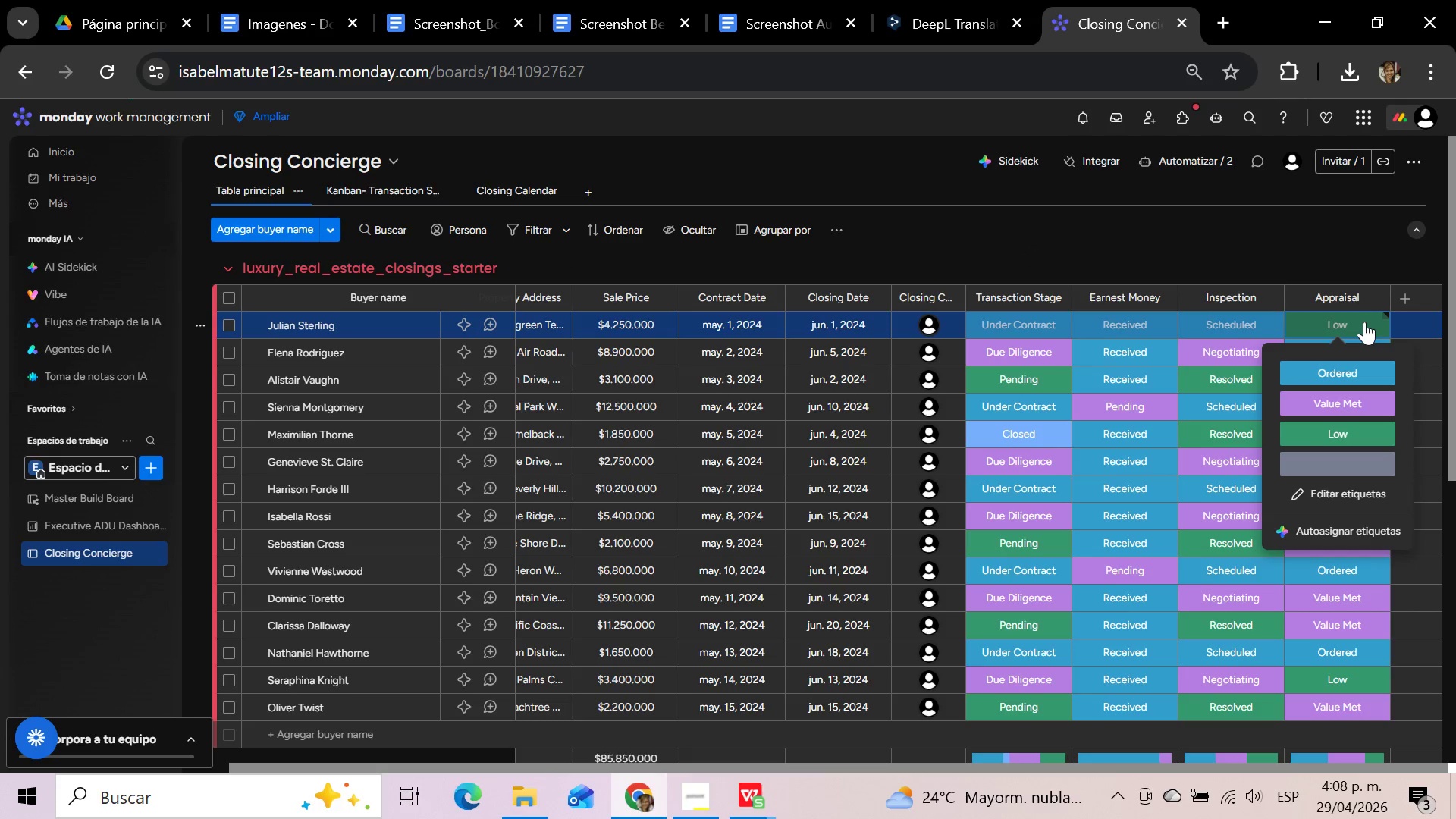 
left_click([1219, 234])
 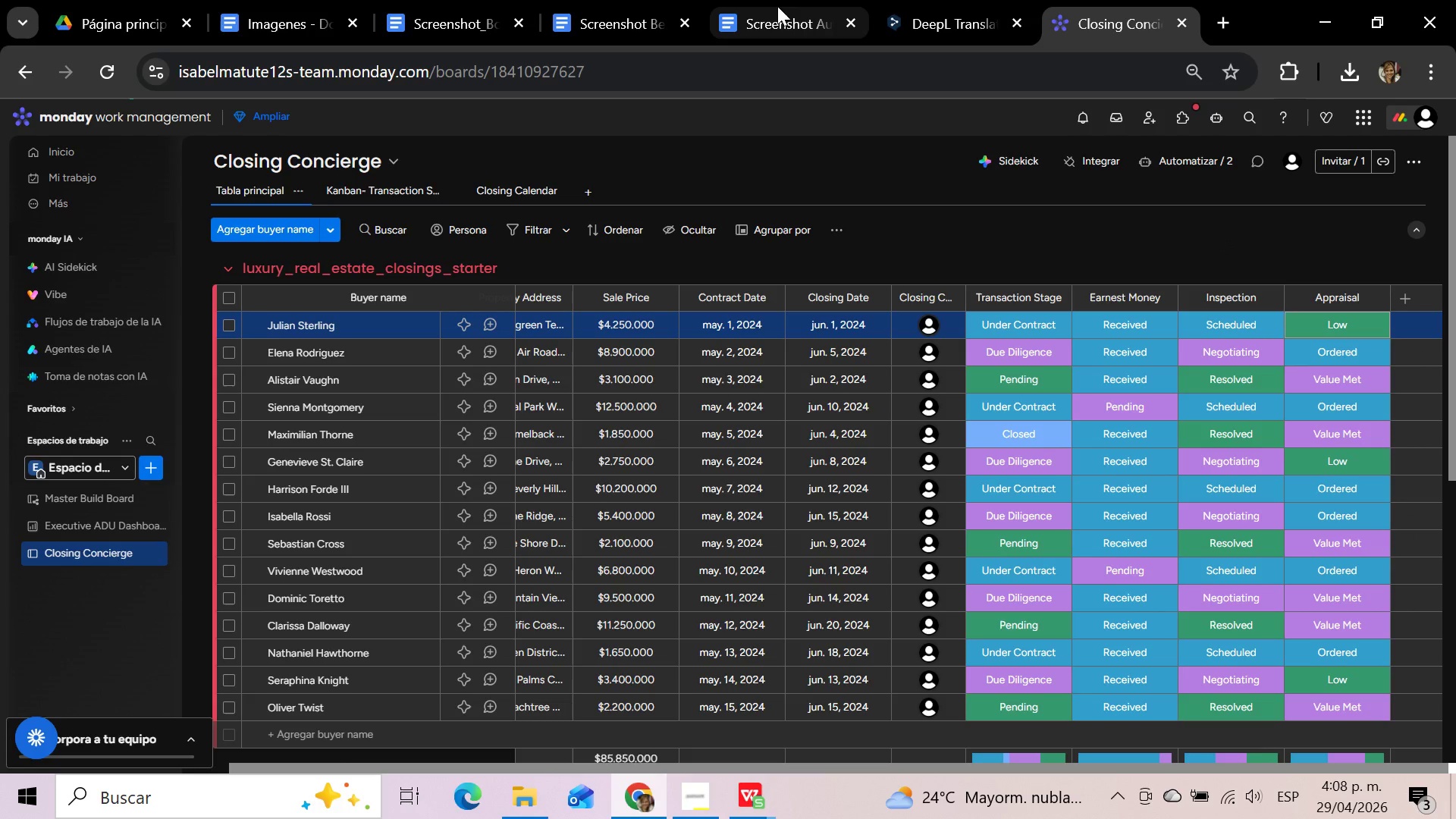 
left_click([777, 6])
 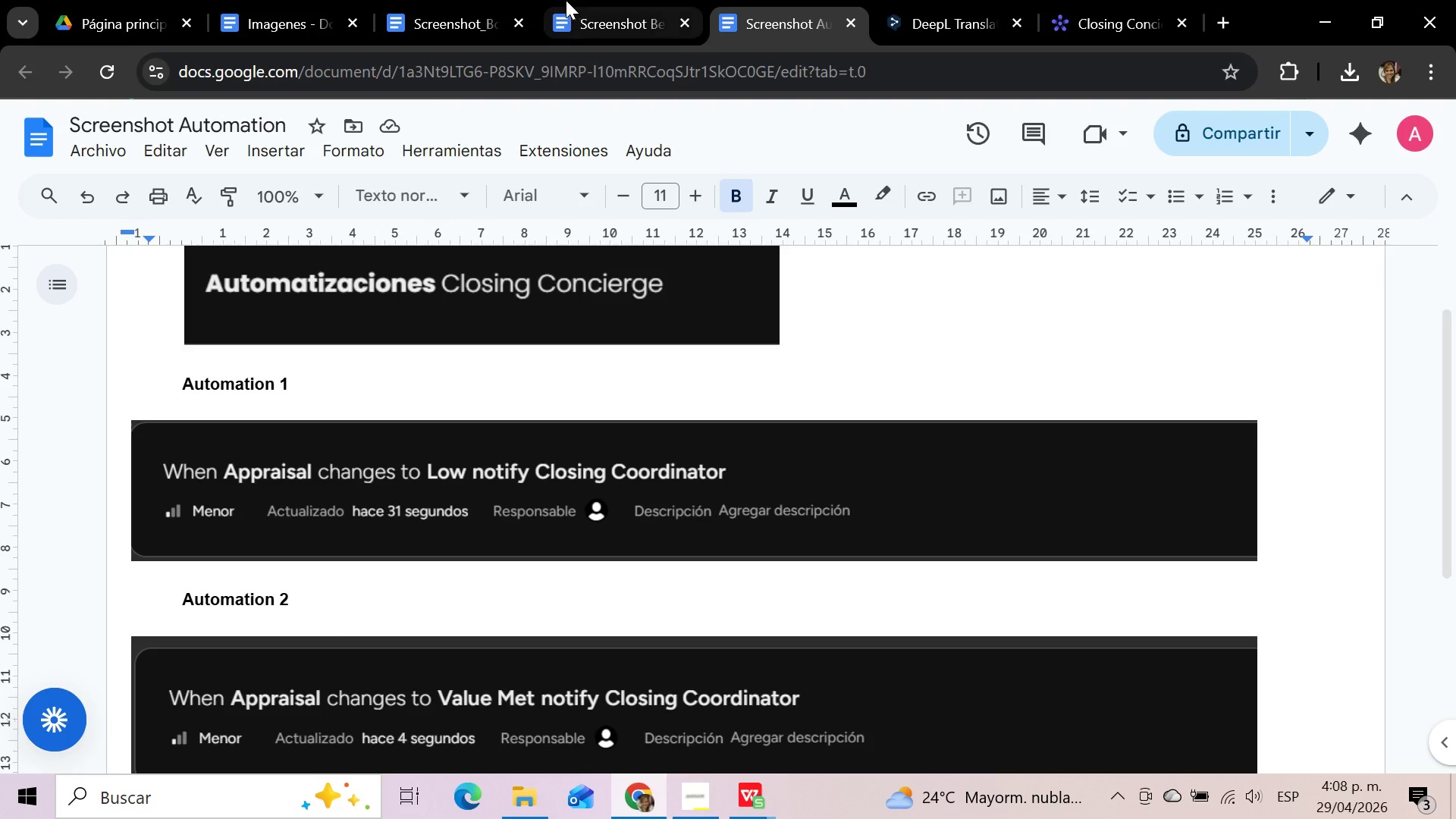 
left_click([566, 0])
 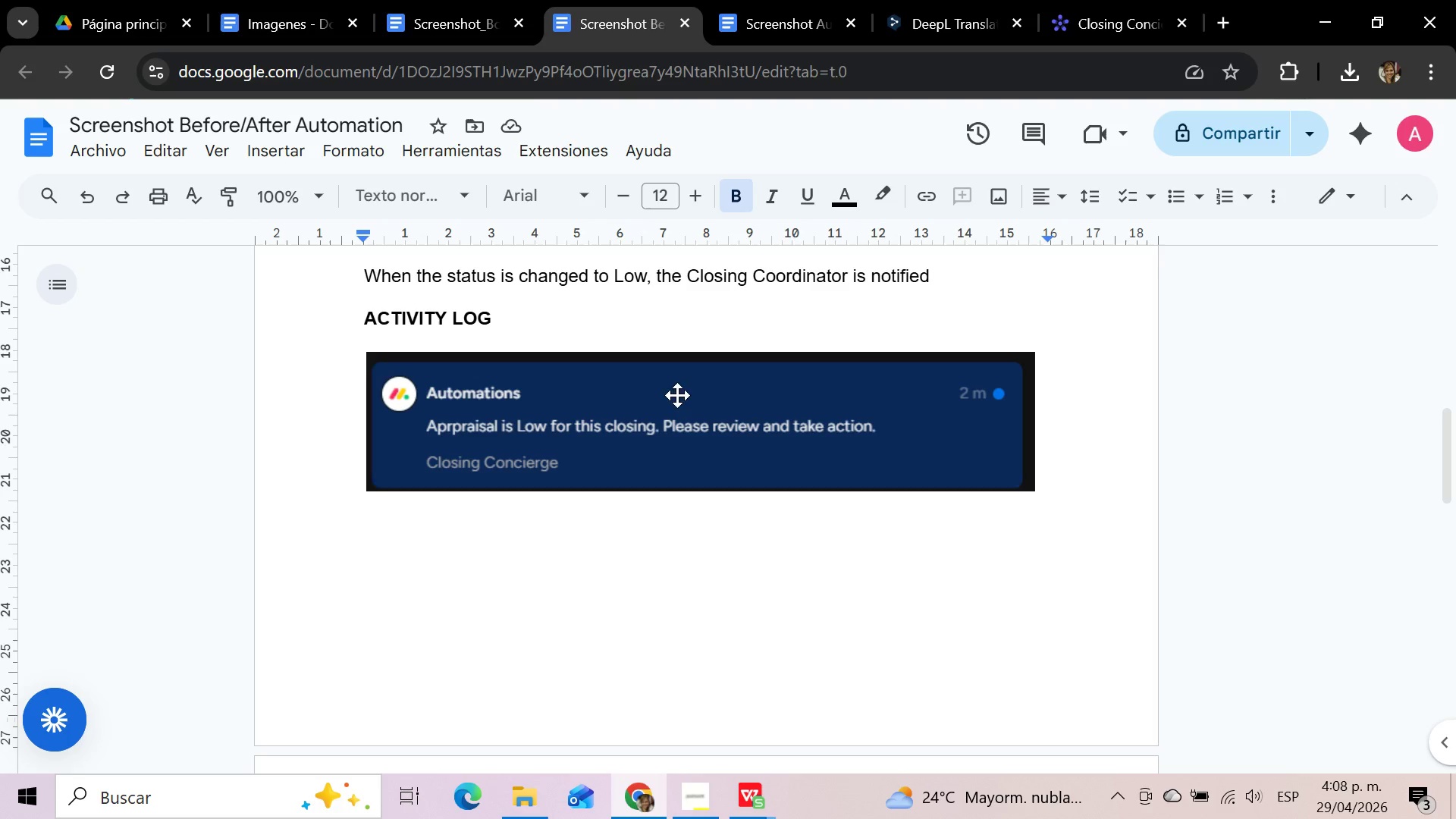 
scroll: coordinate [701, 555], scroll_direction: up, amount: 7.0
 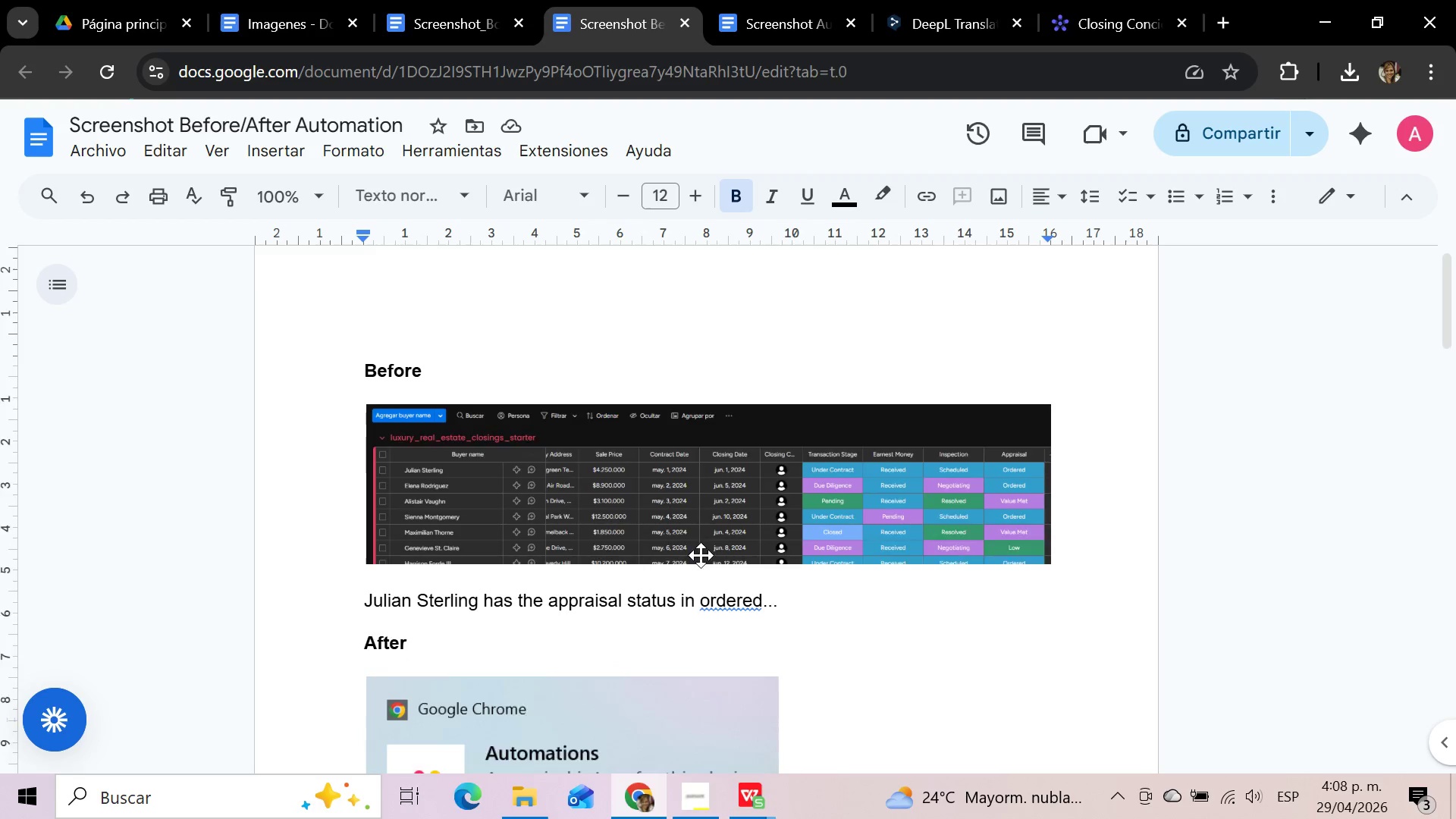 
scroll: coordinate [701, 555], scroll_direction: down, amount: 1.0
 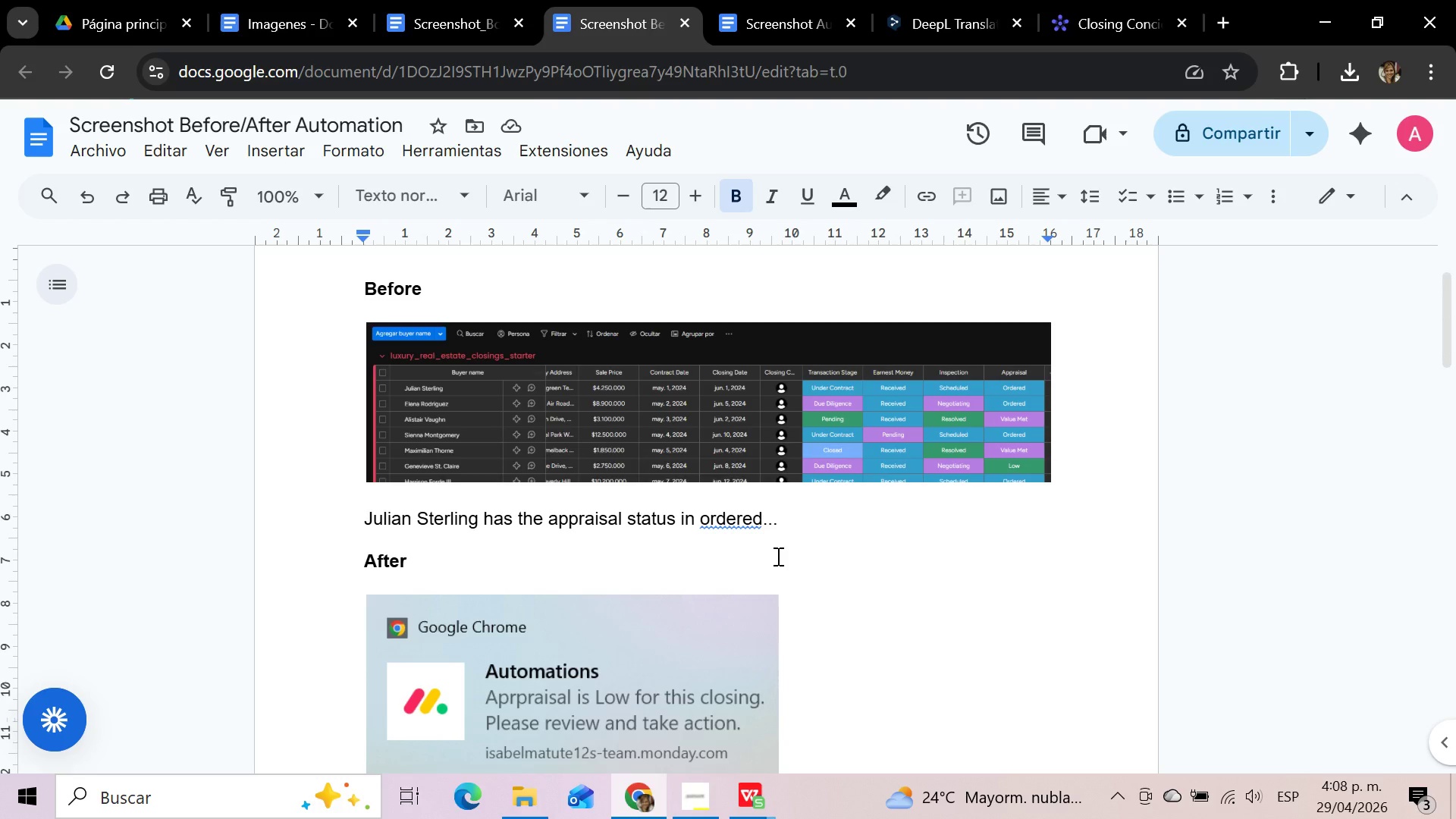 
wait(6.85)
 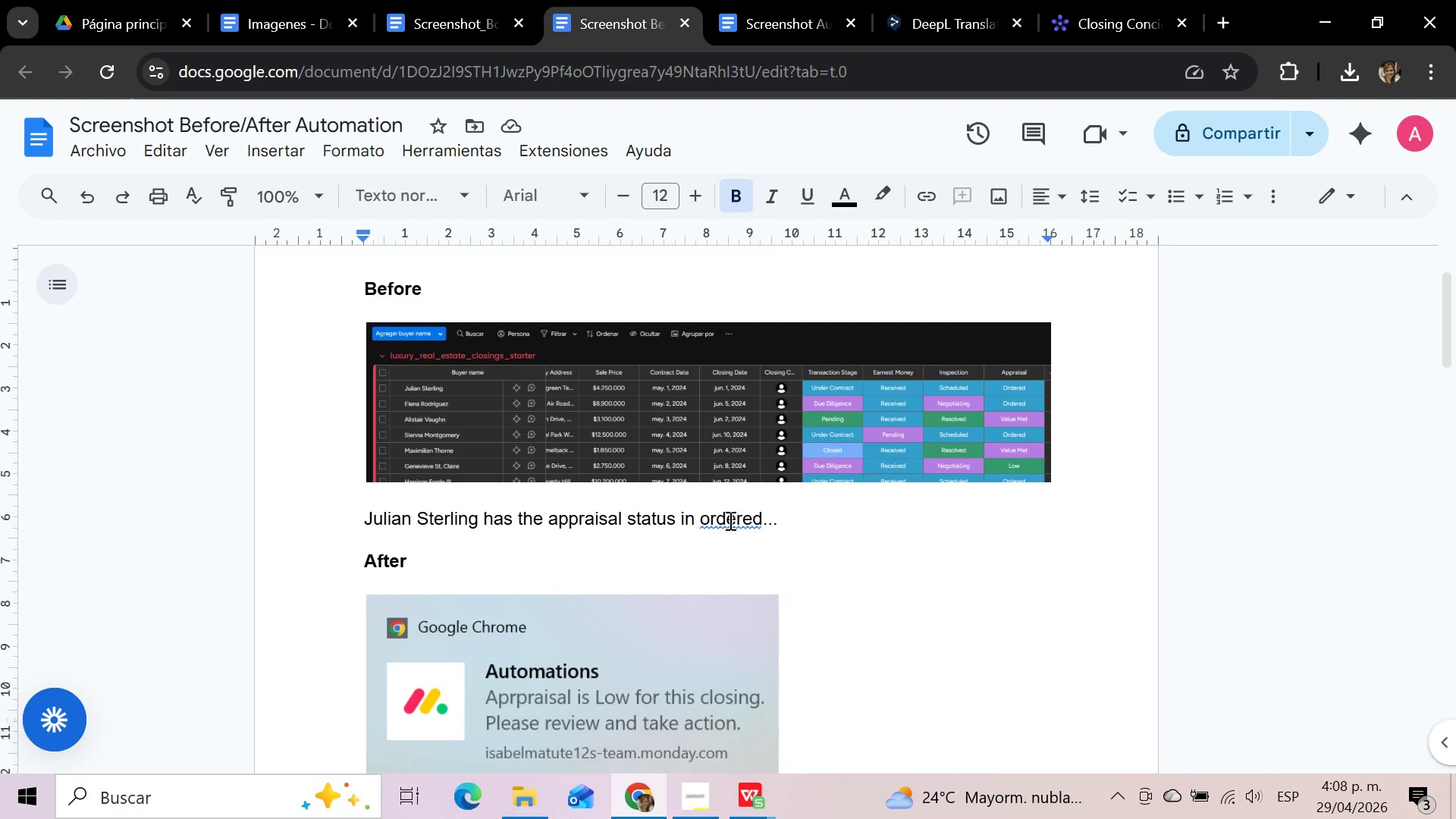 
scroll: coordinate [777, 536], scroll_direction: down, amount: 3.0
 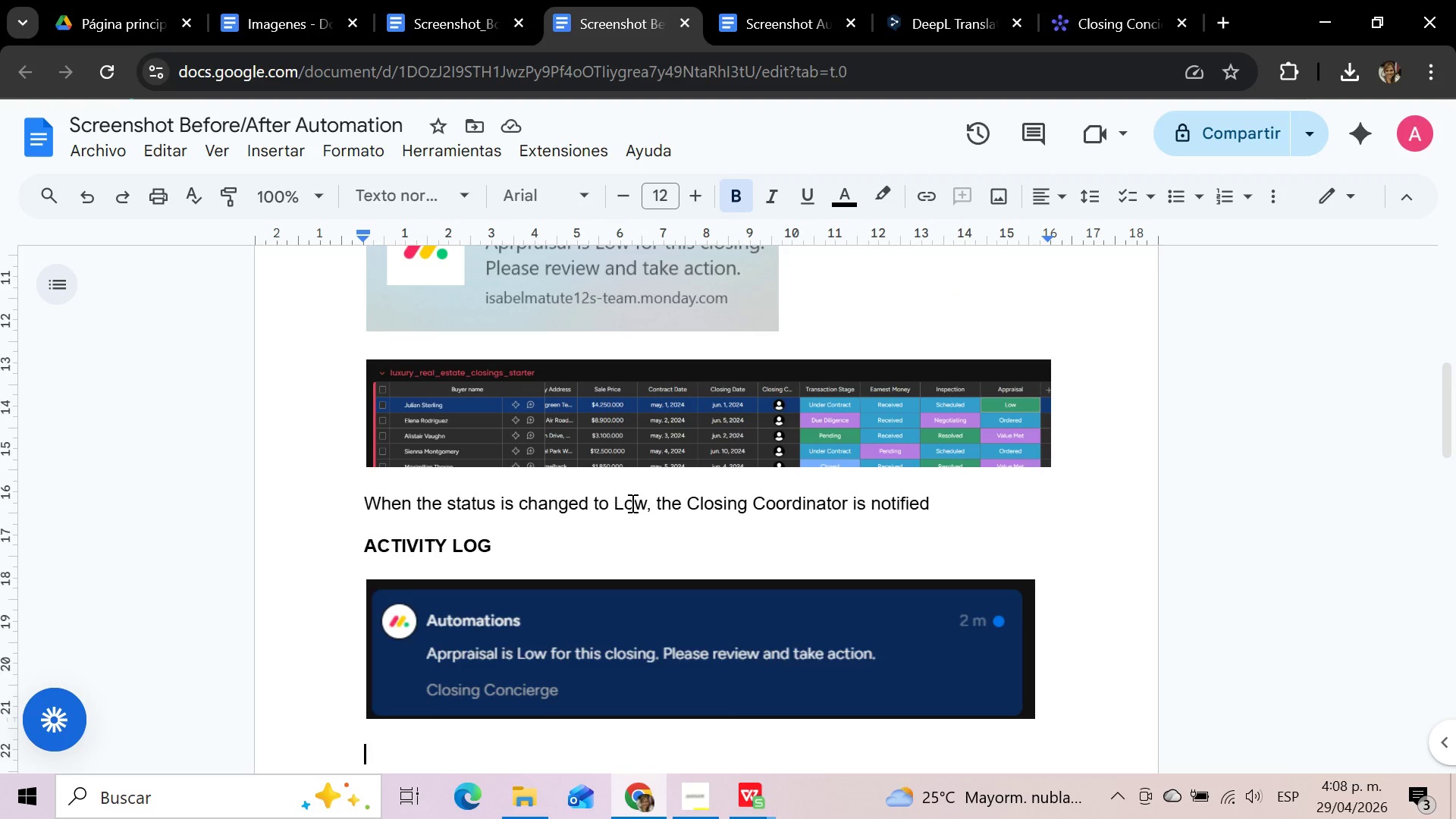 
left_click([645, 500])
 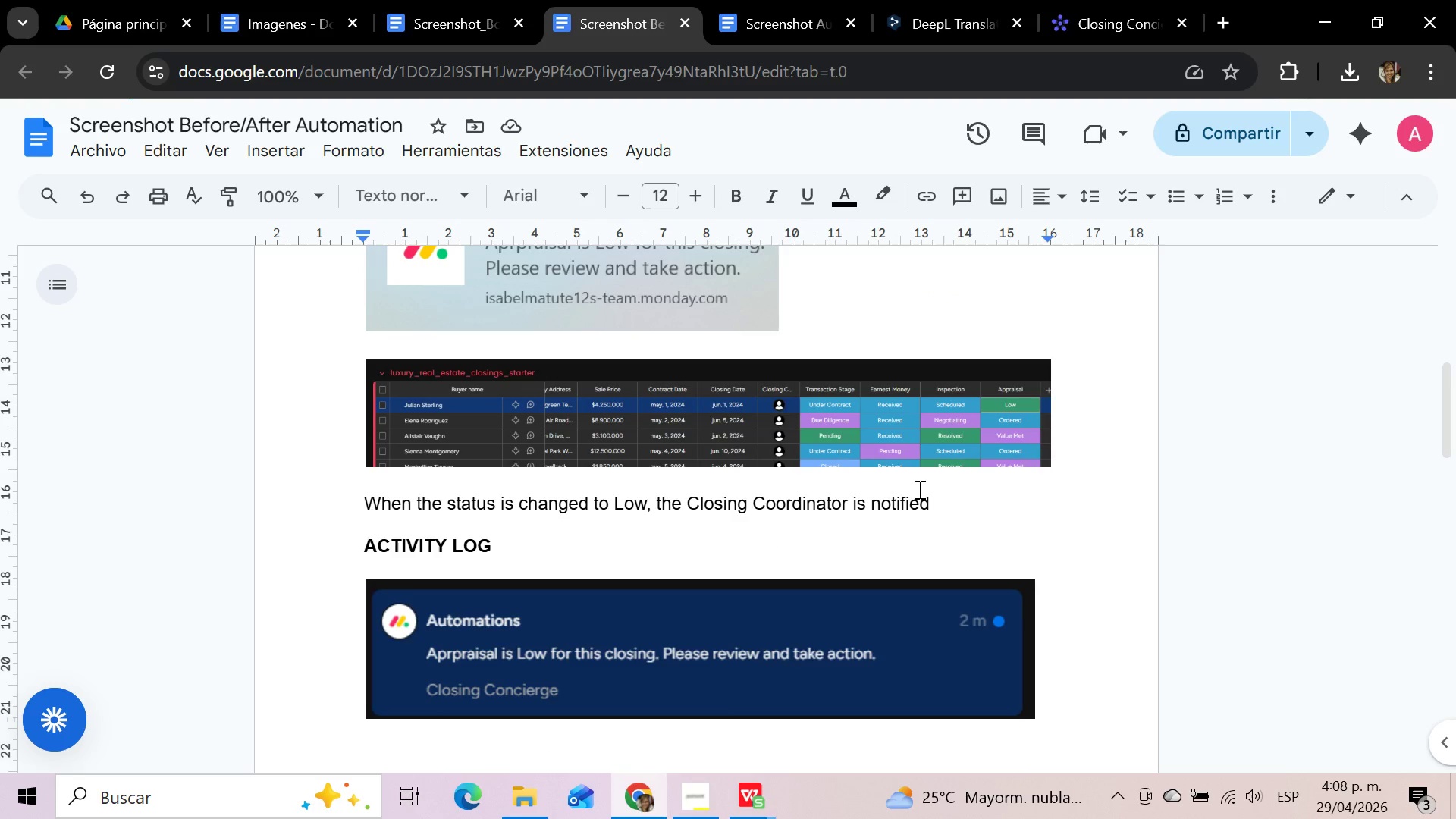 
key(Backspace)
key(Backspace)
key(Backspace)
type(Vale)
key(Backspace)
type(ue meet)
 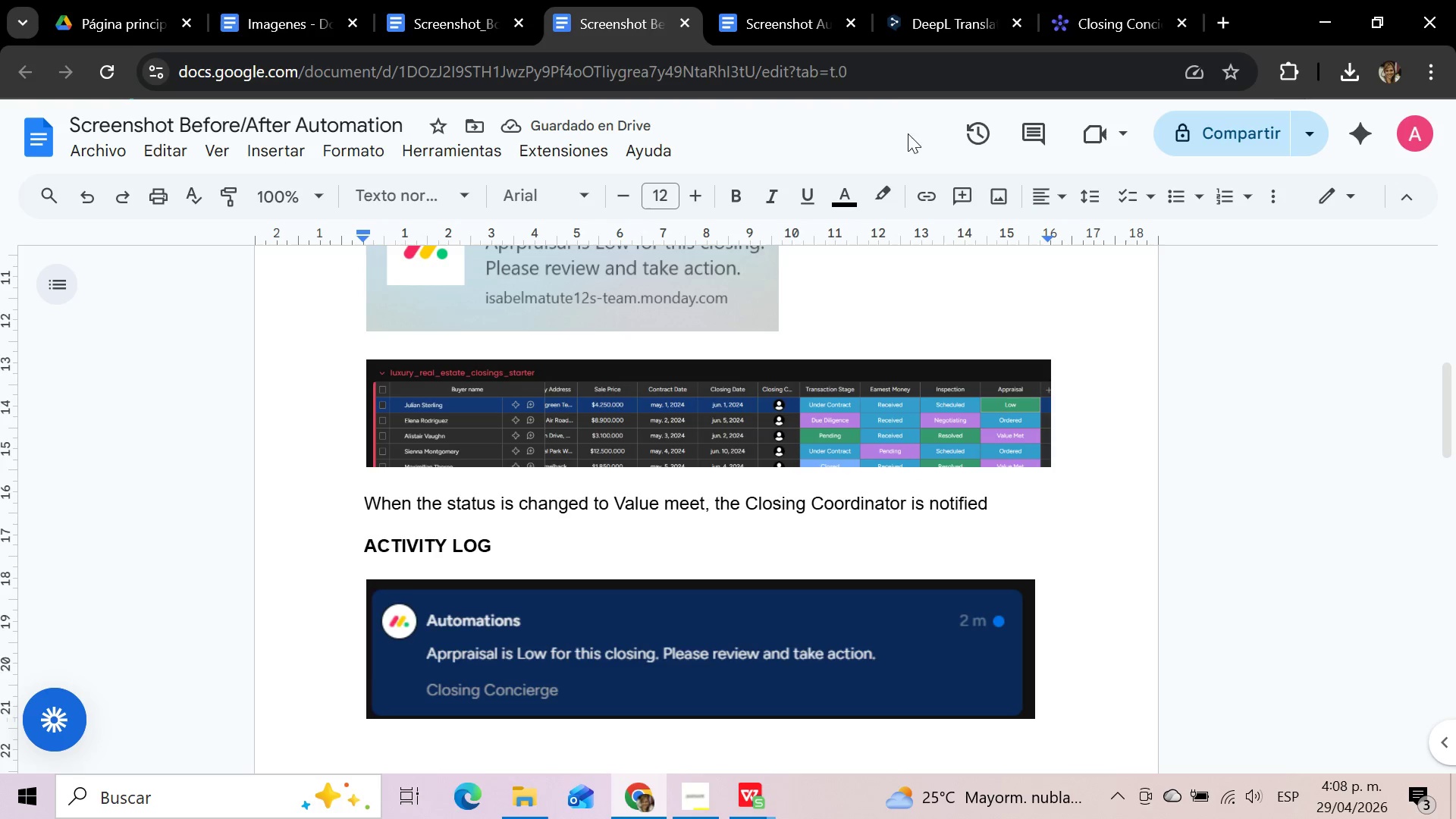 
left_click([1120, 0])
 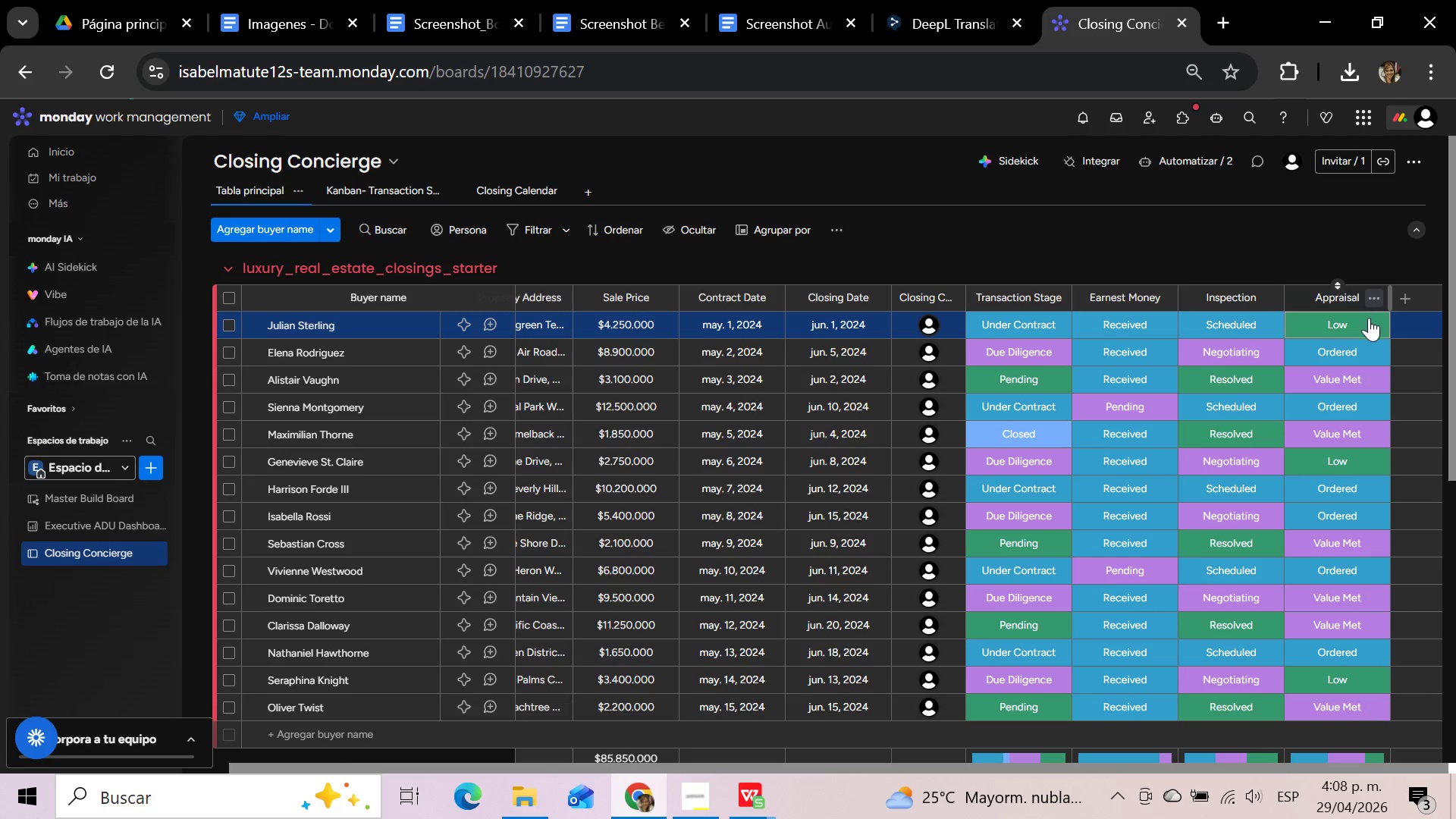 
left_click([1368, 318])
 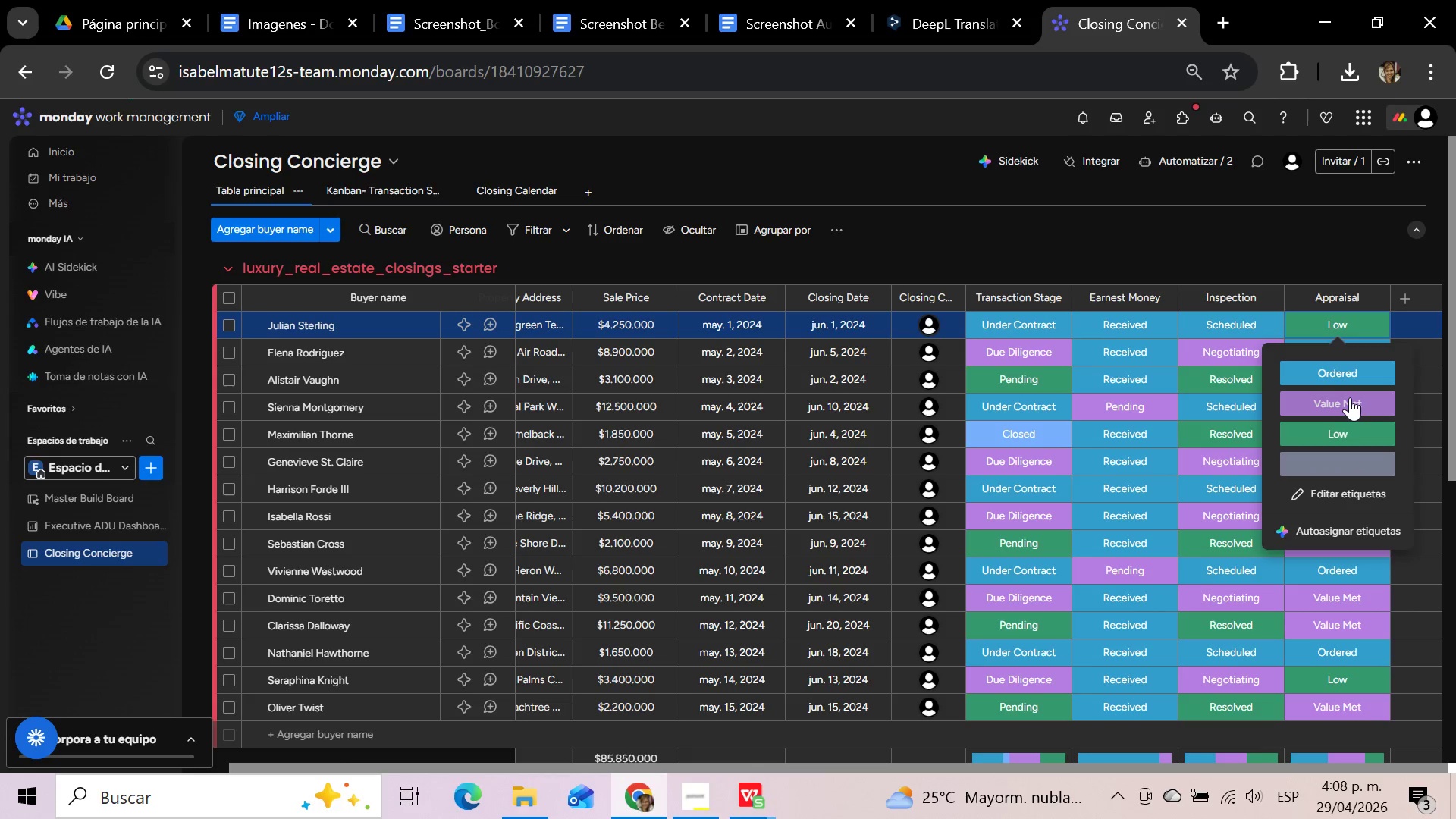 
left_click([1350, 397])
 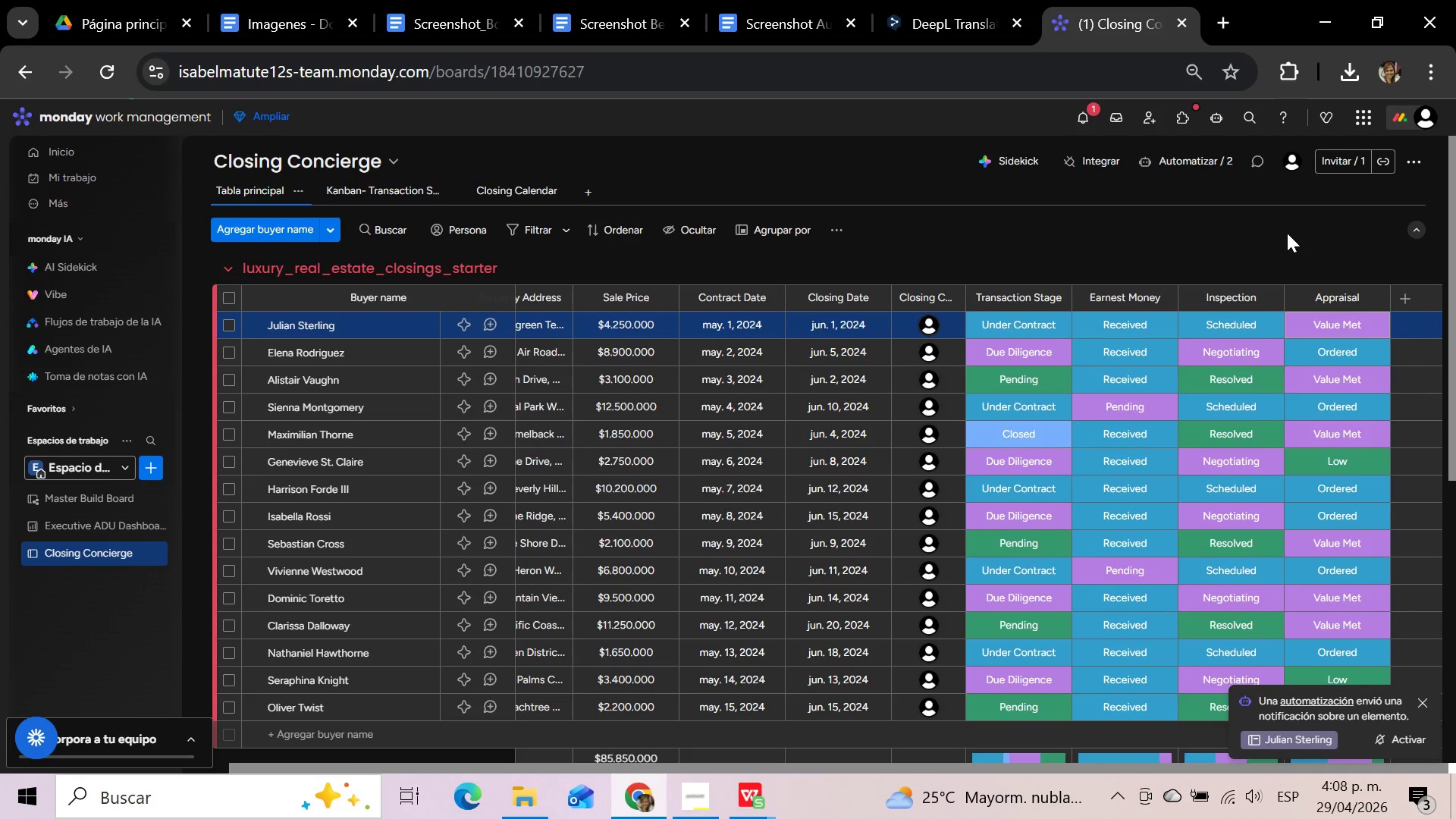 
hold_key(key=MetaLeft, duration=1.16)
 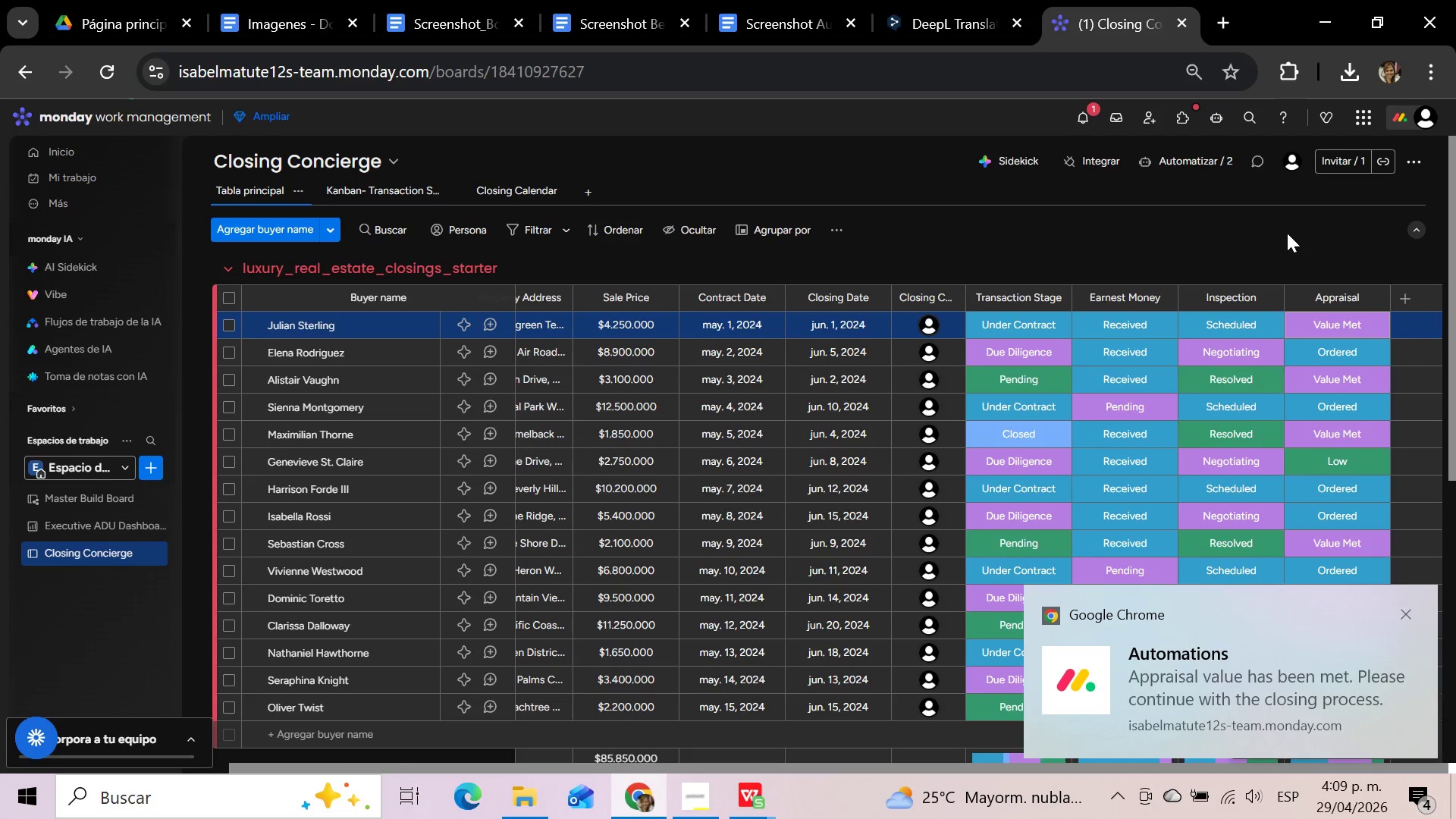 
hold_key(key=ShiftLeft, duration=0.73)
 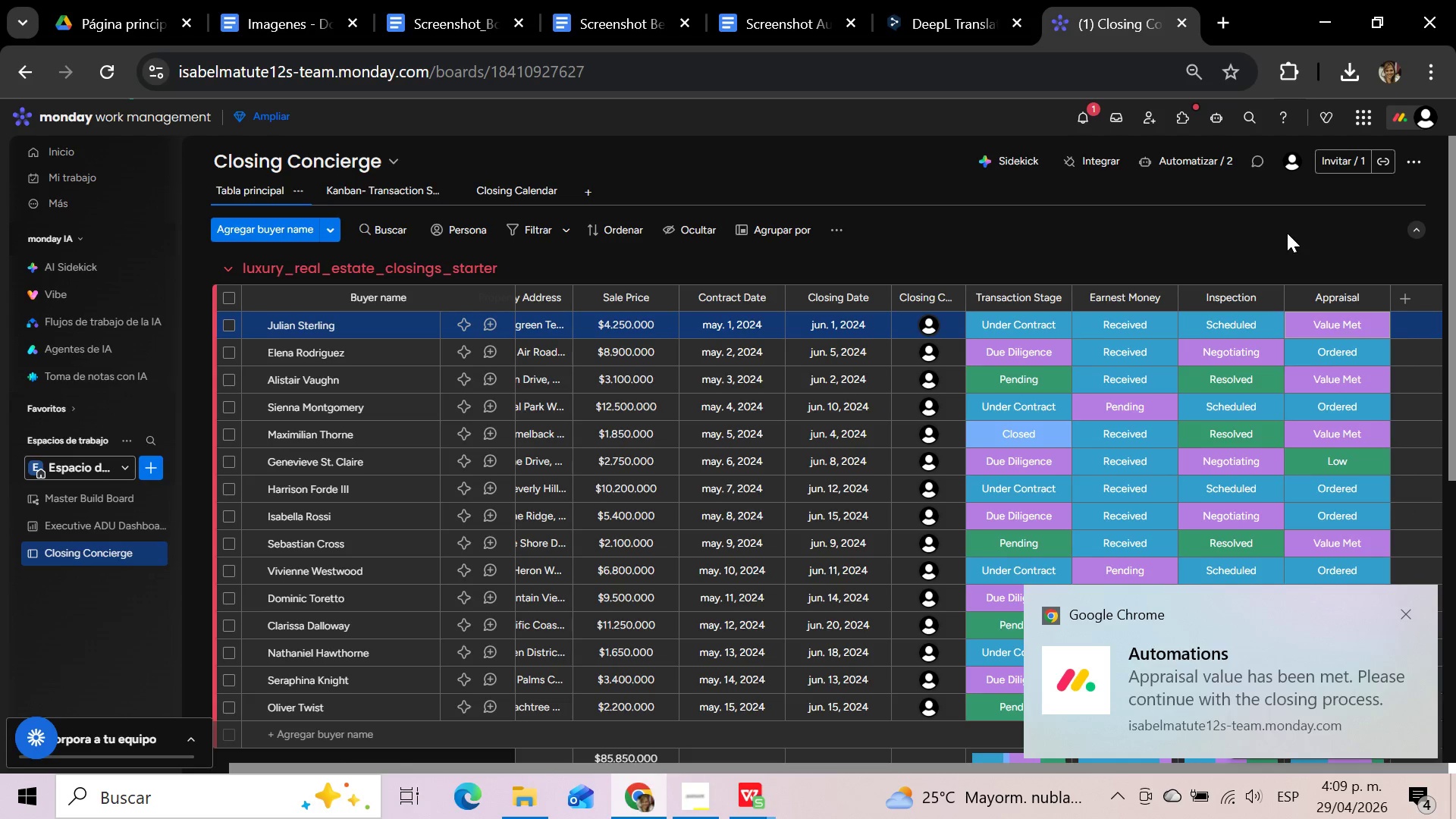 
hold_key(key=S, duration=0.31)
 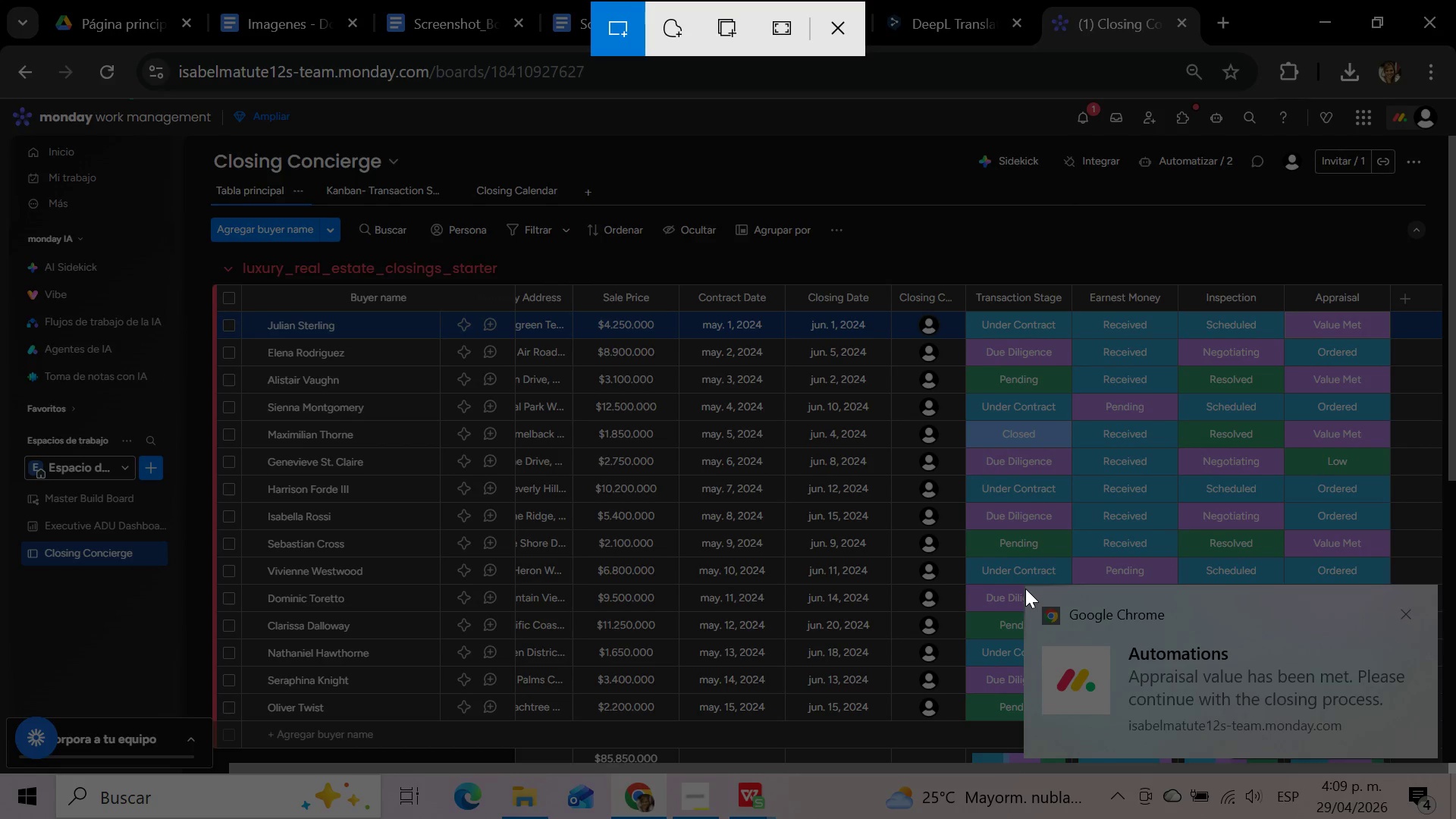 
wait(5.45)
 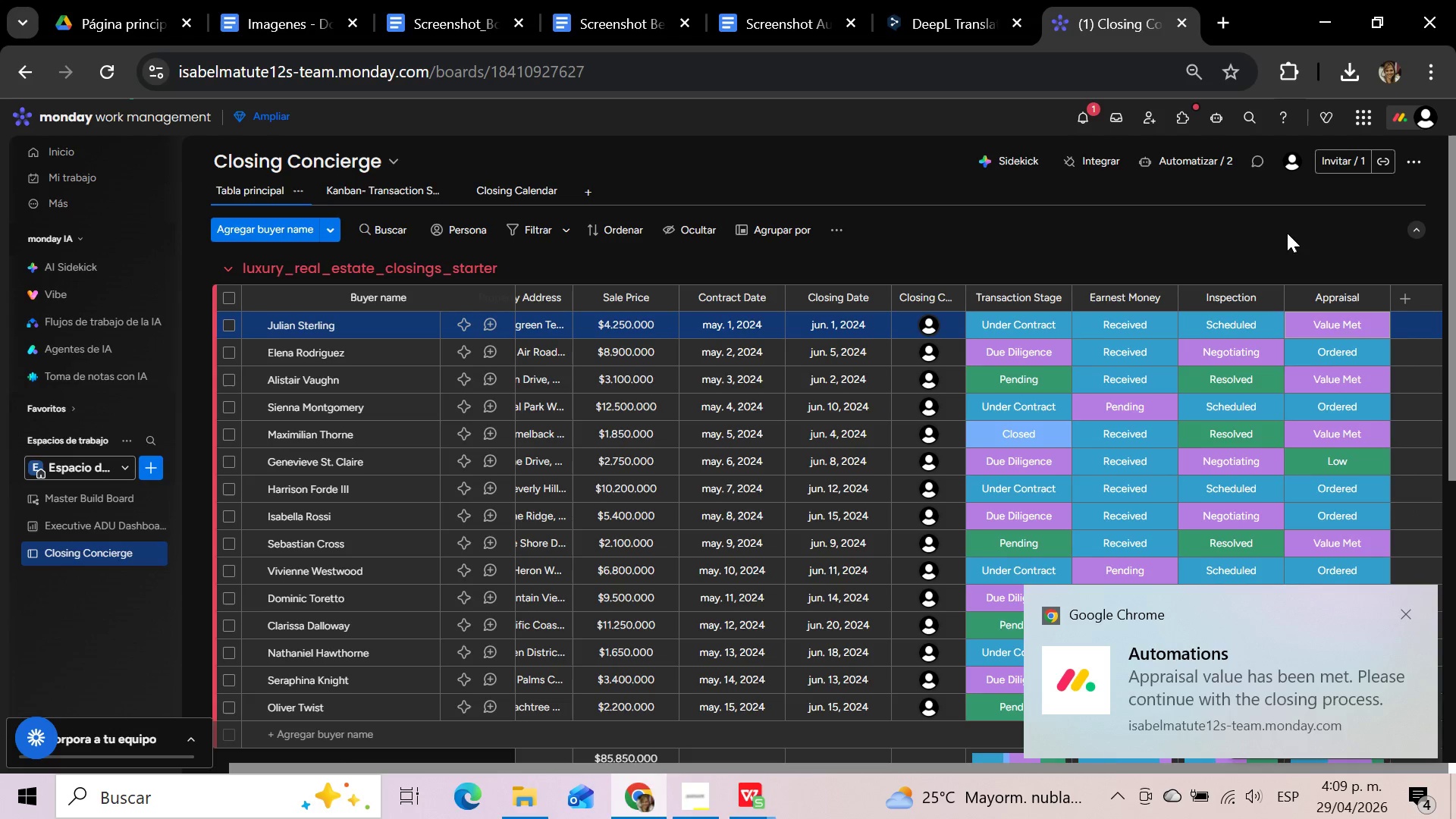 
left_click_drag(start_coordinate=[1023, 587], to_coordinate=[1439, 752])
 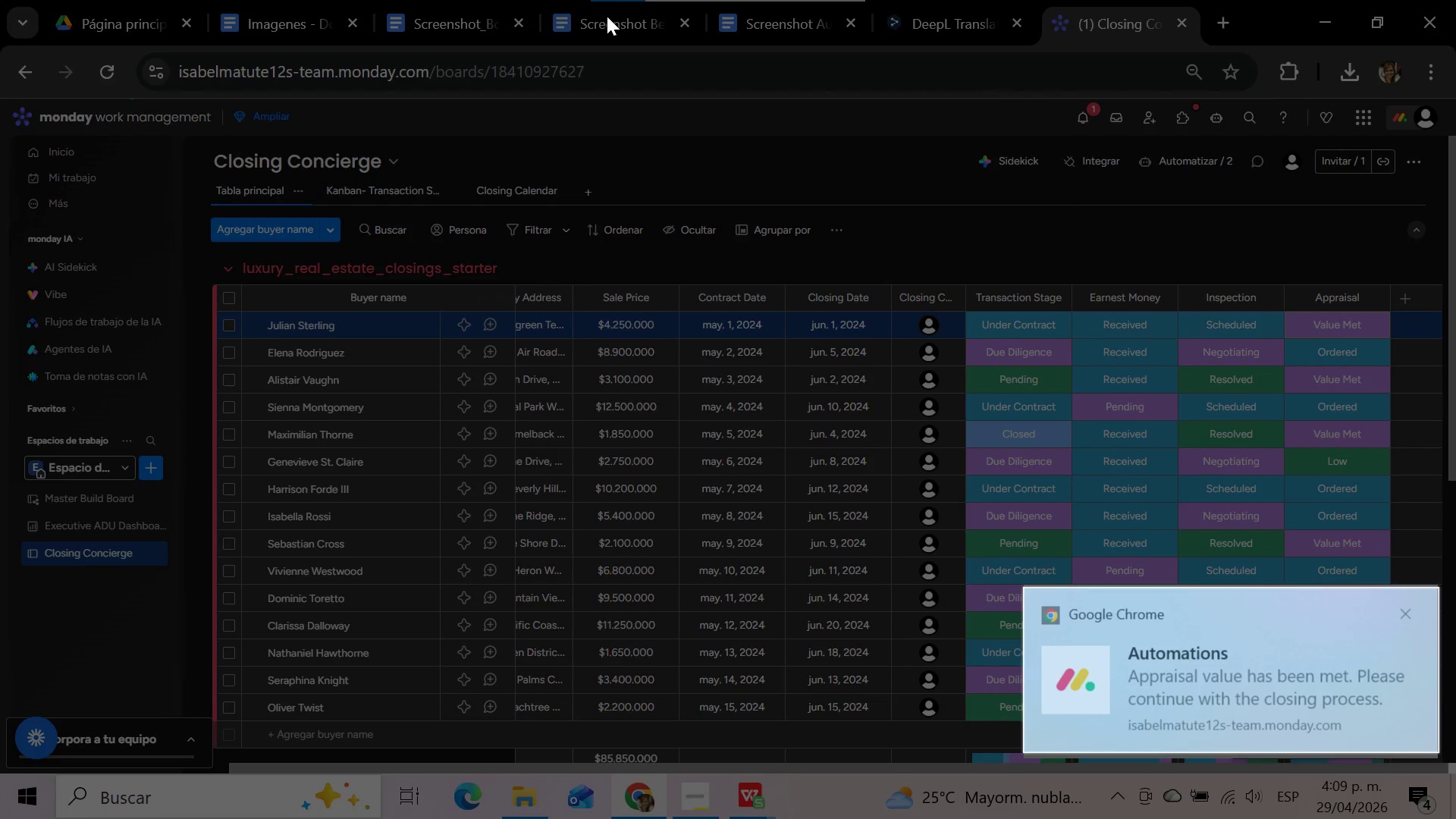 
left_click([607, 16])
 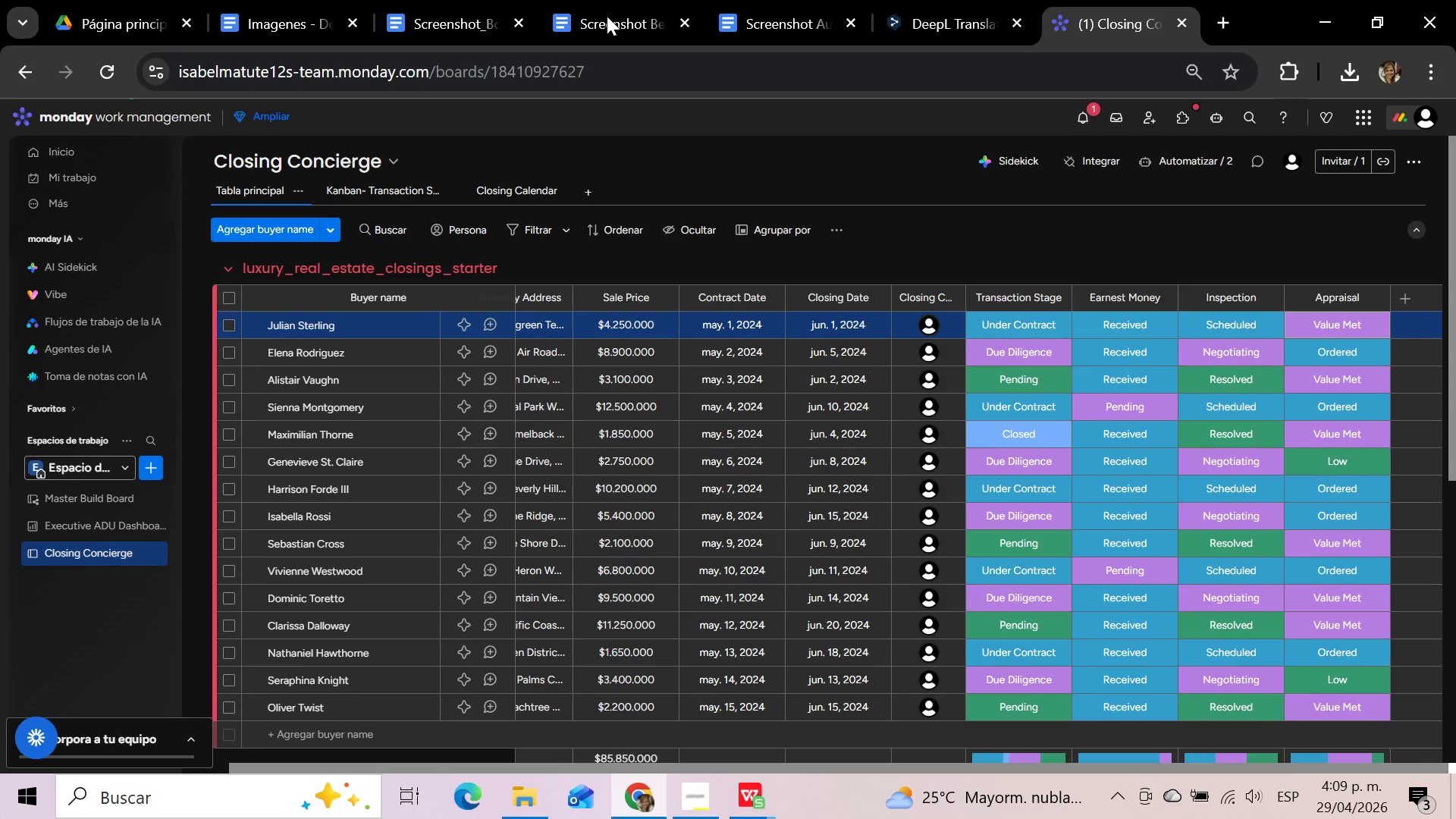 
left_click([610, 26])
 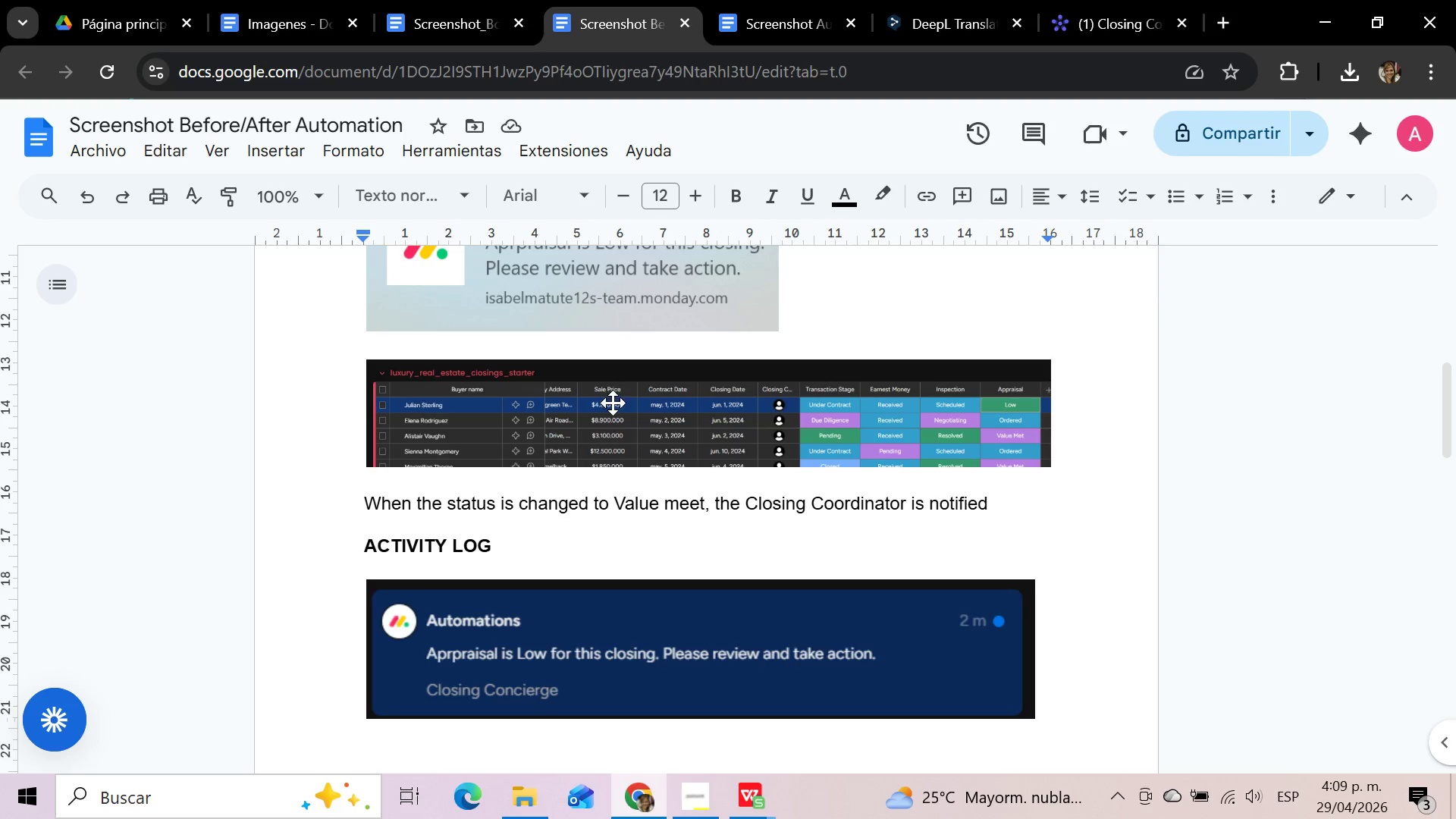 
left_click([612, 406])
 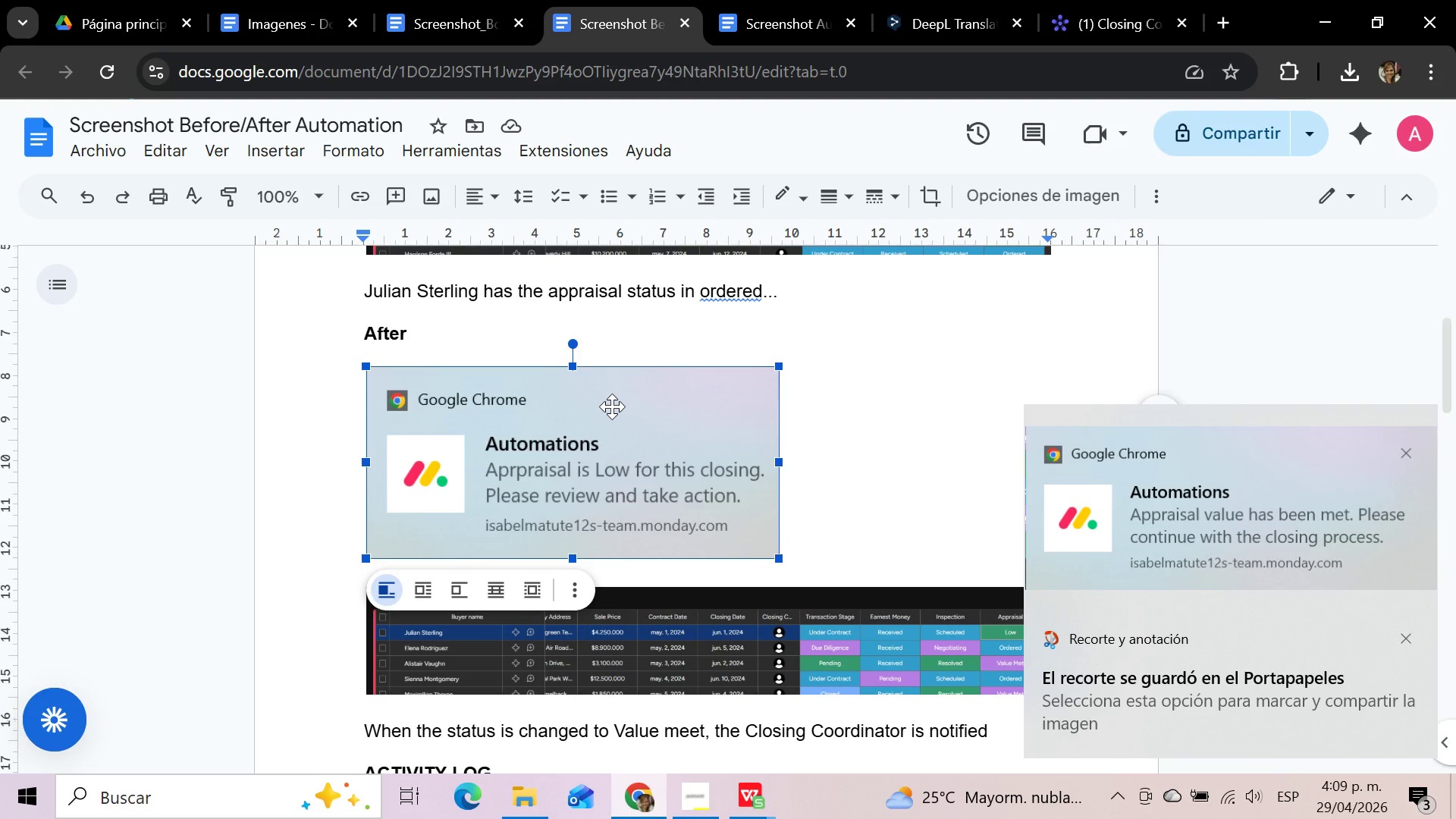 
scroll: coordinate [612, 406], scroll_direction: up, amount: 2.0
 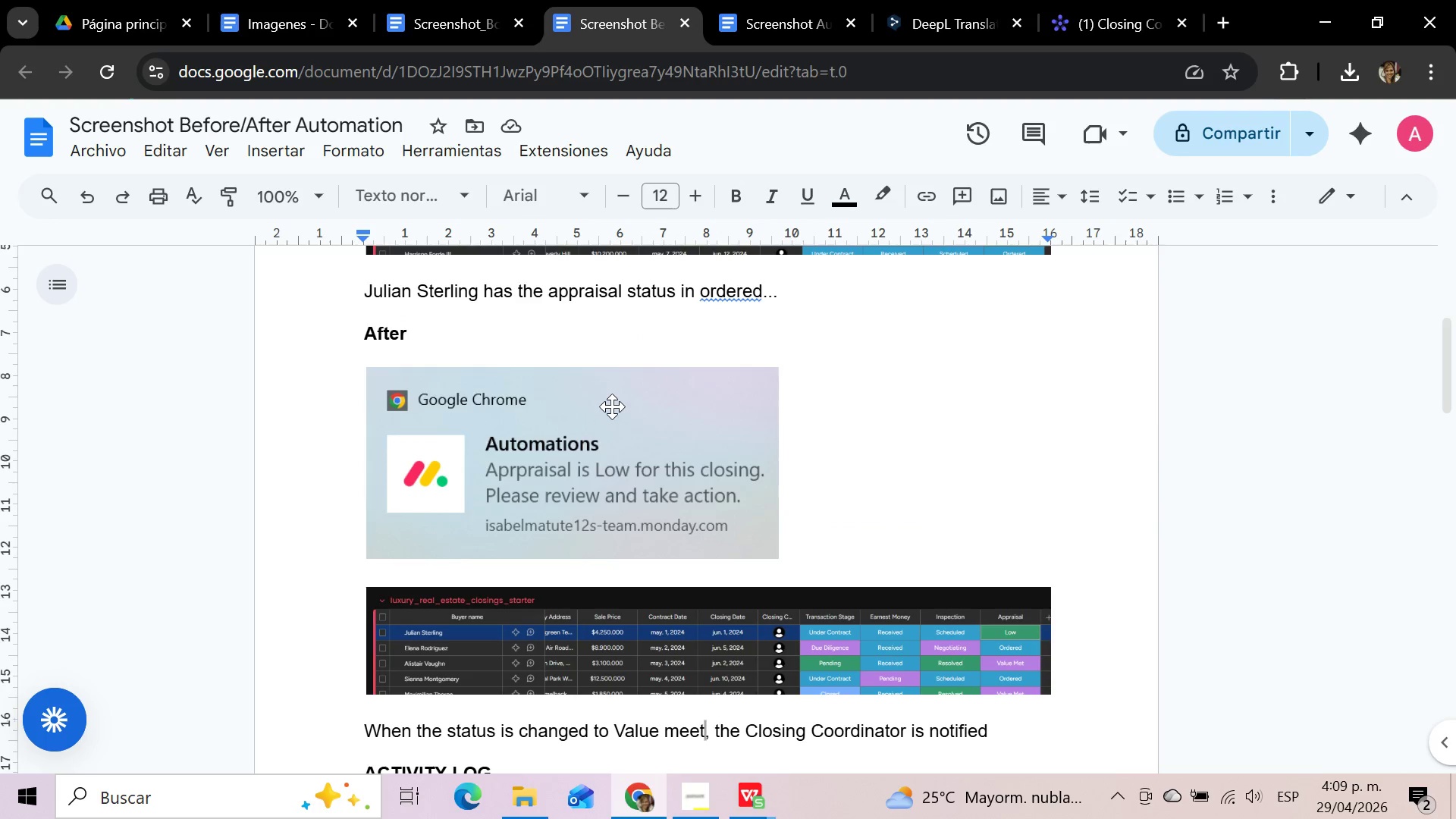 
key(Delete)
 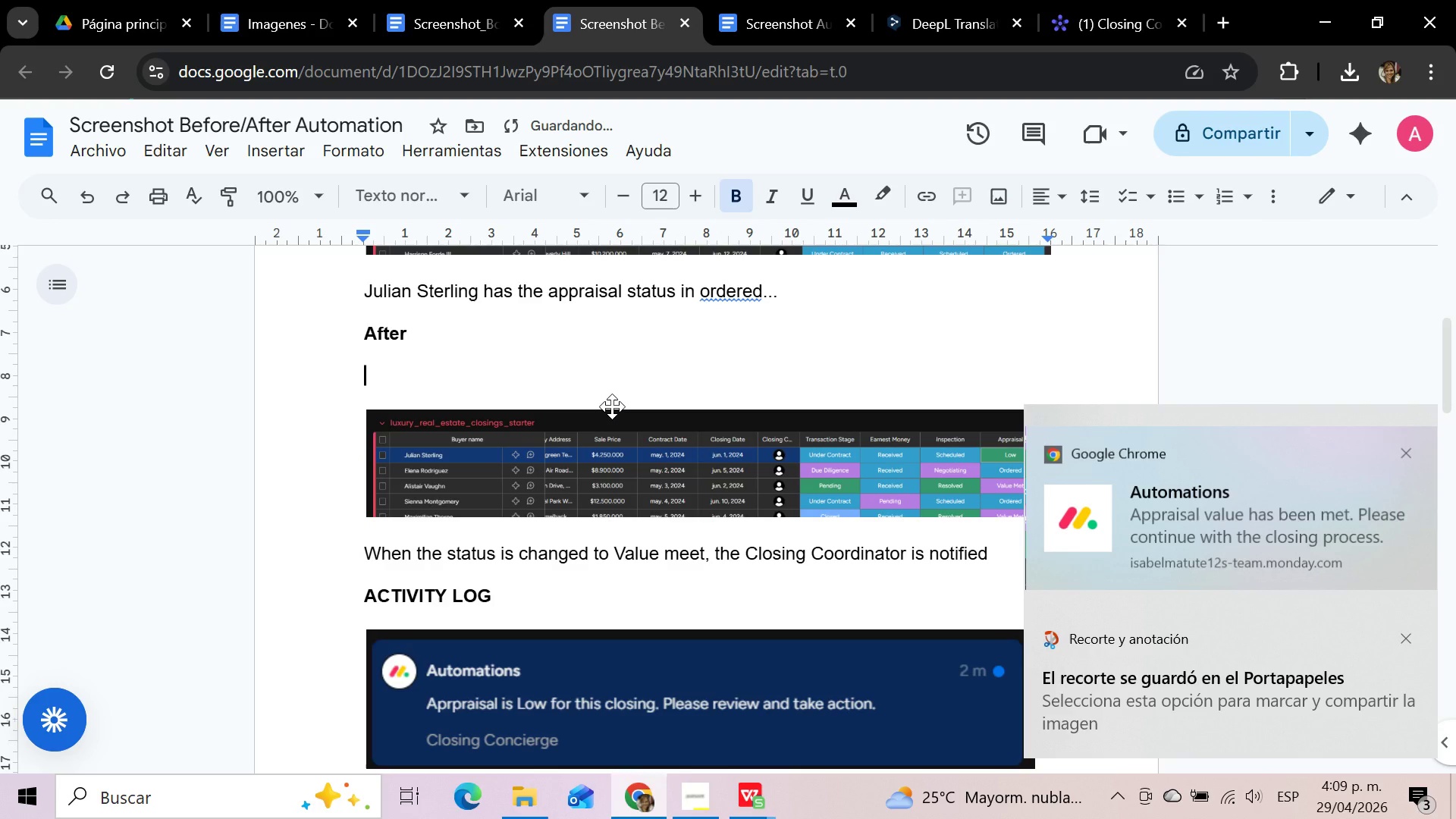 
key(Control+V)
 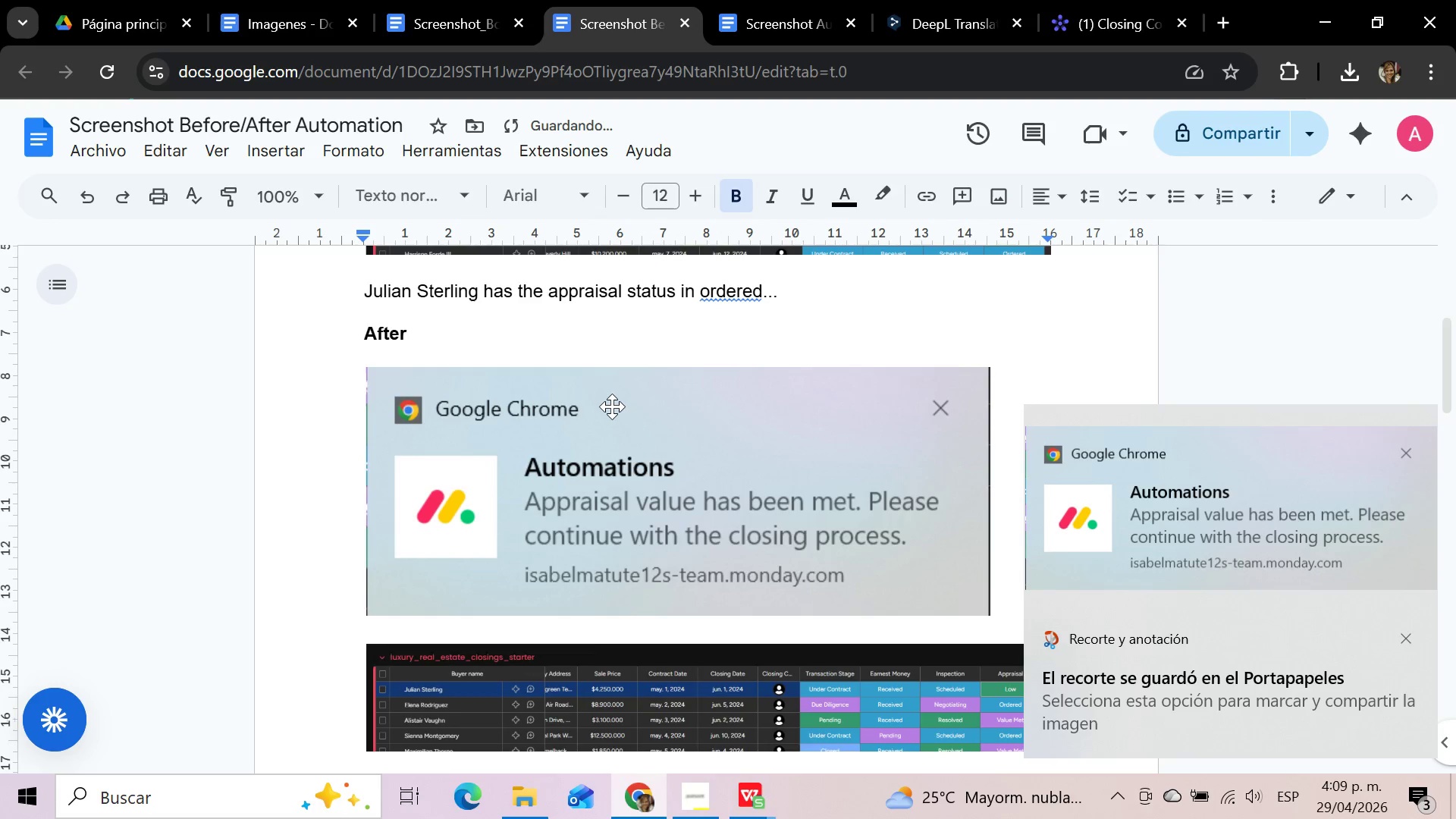 
left_click([612, 406])
 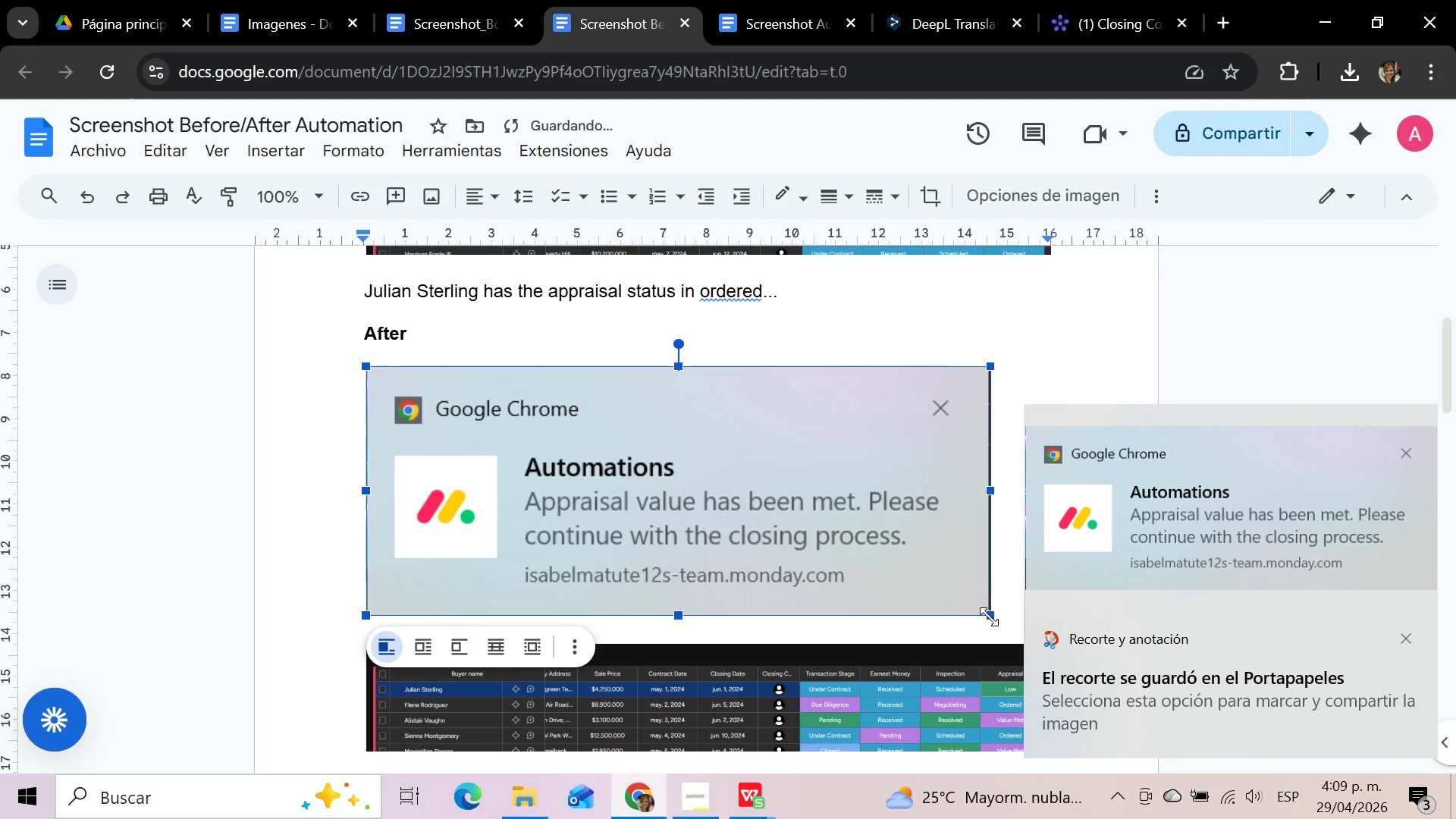 
left_click_drag(start_coordinate=[991, 617], to_coordinate=[724, 453])
 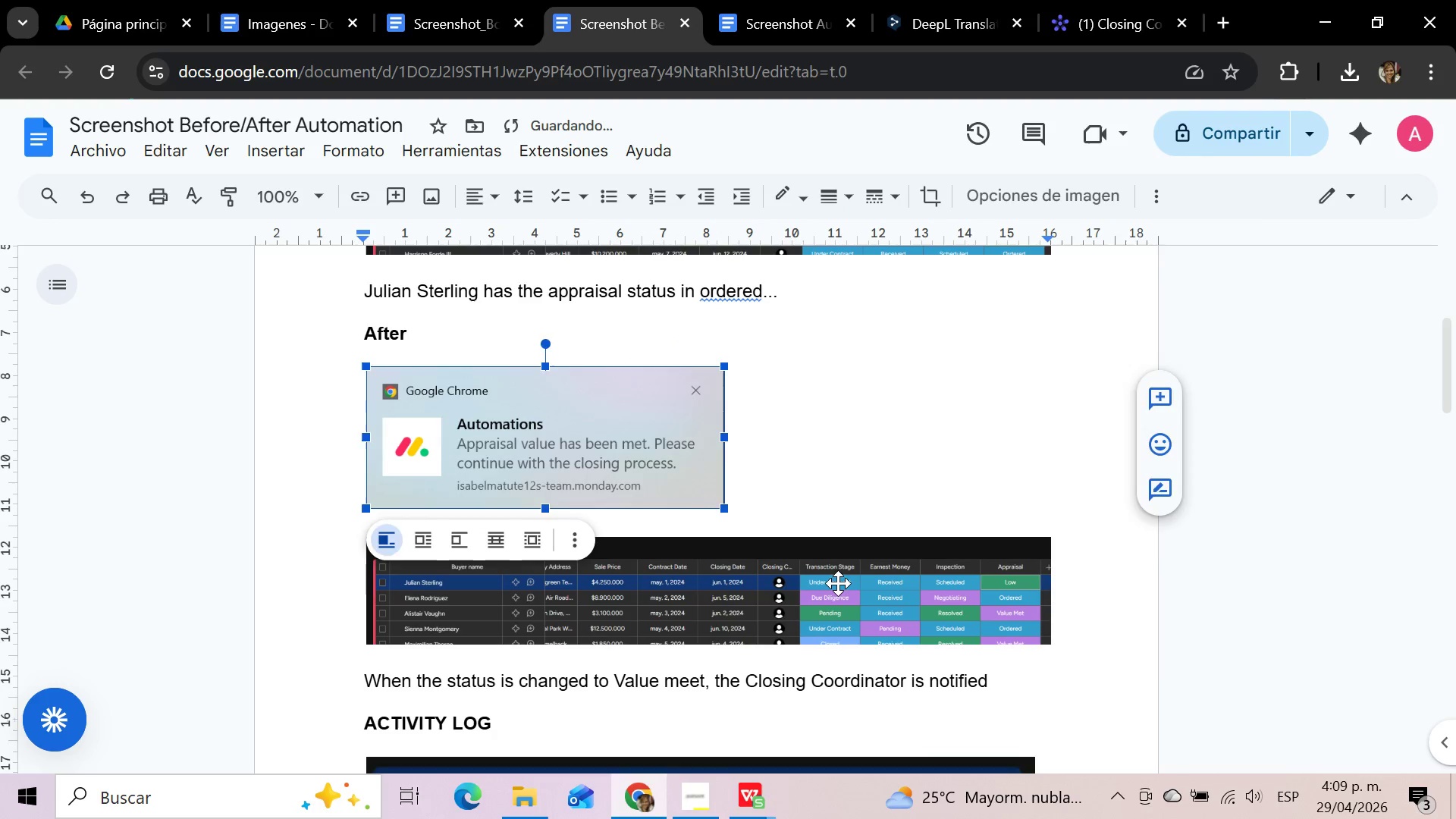 
left_click([839, 584])
 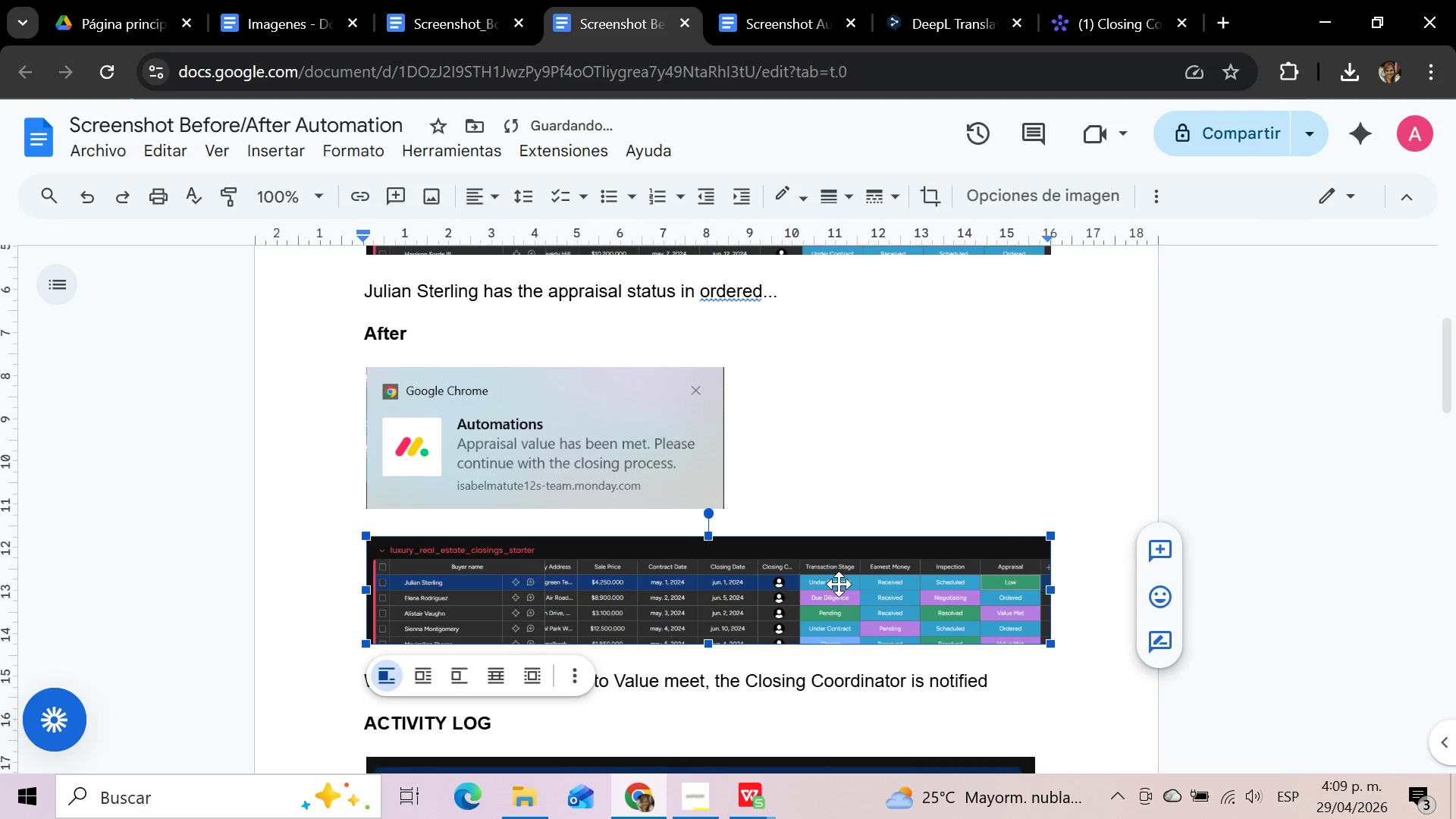 
key(Delete)
 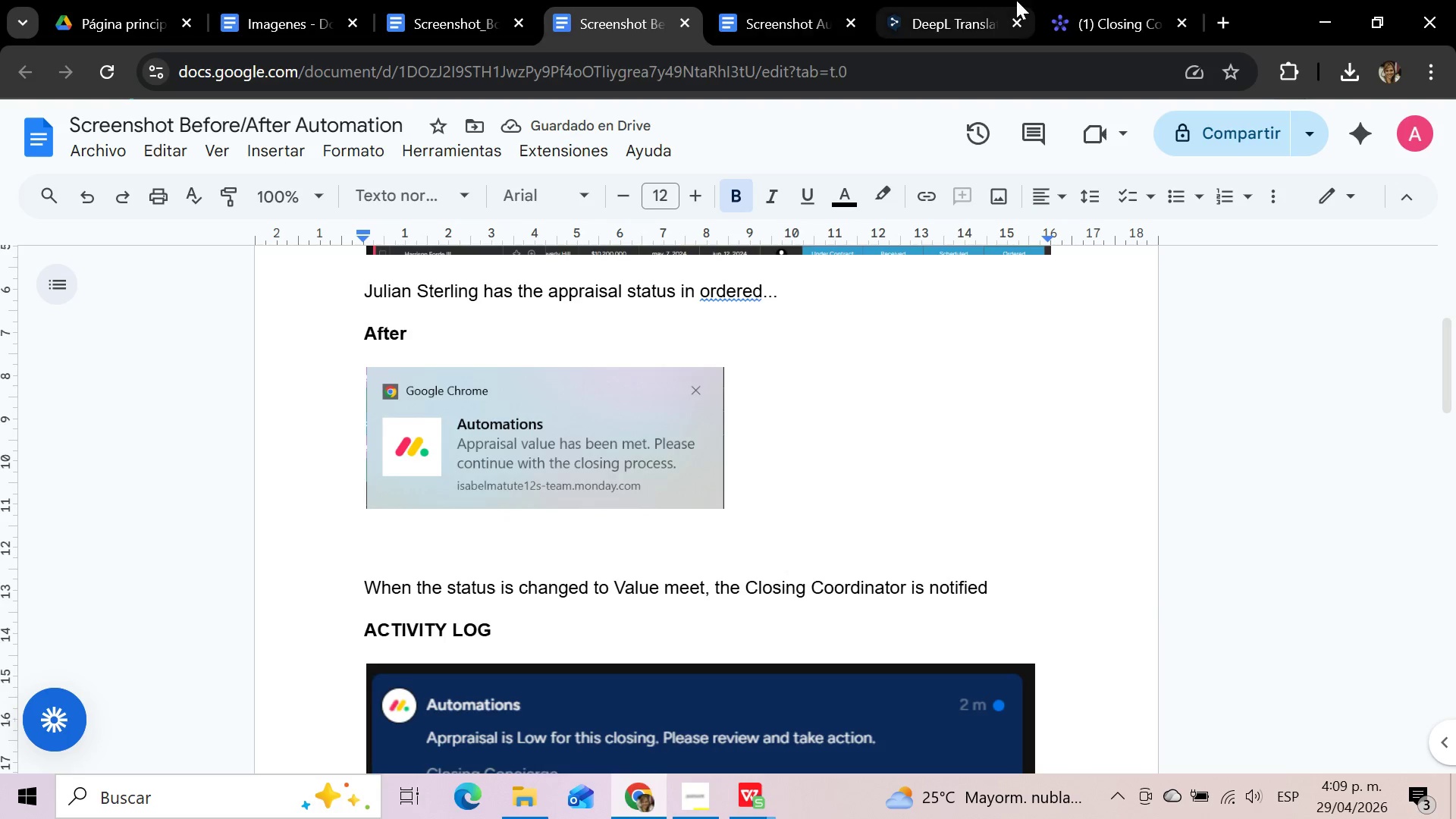 
left_click([1109, 0])
 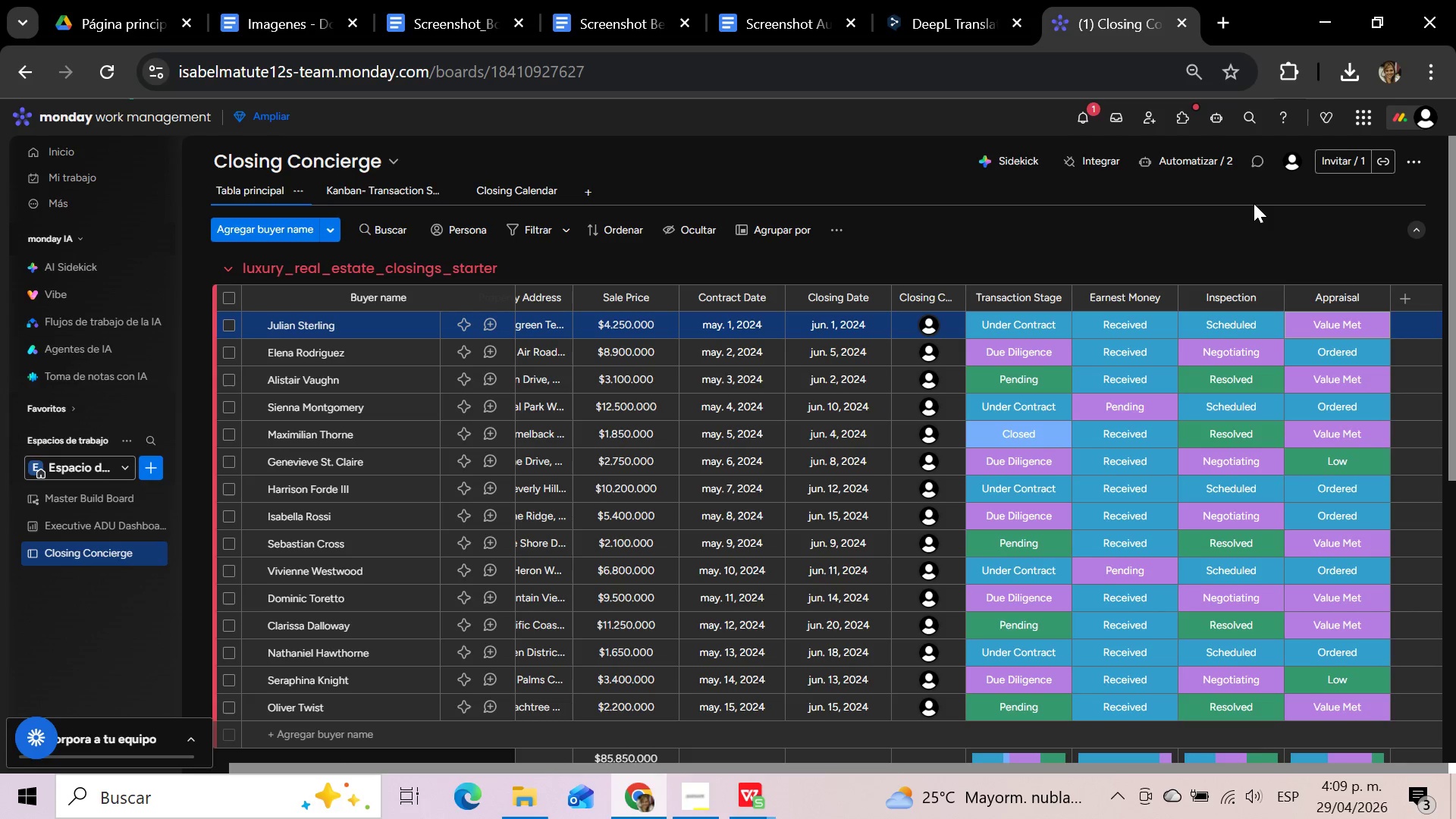 
key(Meta+Shift+S)
 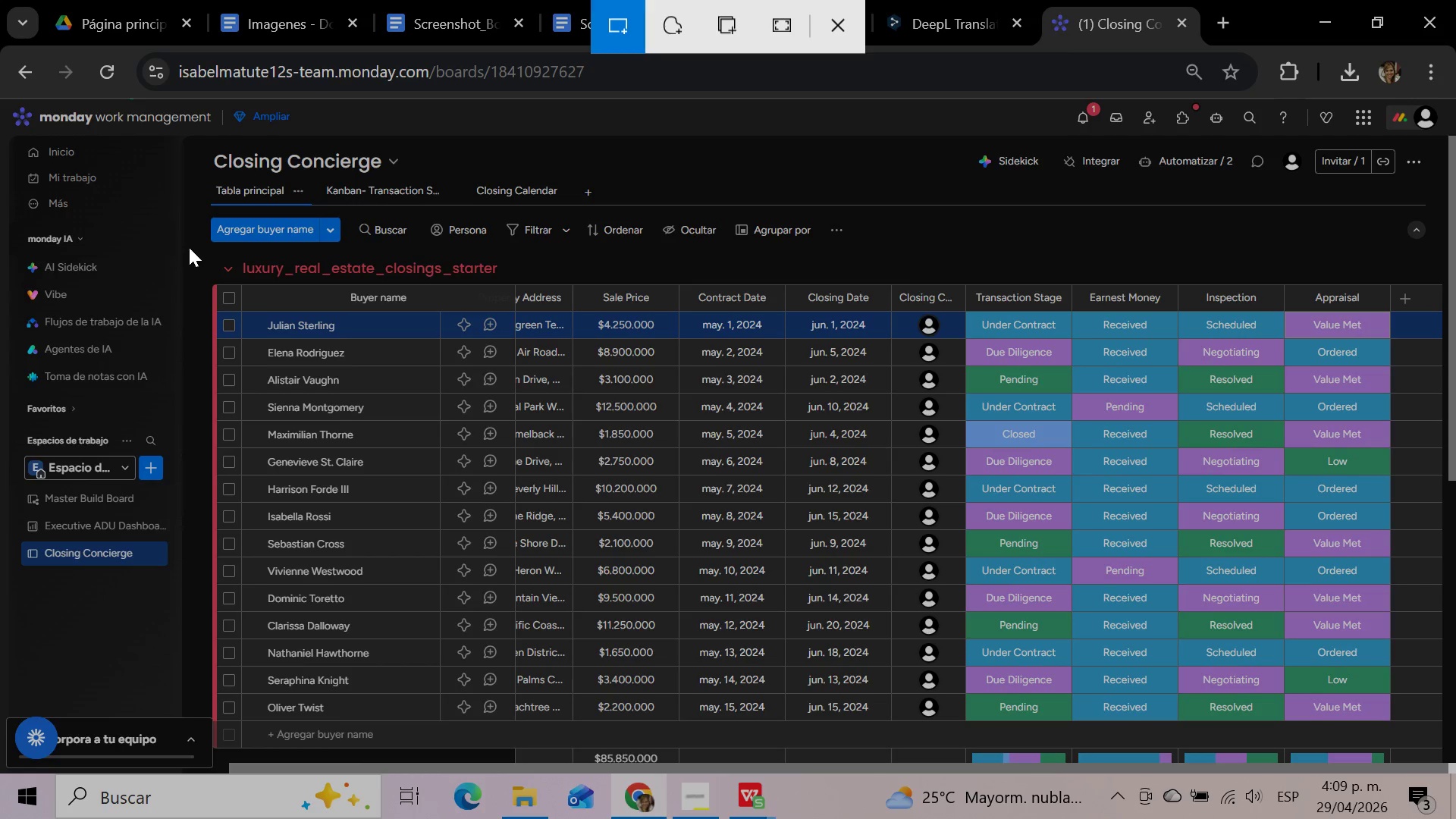 
left_click_drag(start_coordinate=[189, 247], to_coordinate=[1390, 438])
 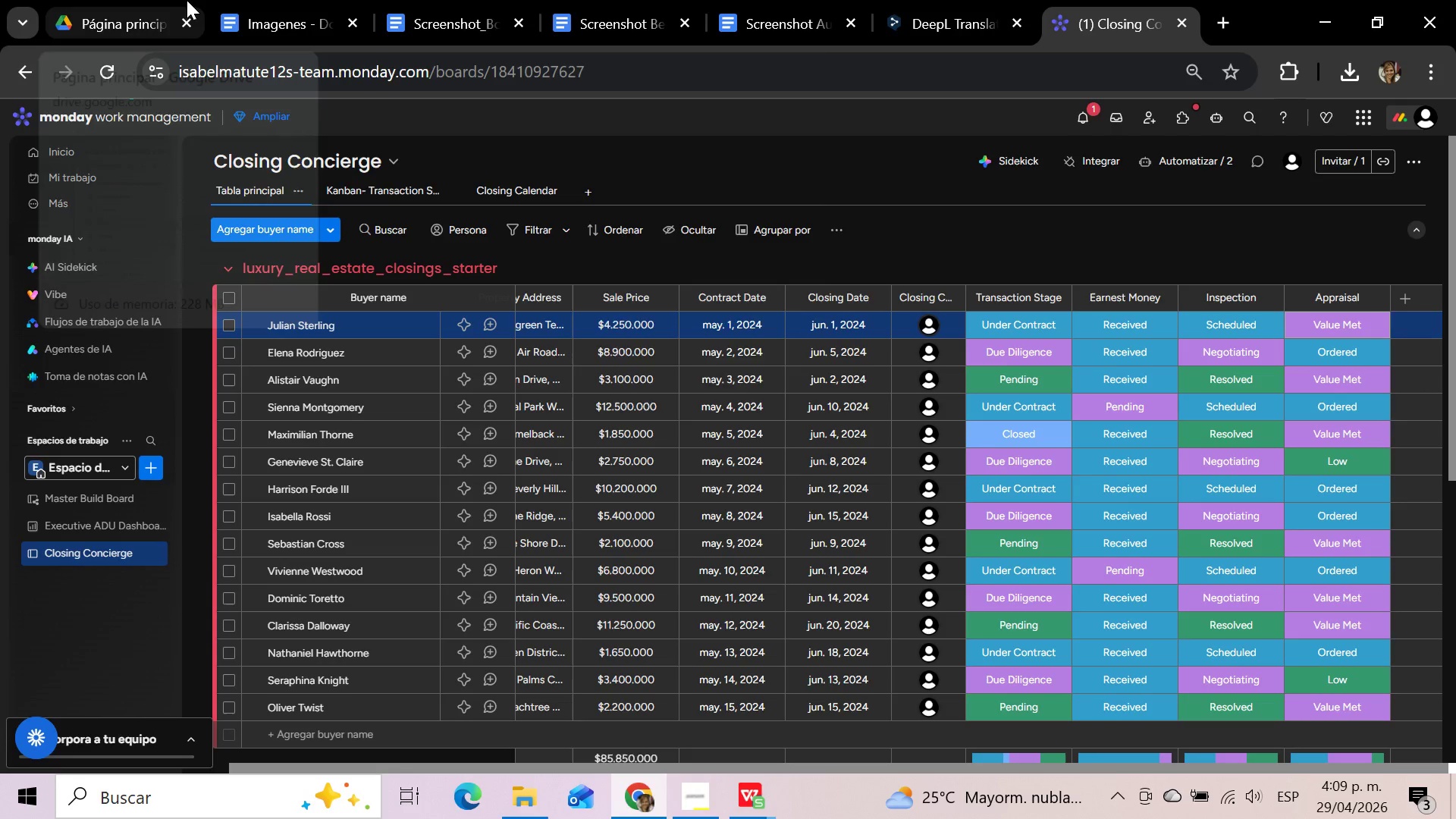 
wait(5.59)
 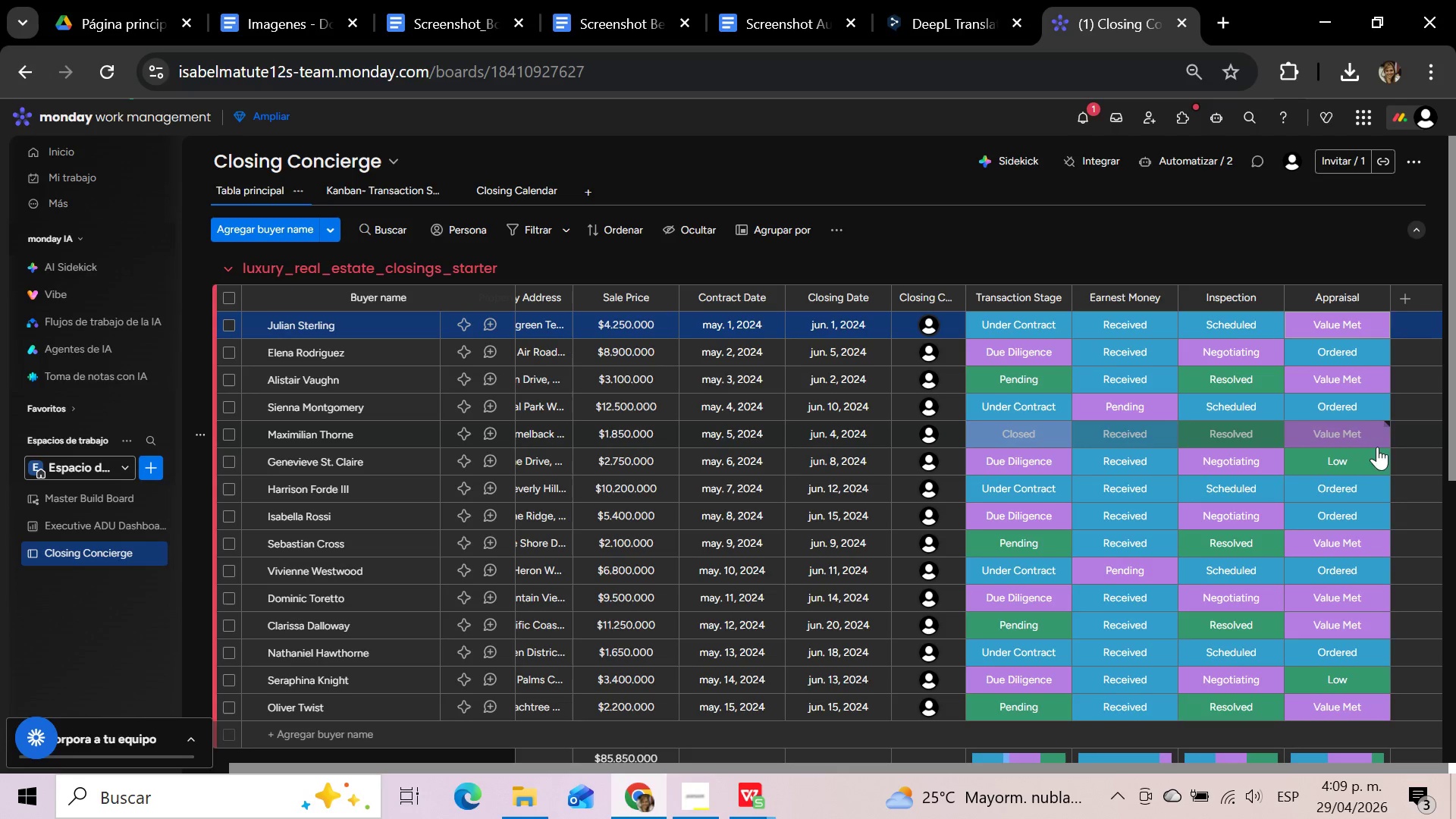 
left_click([725, 0])
 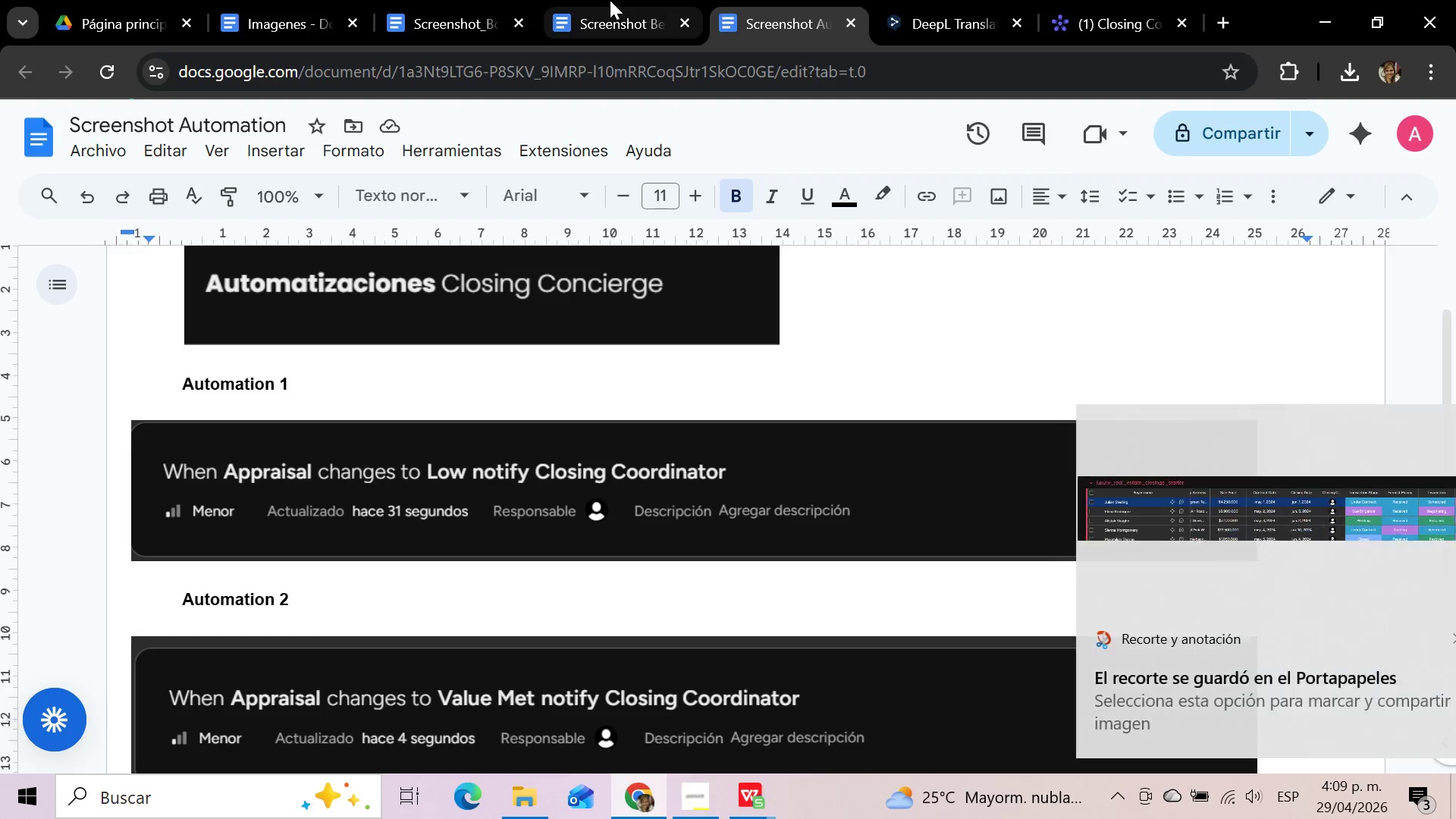 
left_click([610, 0])
 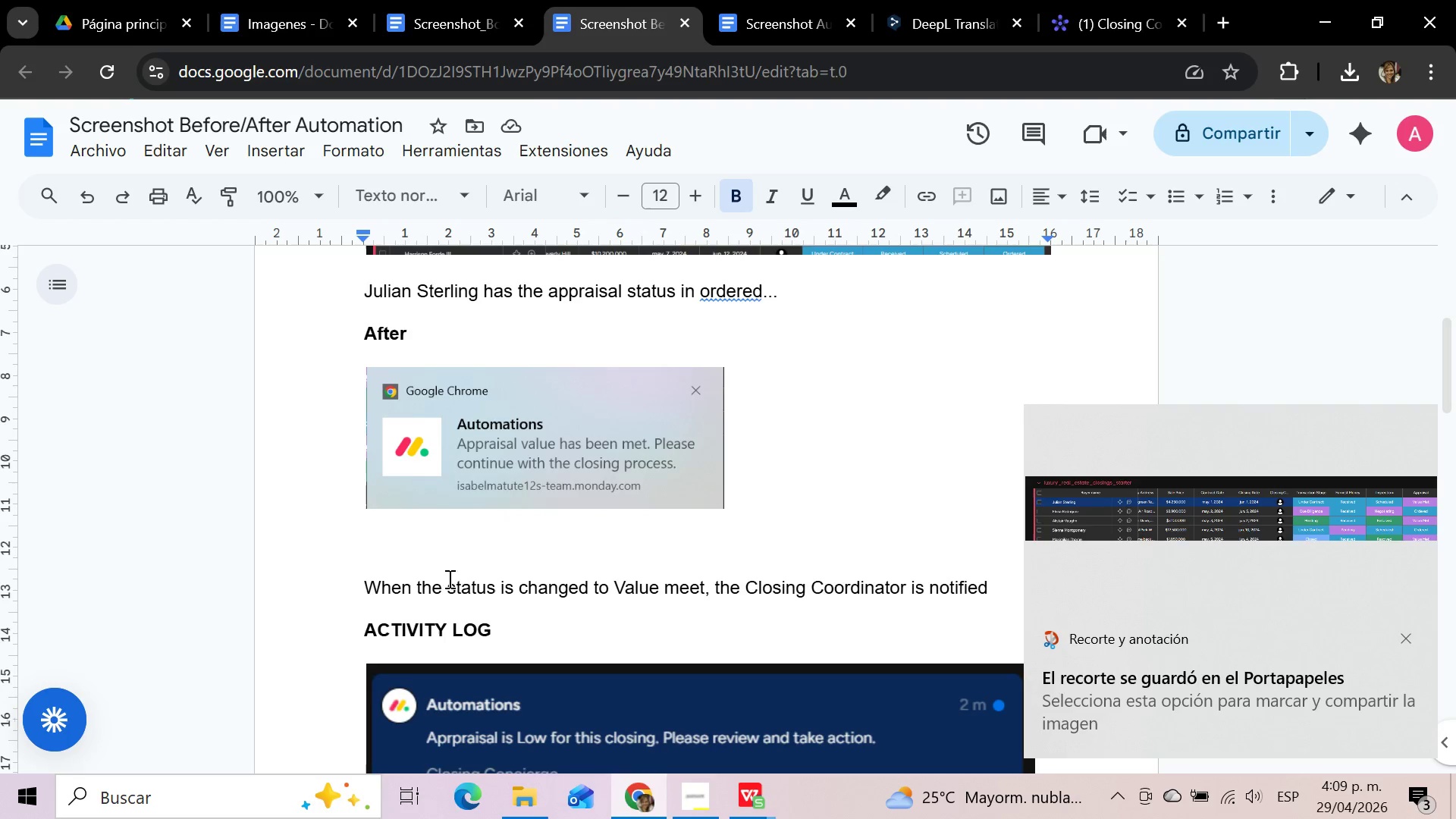 
left_click([440, 556])
 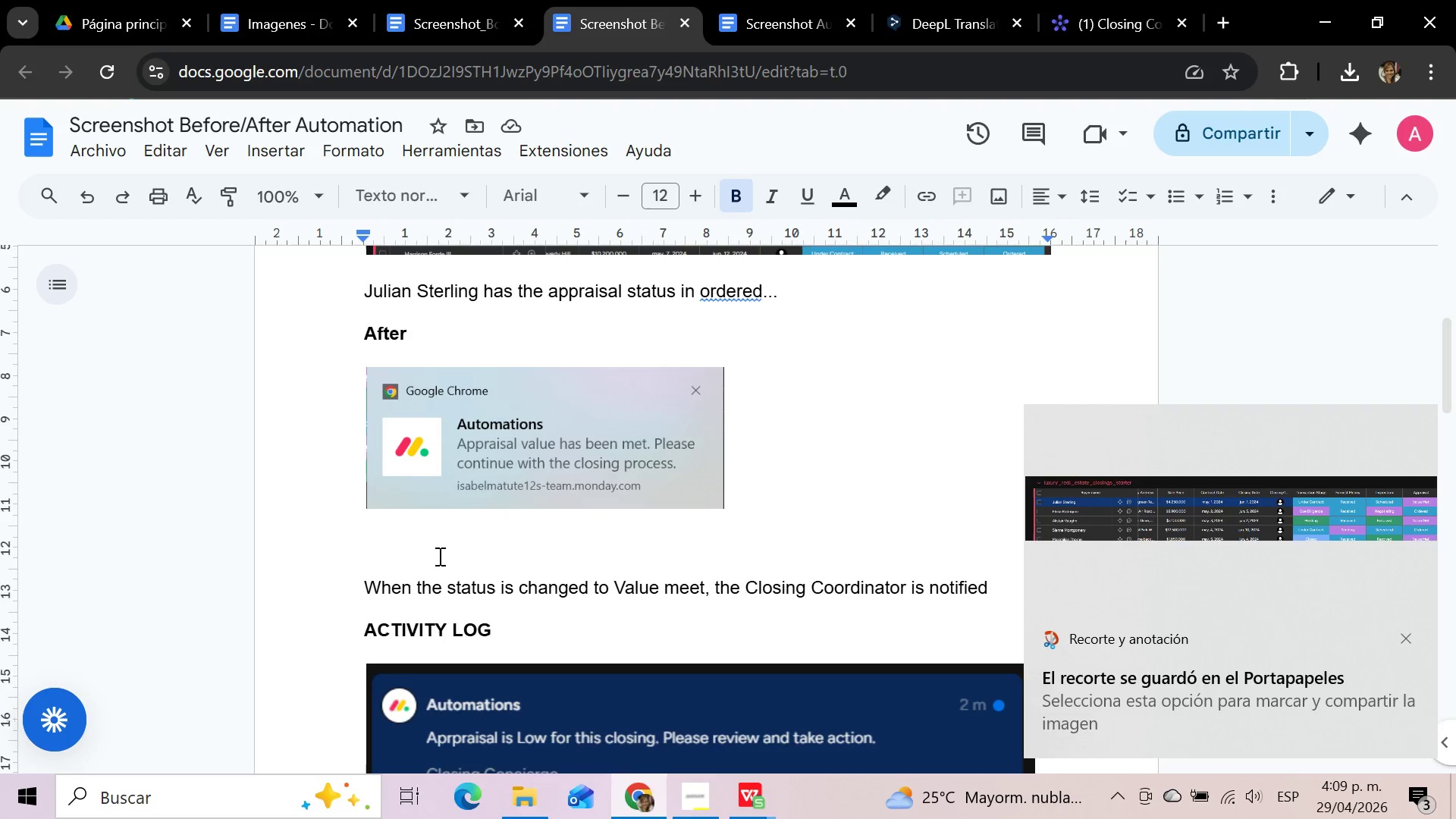 
key(Control+V)
 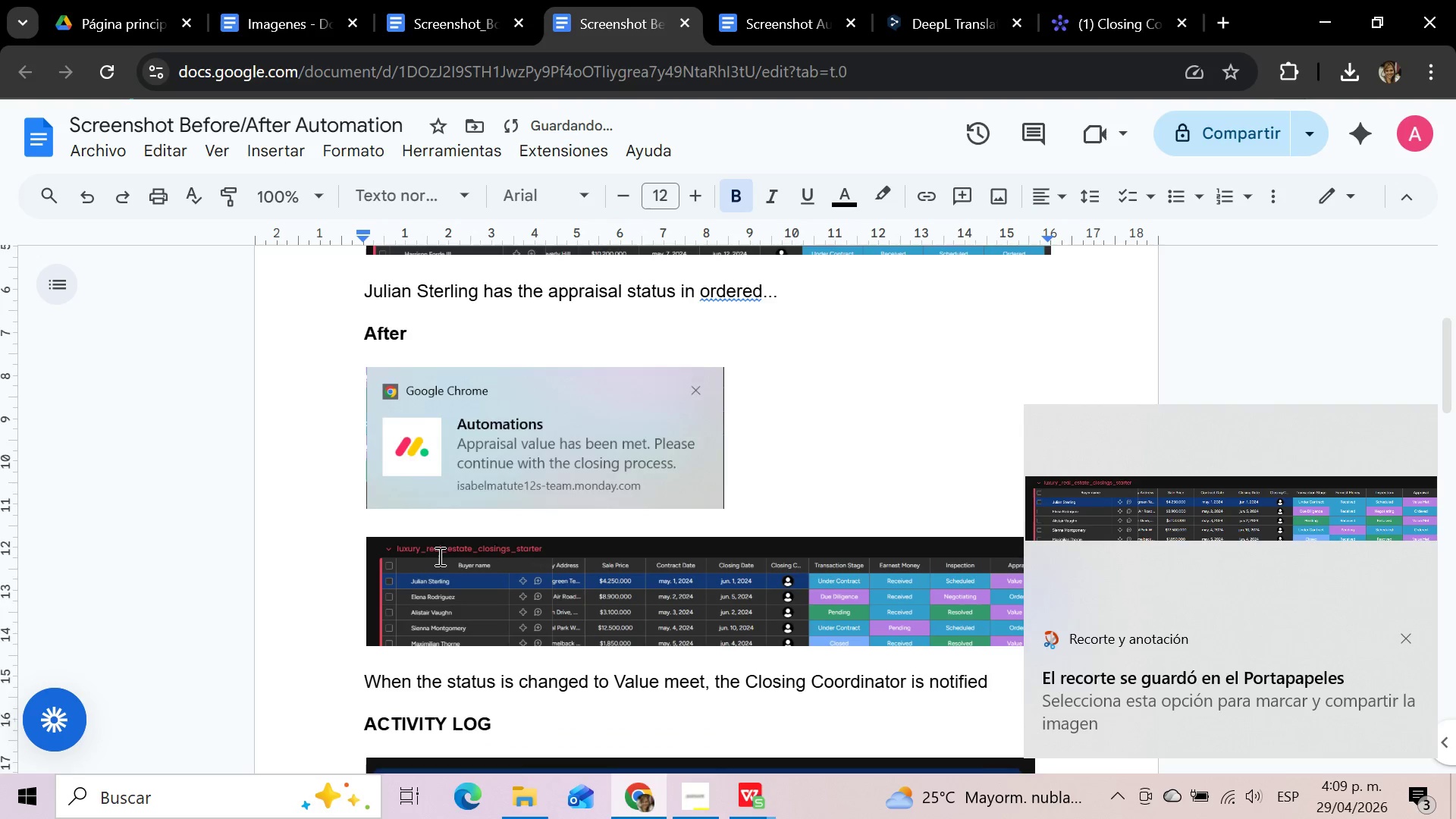 
scroll: coordinate [438, 556], scroll_direction: down, amount: 3.0
 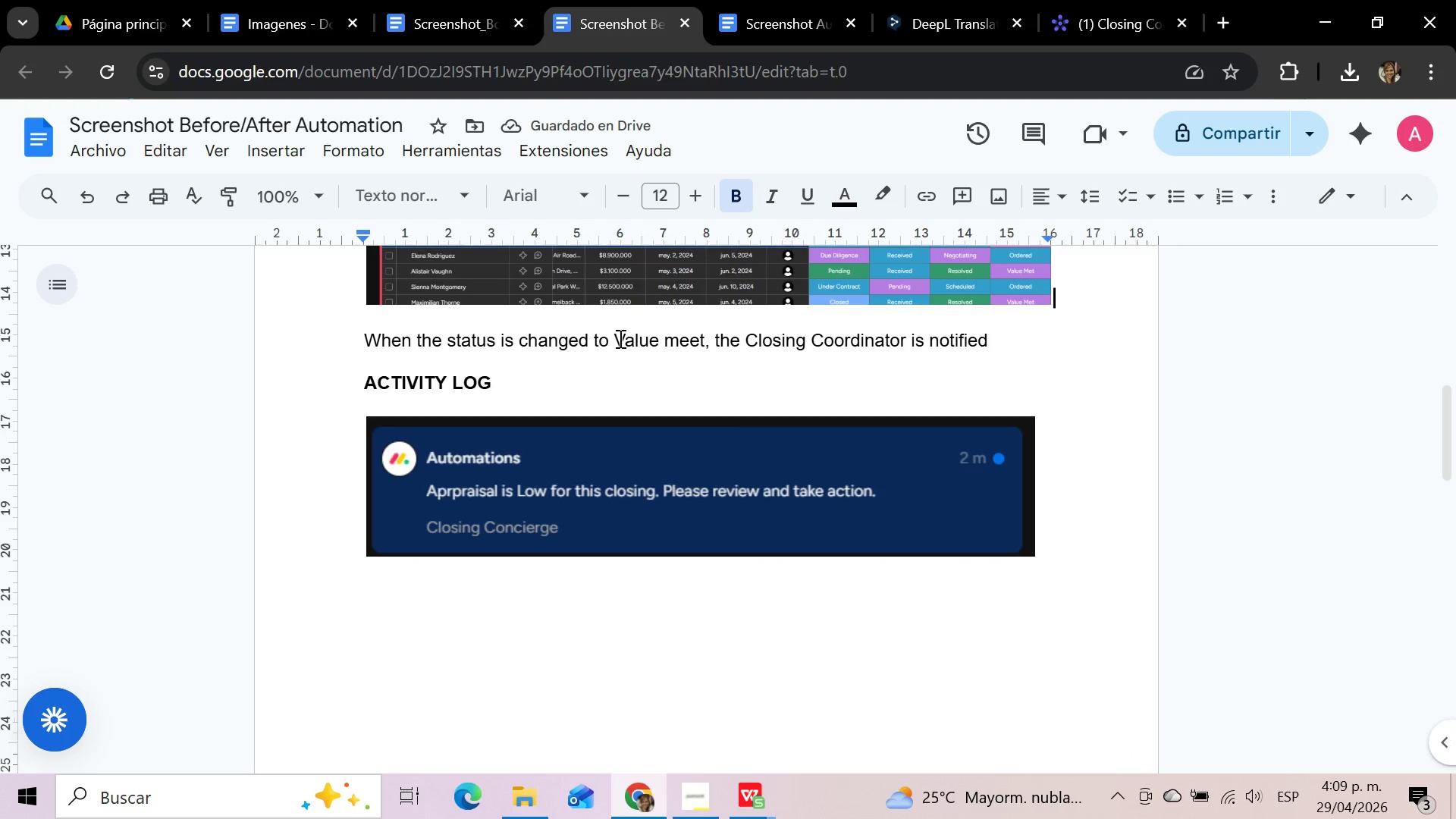 
left_click([624, 461])
 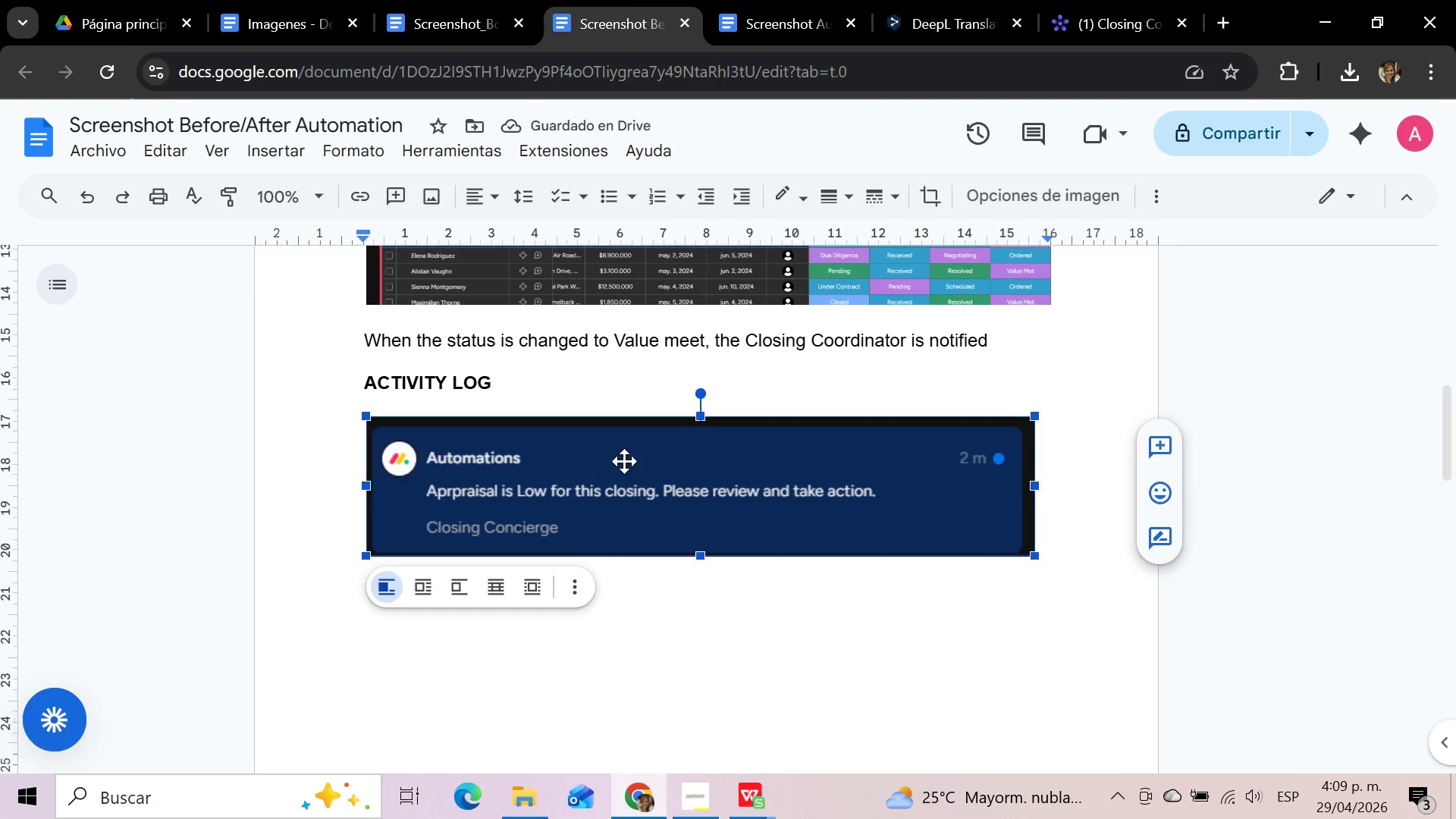 
key(Delete)
 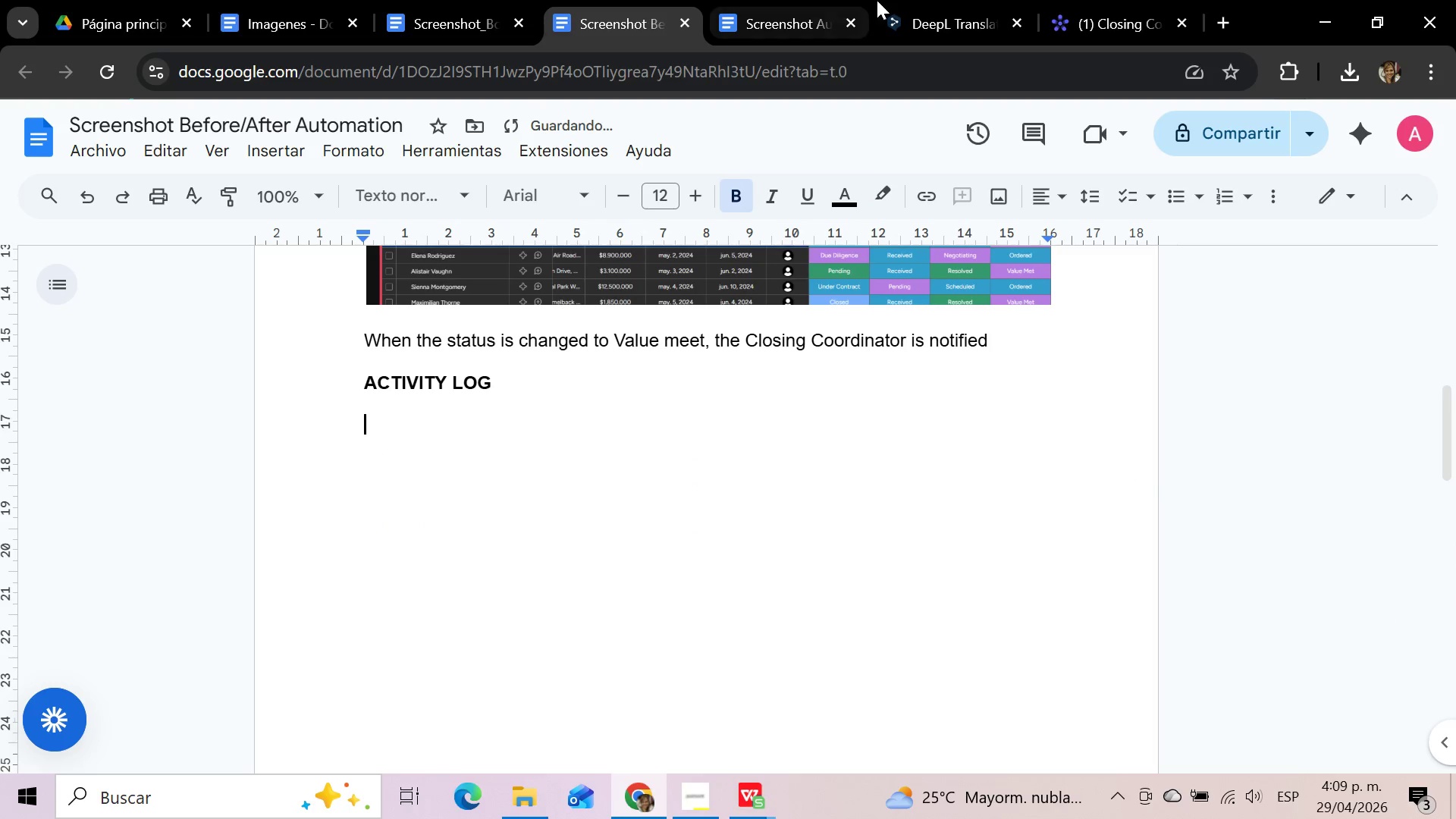 
left_click([1089, 0])
 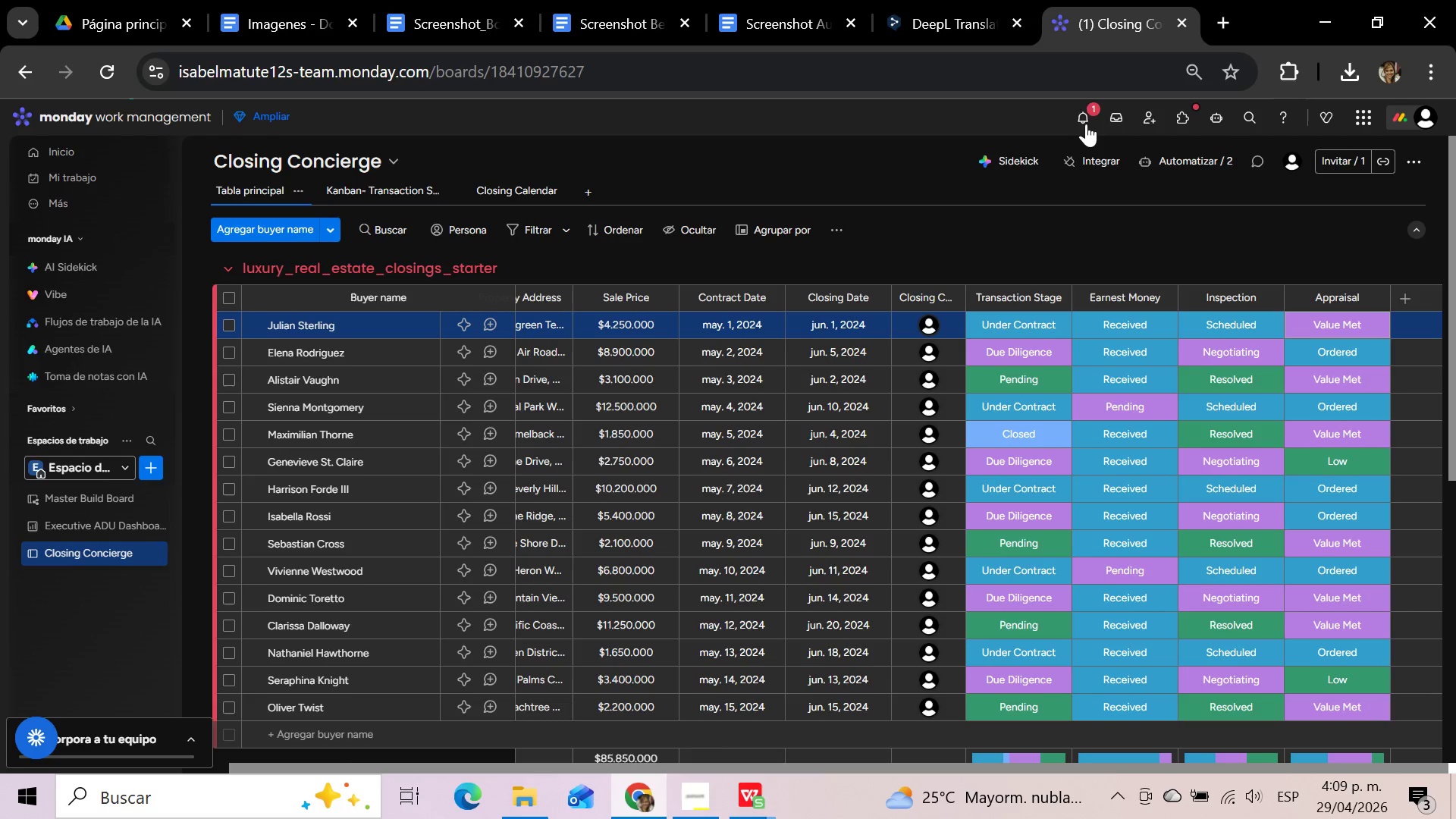 
left_click([1092, 115])
 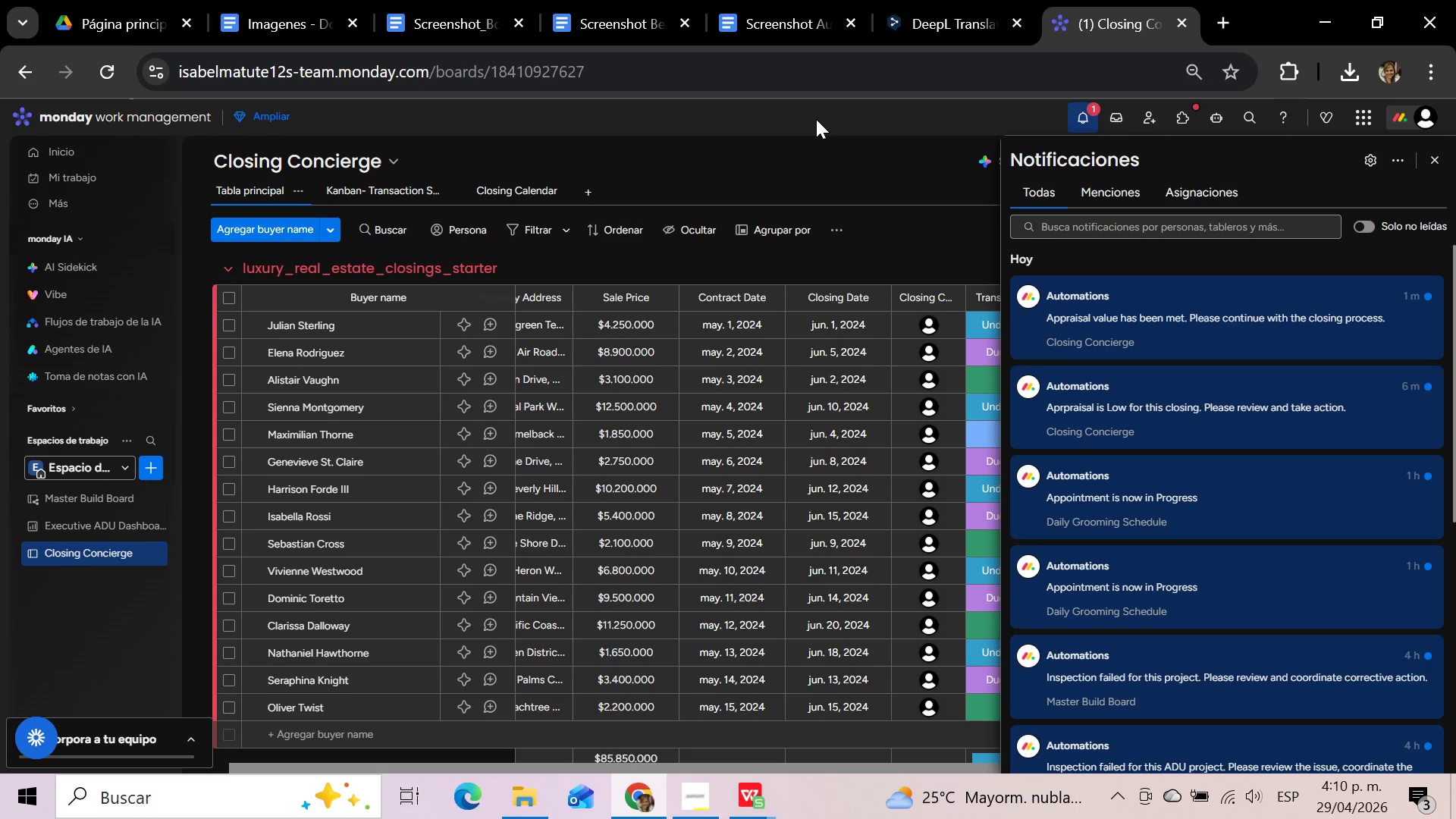 
key(Meta+Shift+S)
 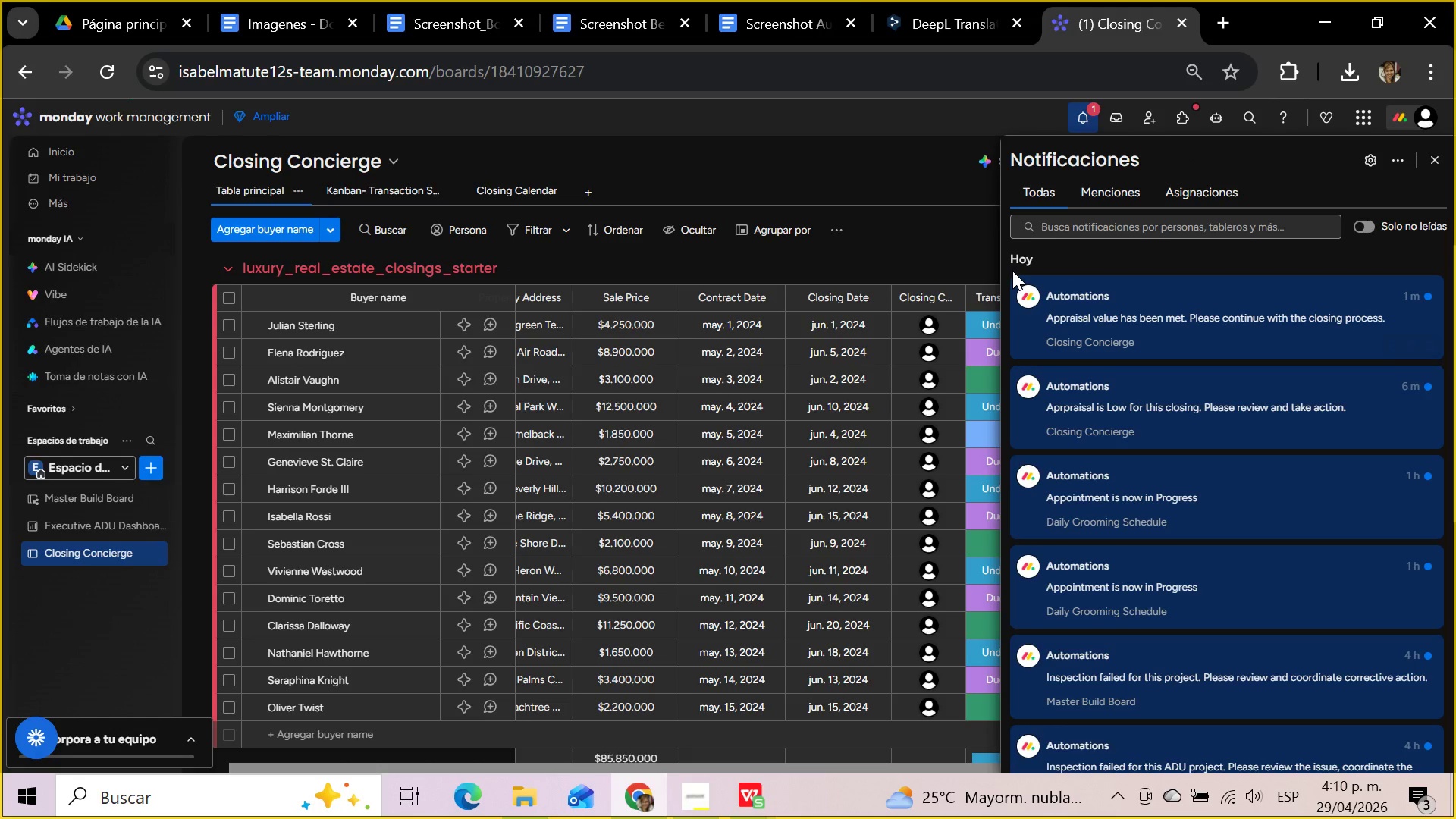 
left_click_drag(start_coordinate=[1009, 271], to_coordinate=[1197, 303])
 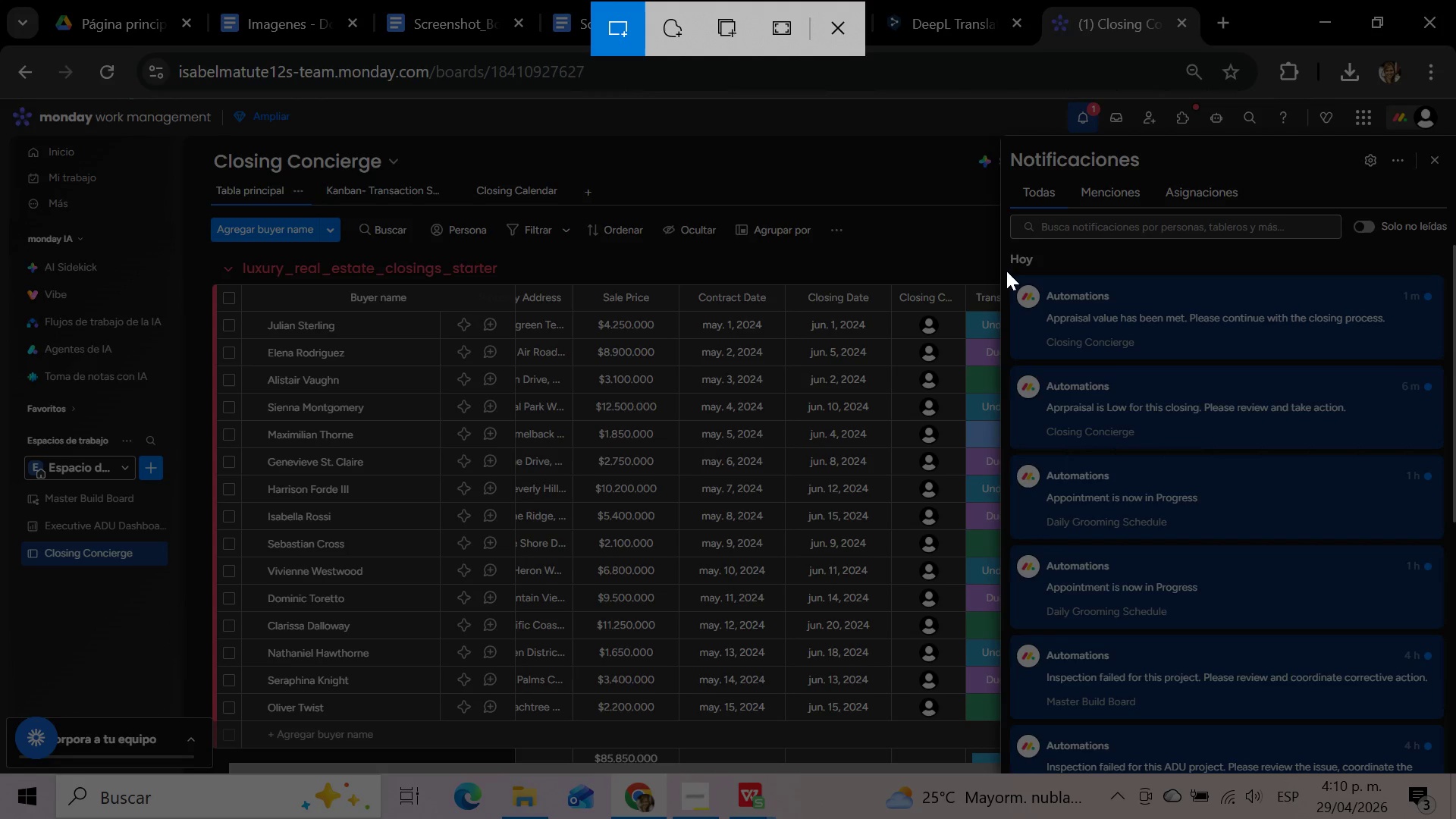 
left_click_drag(start_coordinate=[1006, 271], to_coordinate=[1445, 361])
 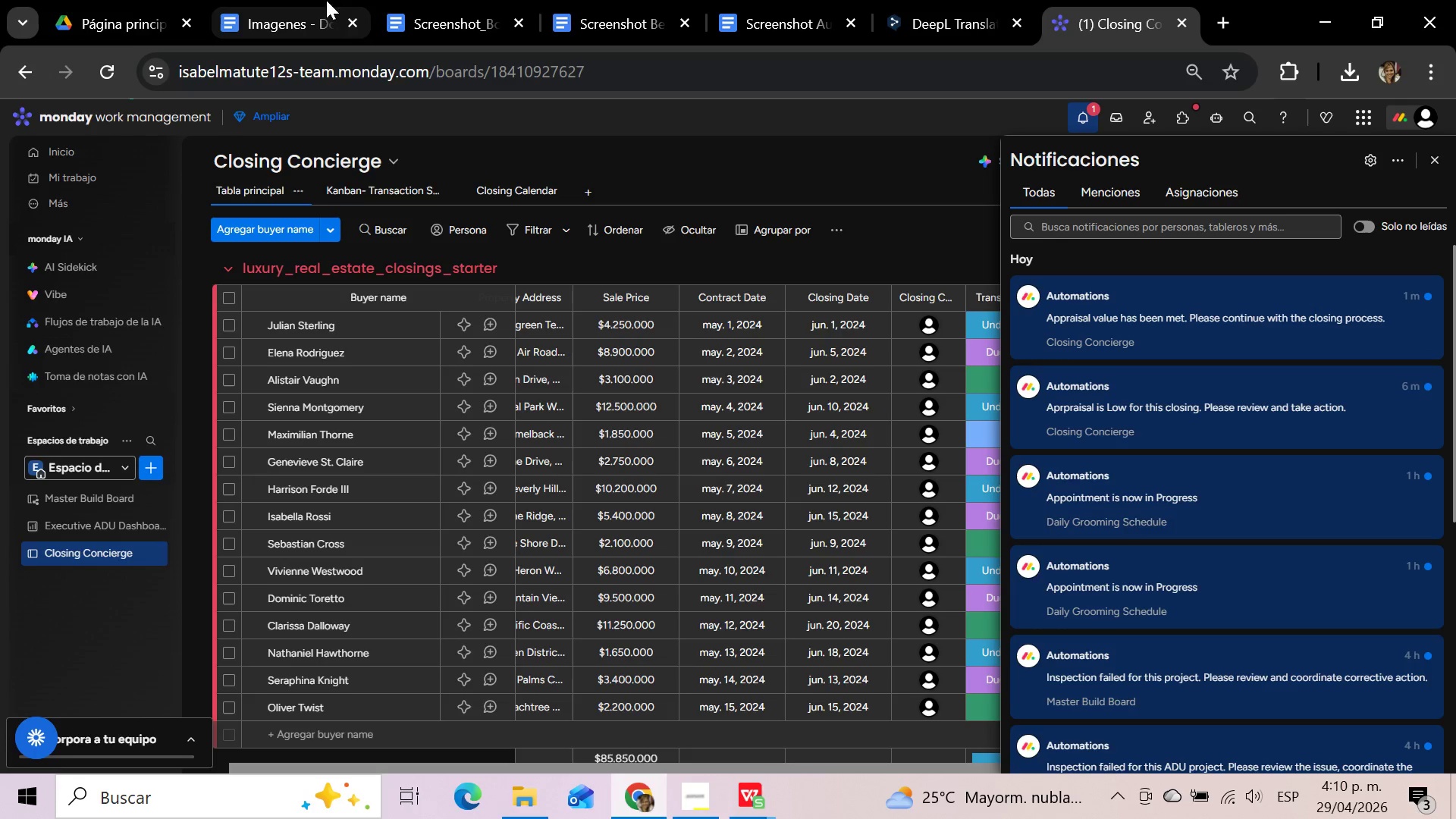 
left_click([570, 0])
 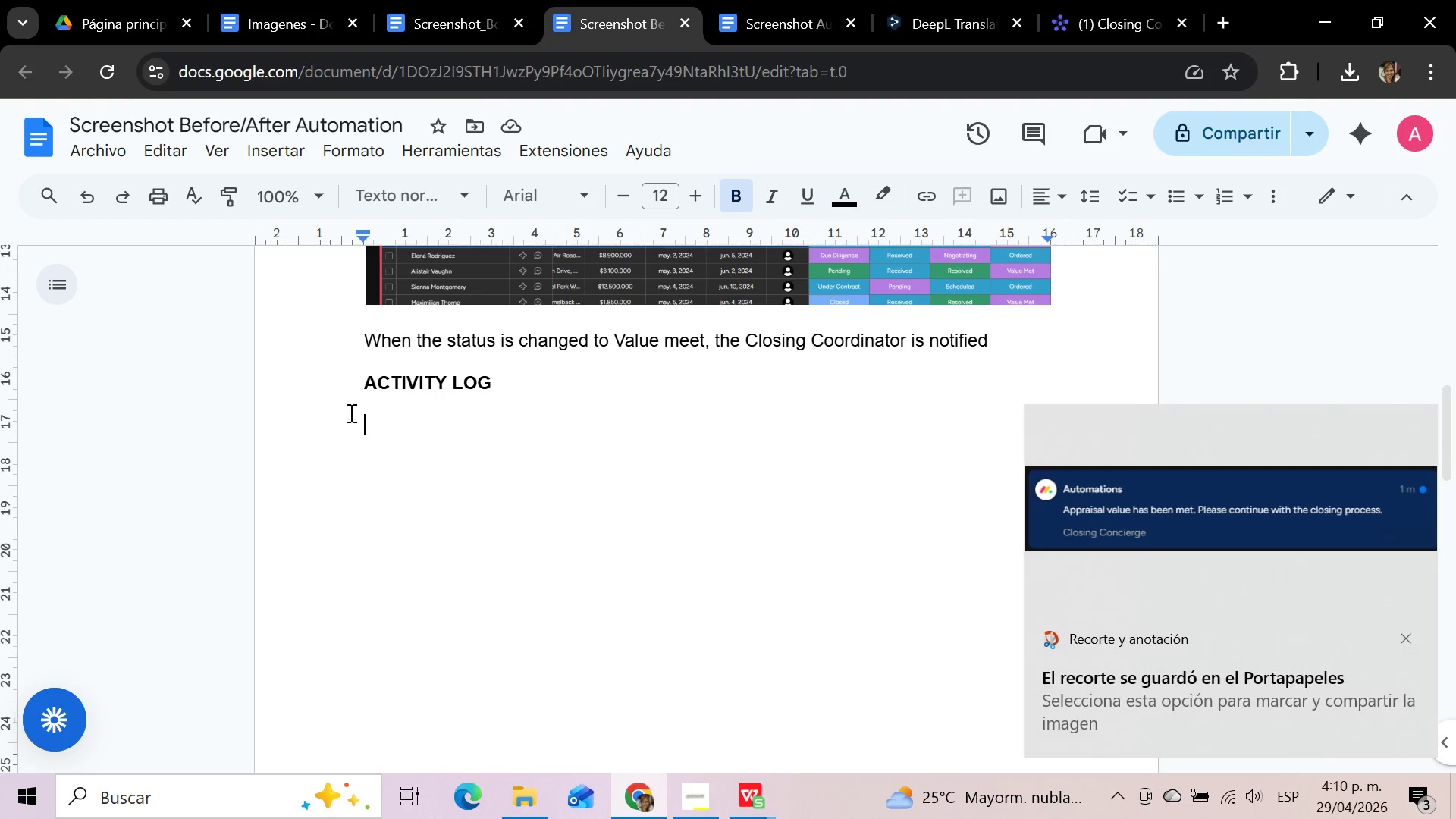 
left_click([384, 435])
 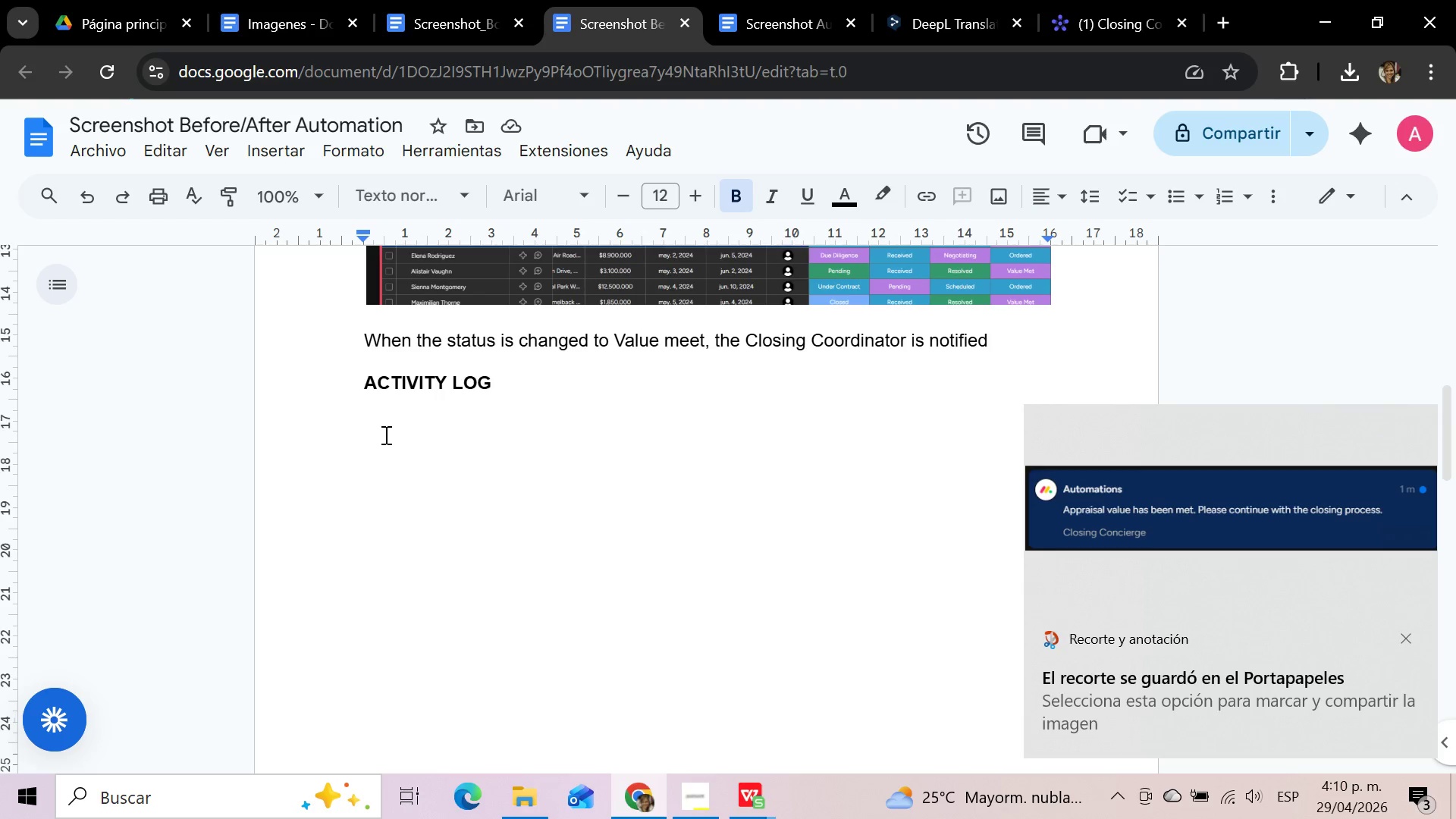 
key(Control+V)
 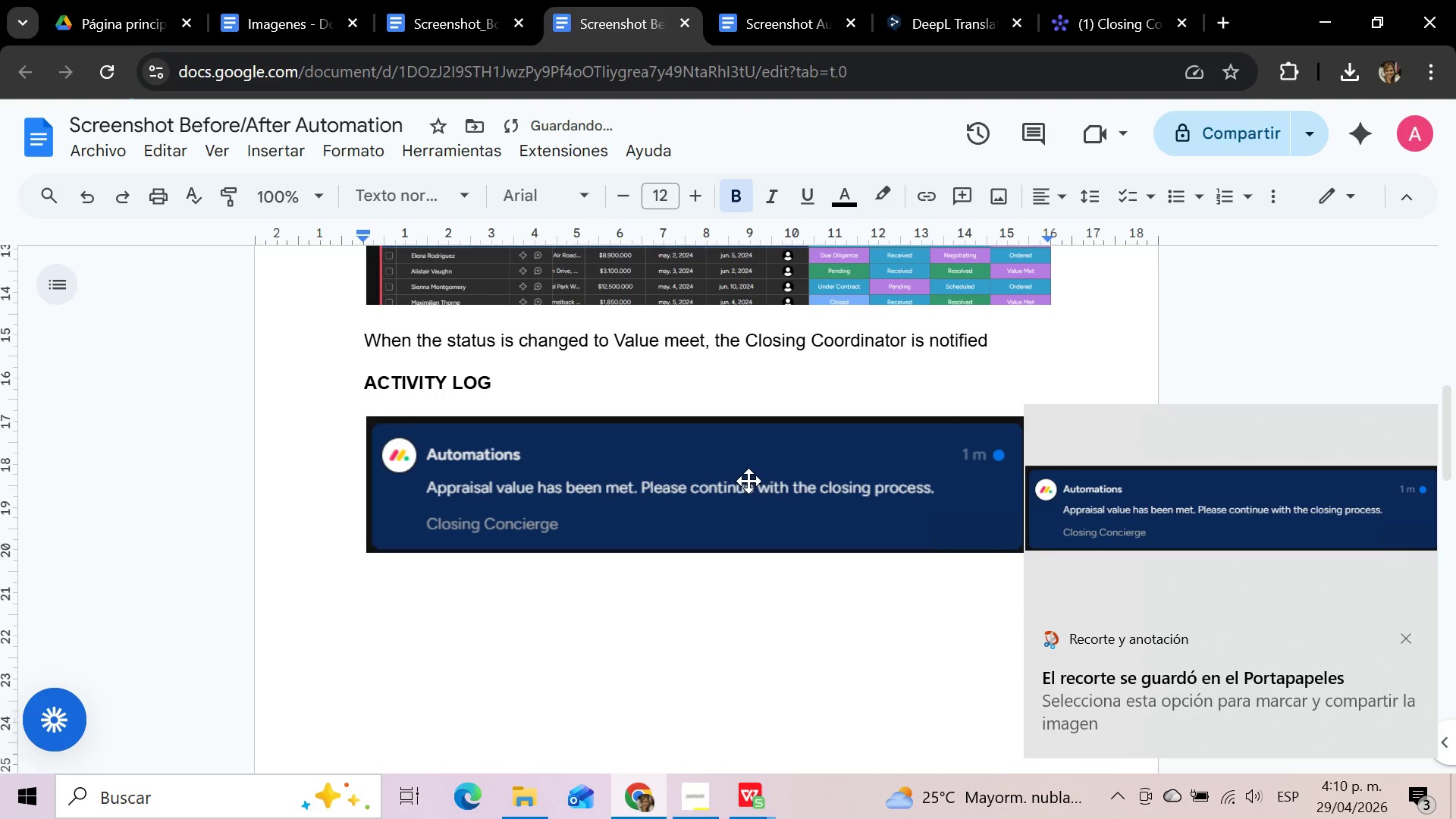 
left_click([748, 481])
 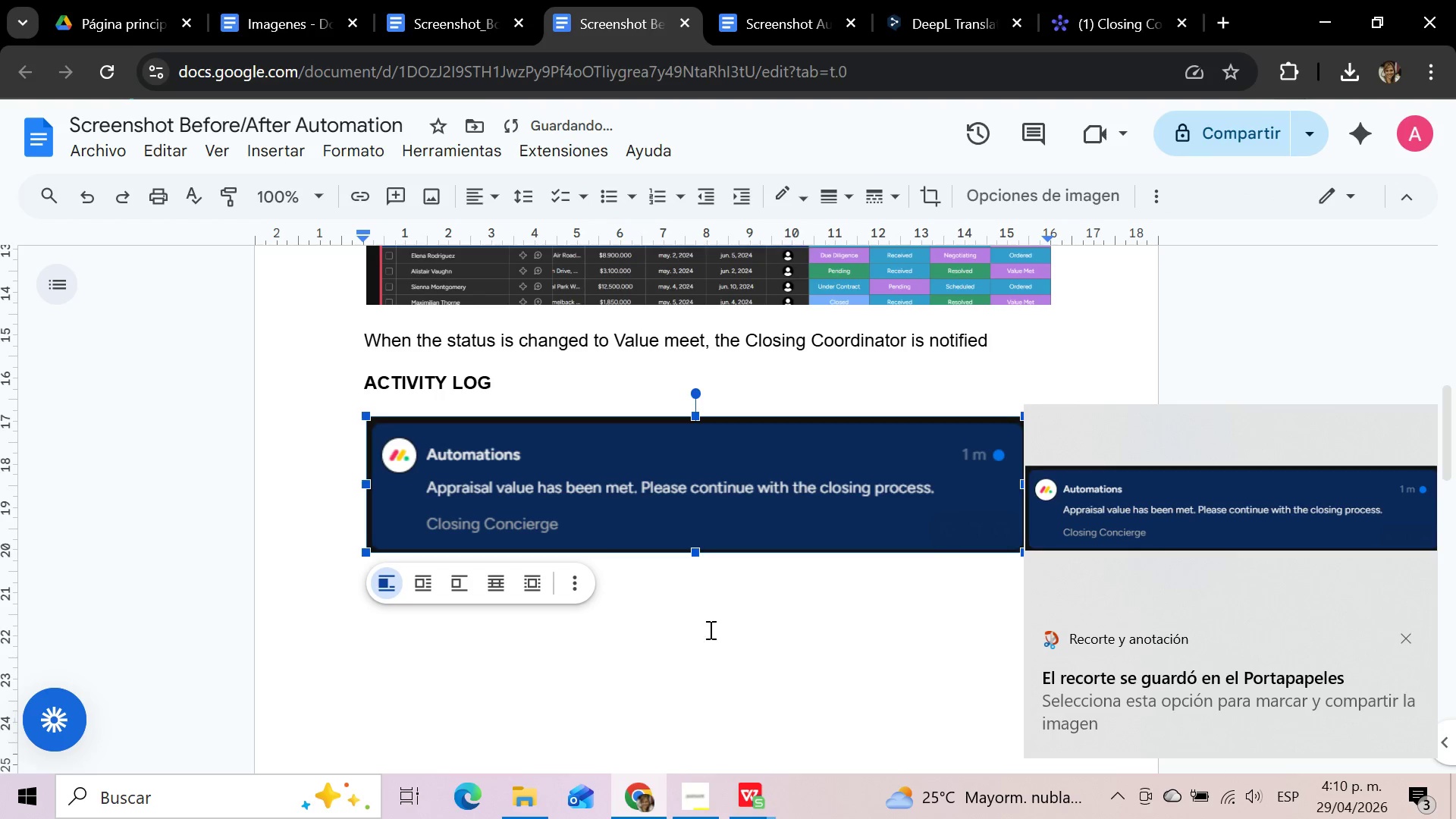 
left_click([708, 633])
 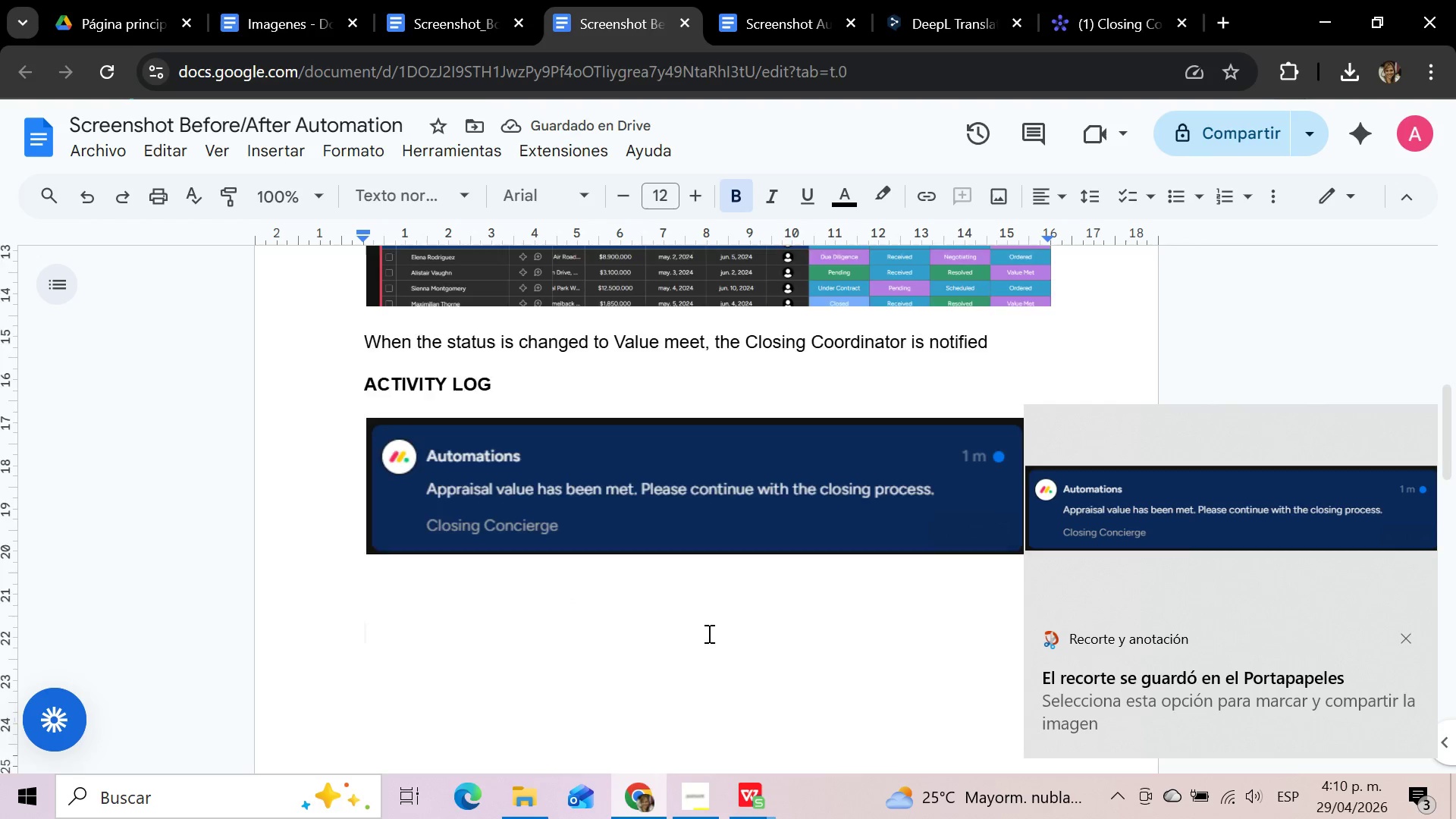 
scroll: coordinate [707, 633], scroll_direction: up, amount: 10.0
 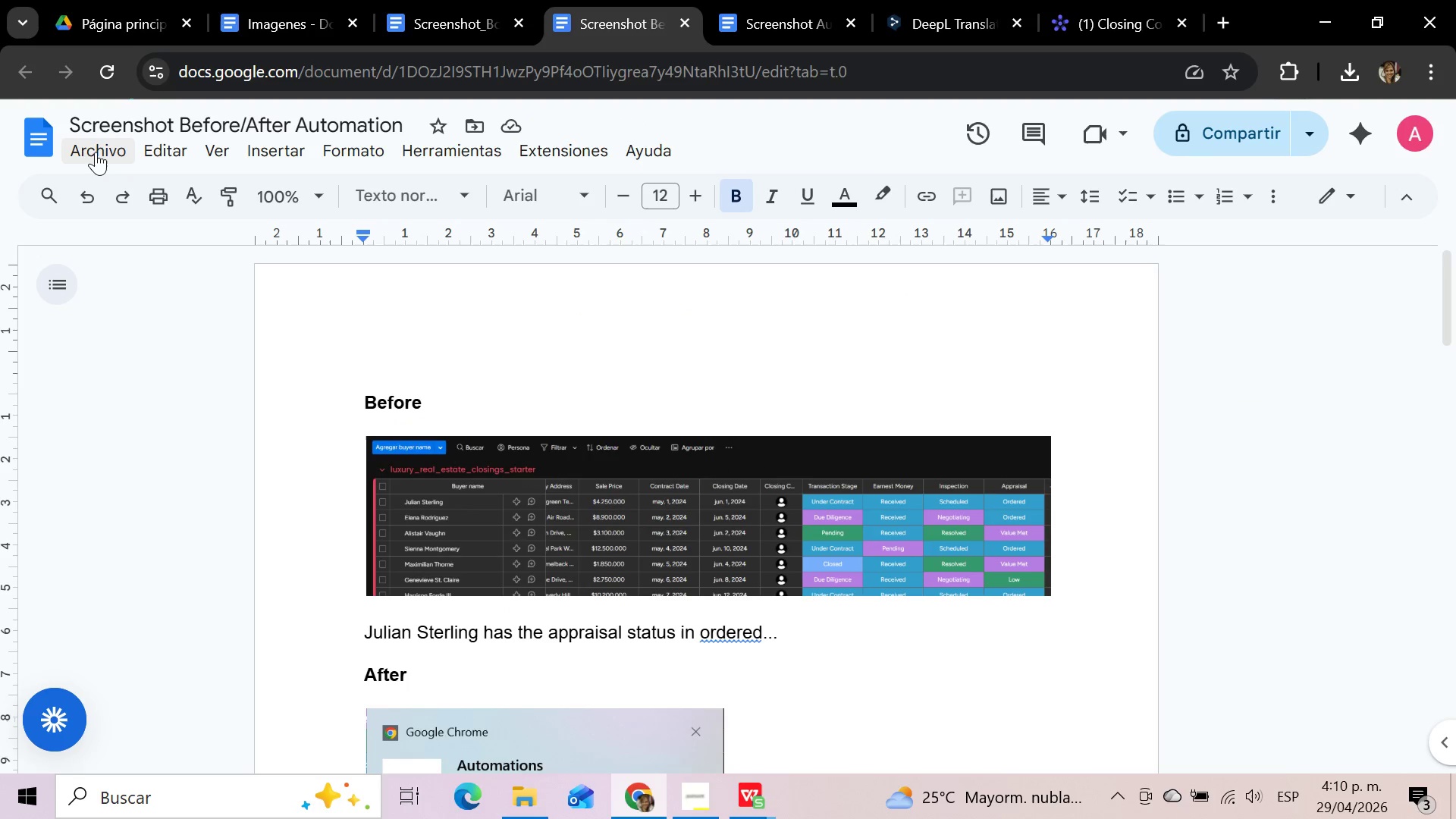 
left_click([96, 152])
 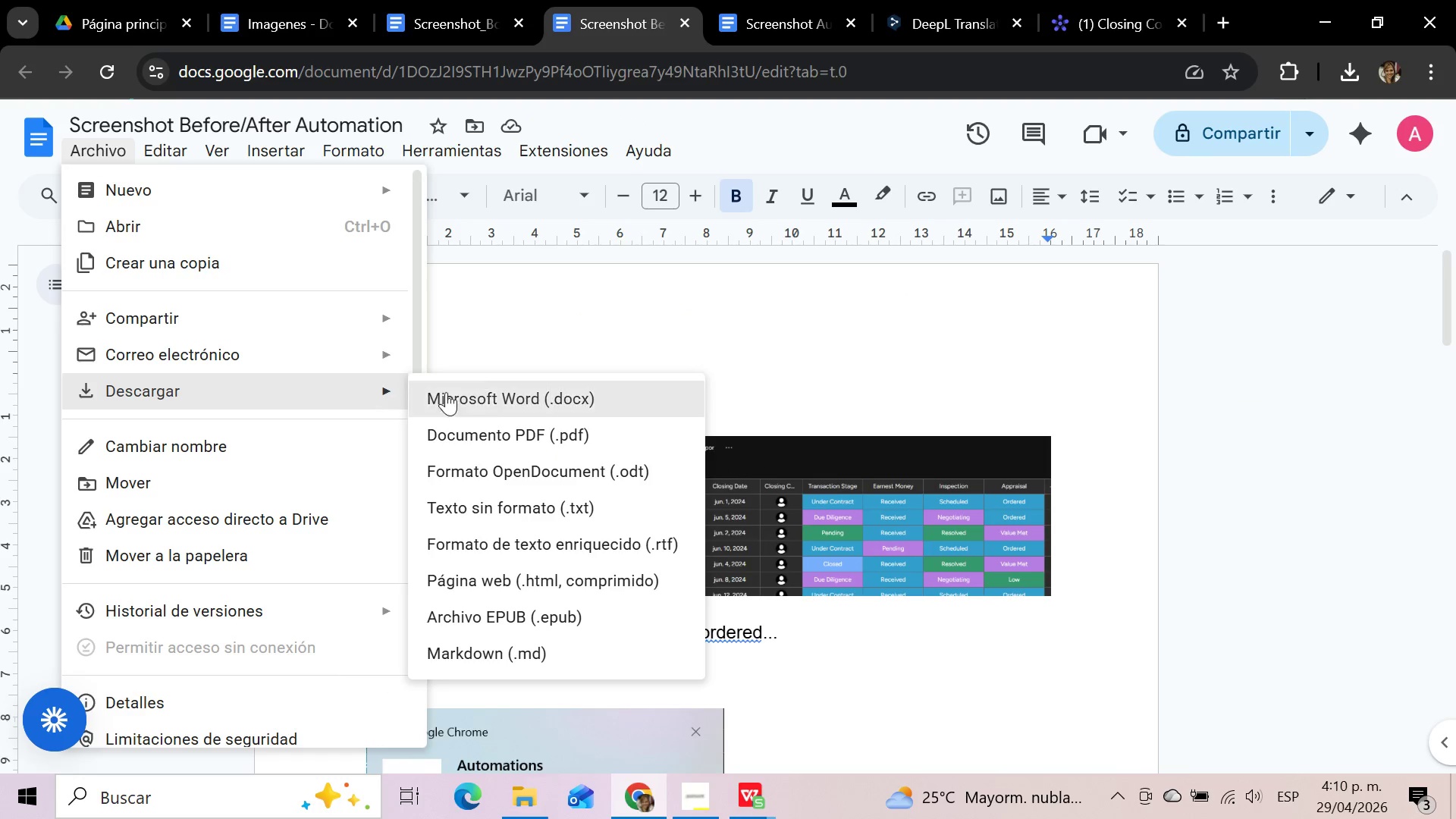 
left_click([519, 426])
 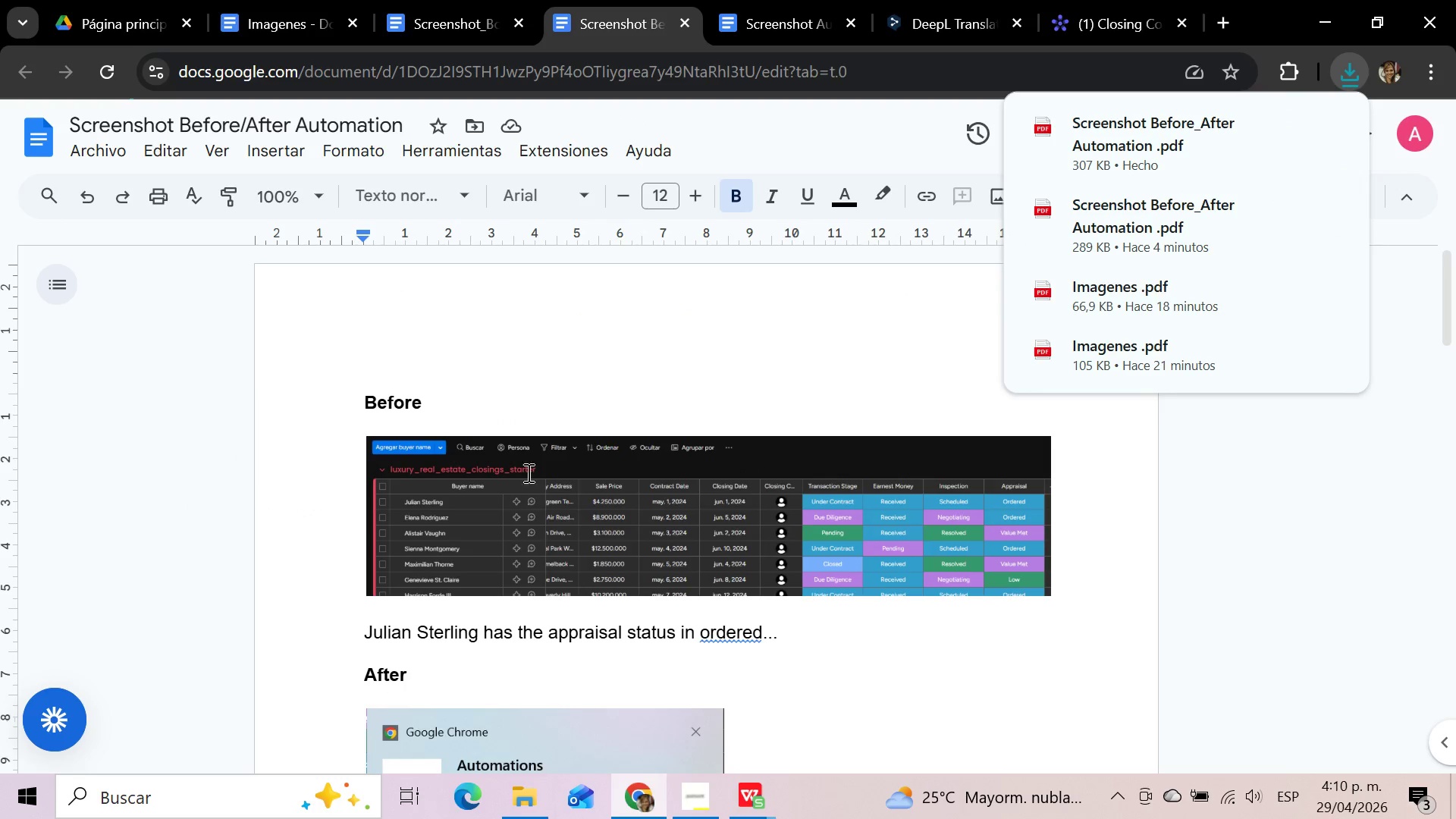 
left_click([525, 815])
 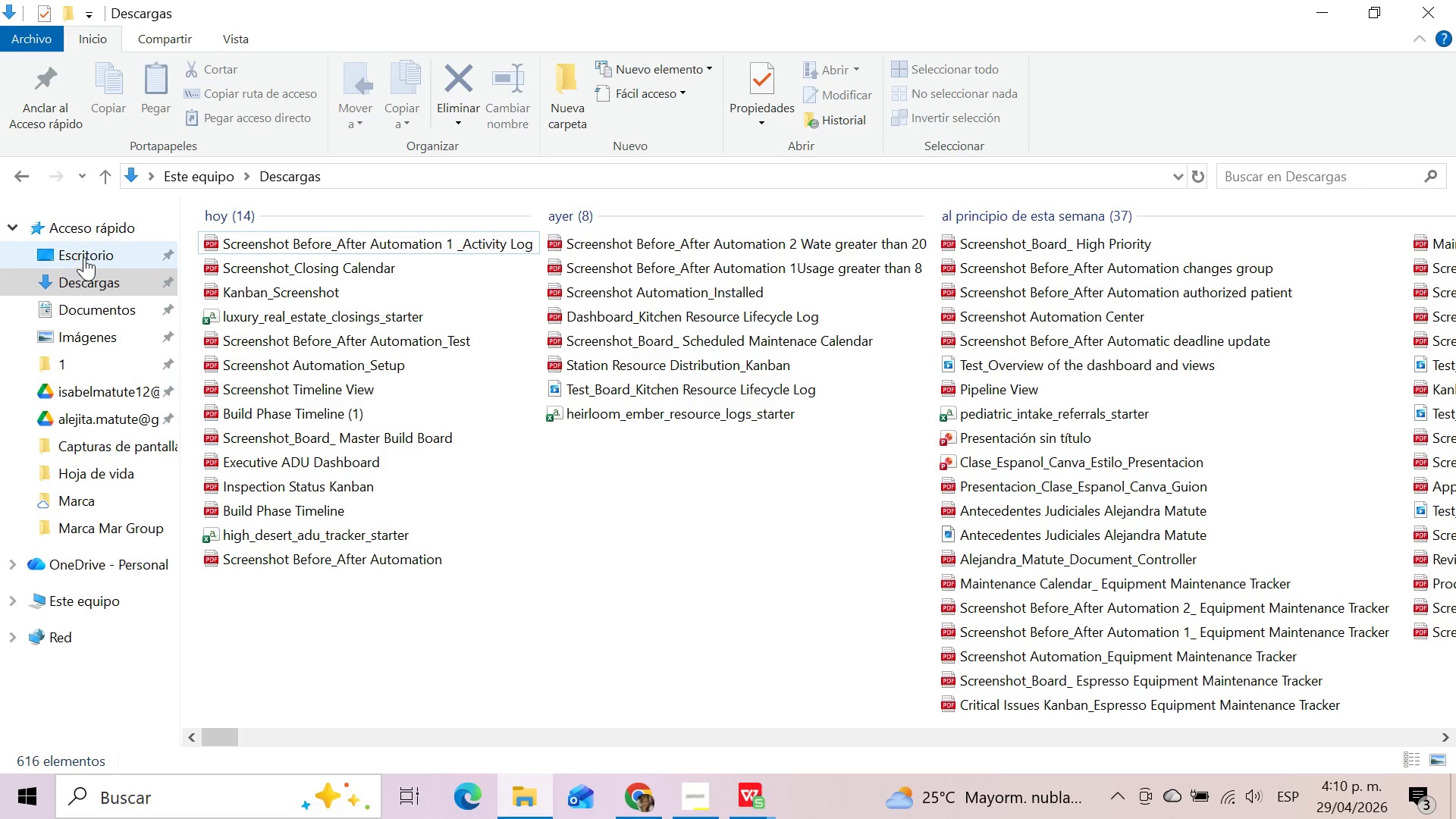 
left_click([92, 291])
 